 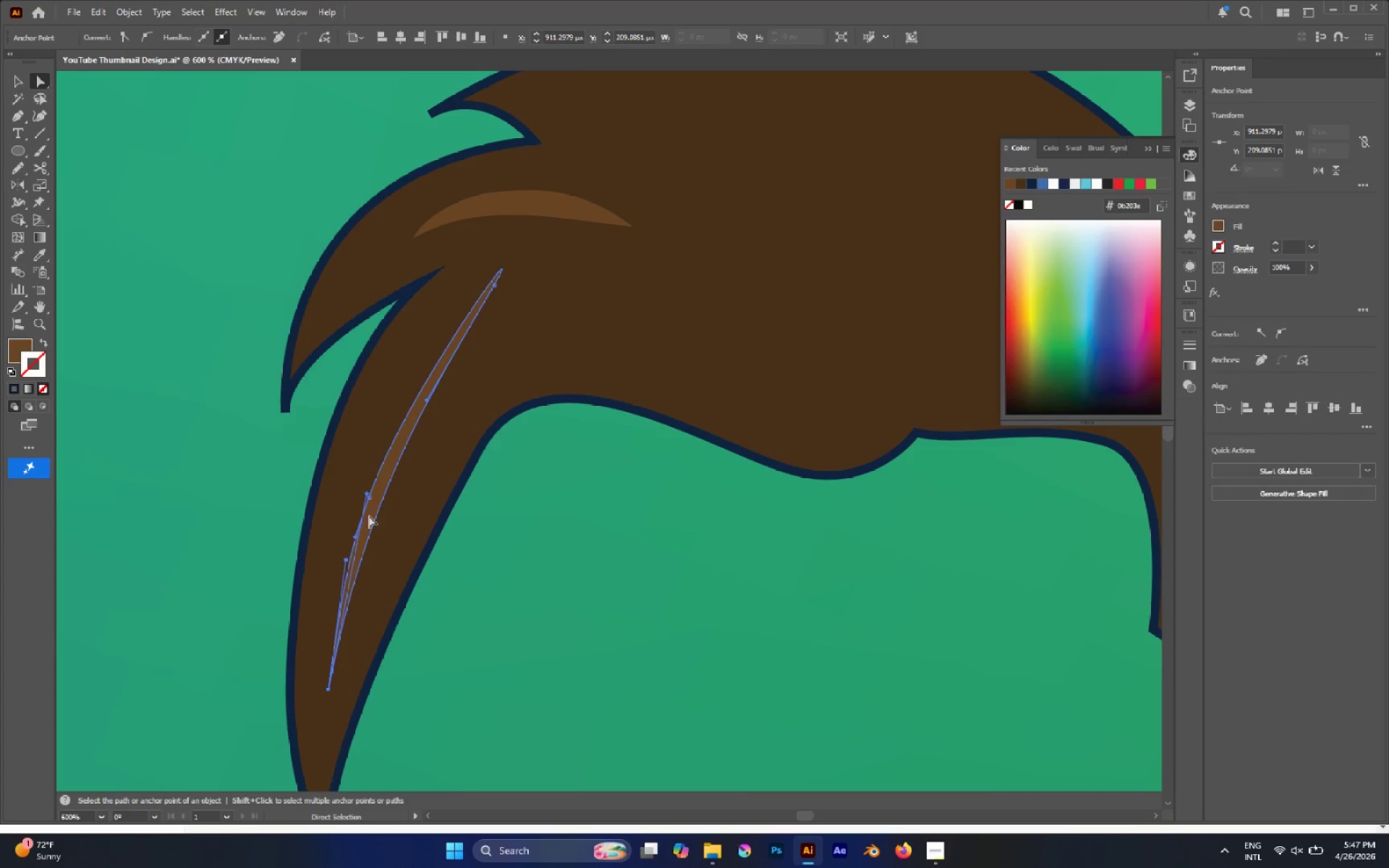 
left_click([370, 498])
 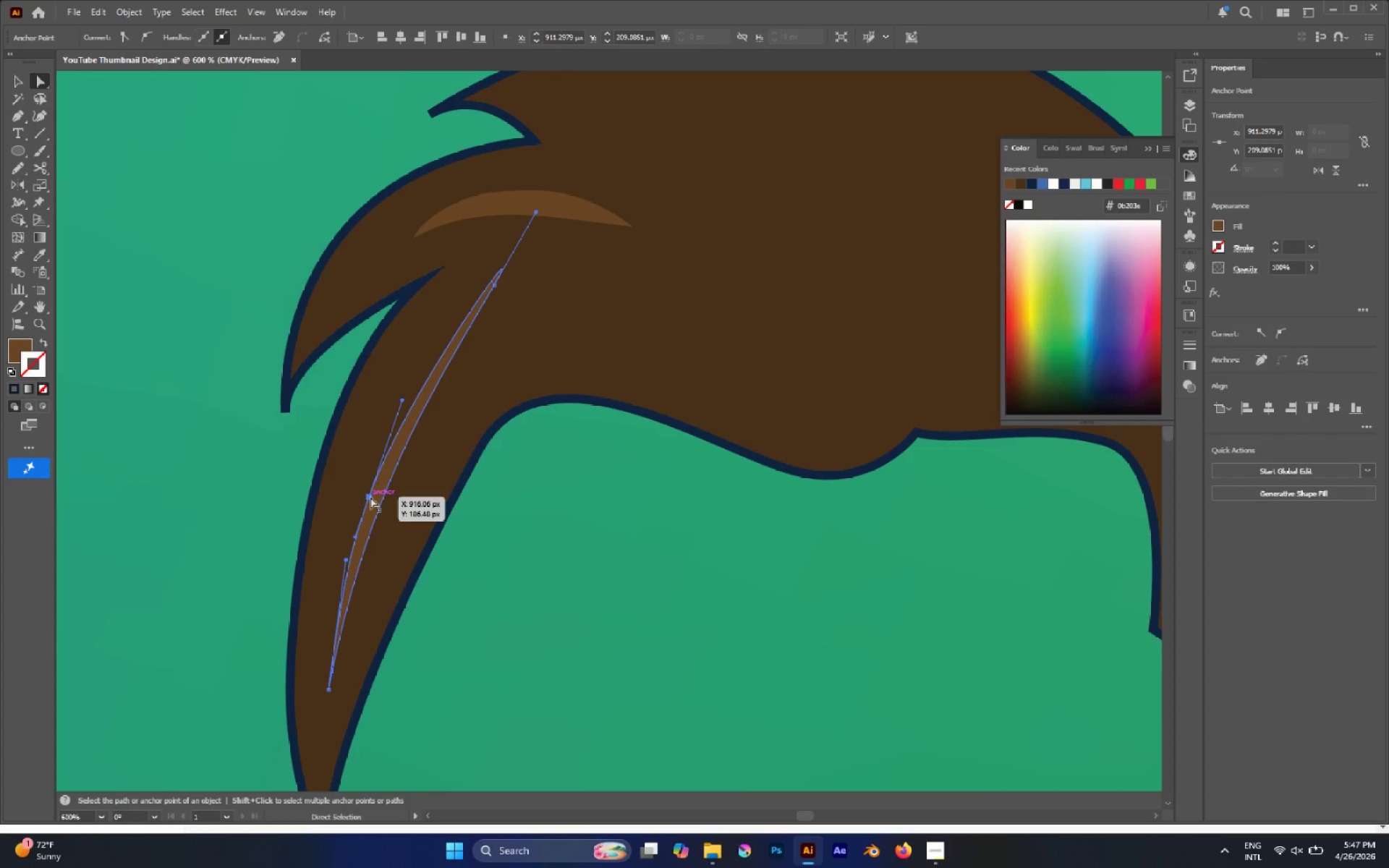 
left_click_drag(start_coordinate=[370, 497], to_coordinate=[389, 459])
 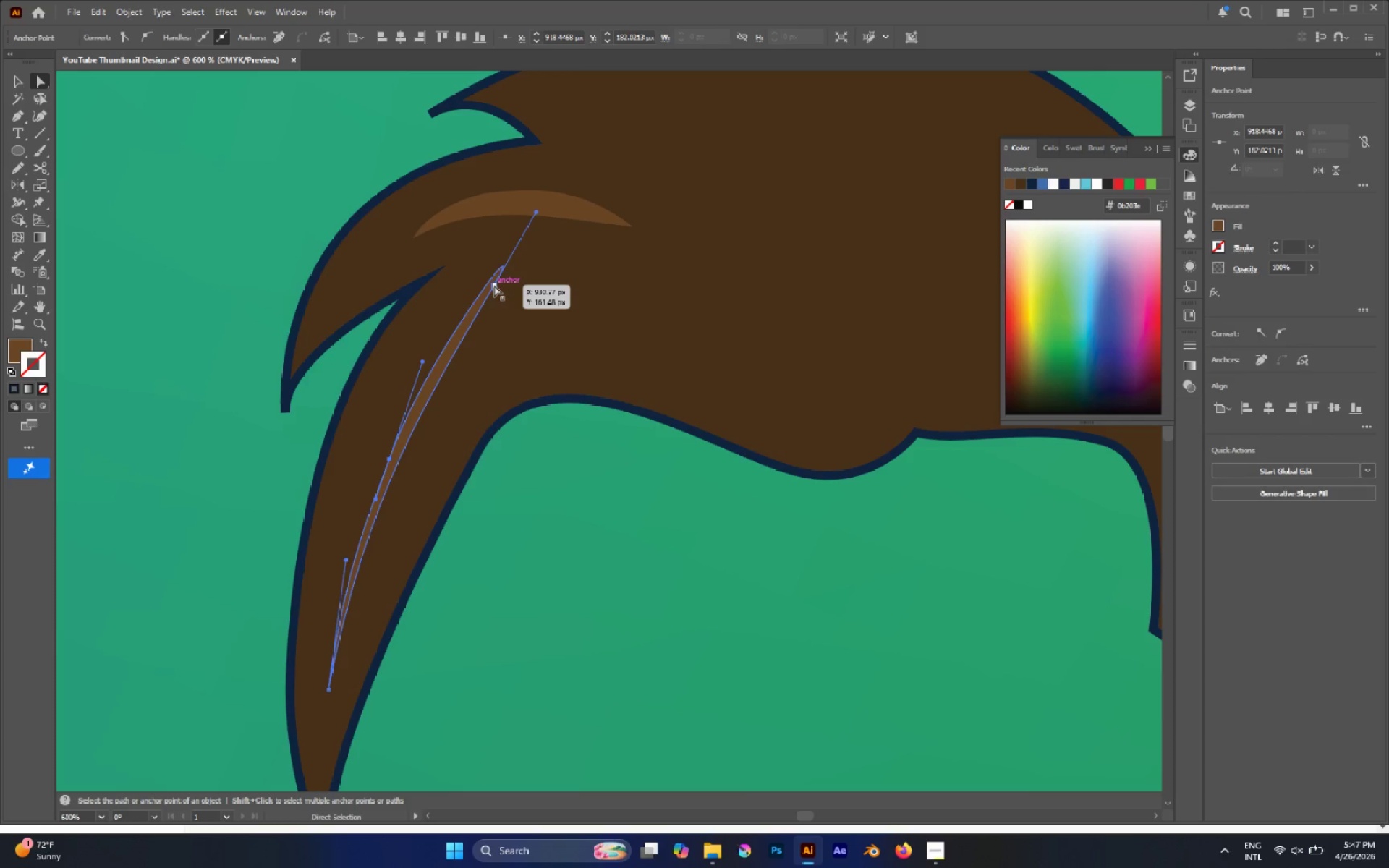 
left_click([494, 285])
 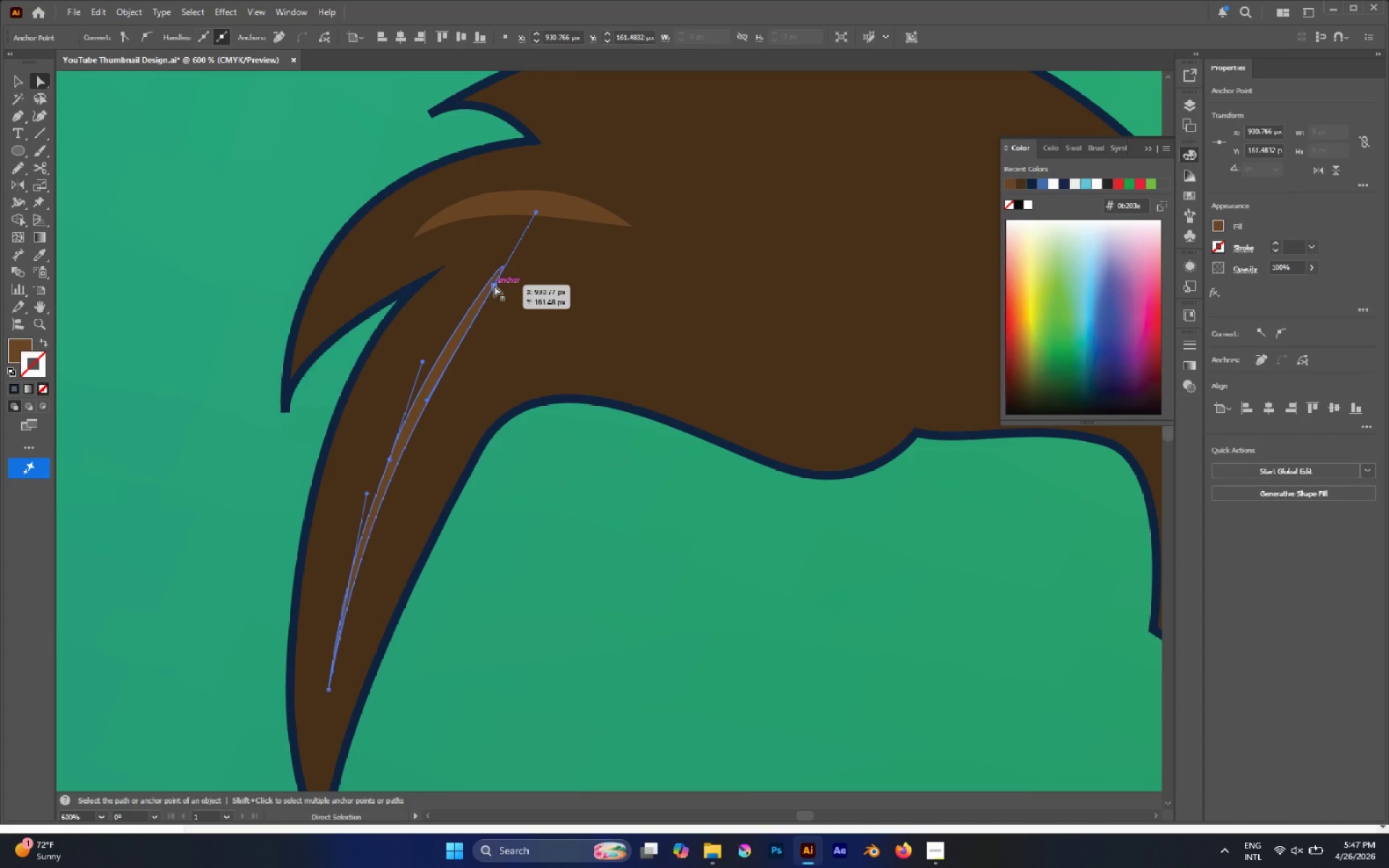 
key(P)
 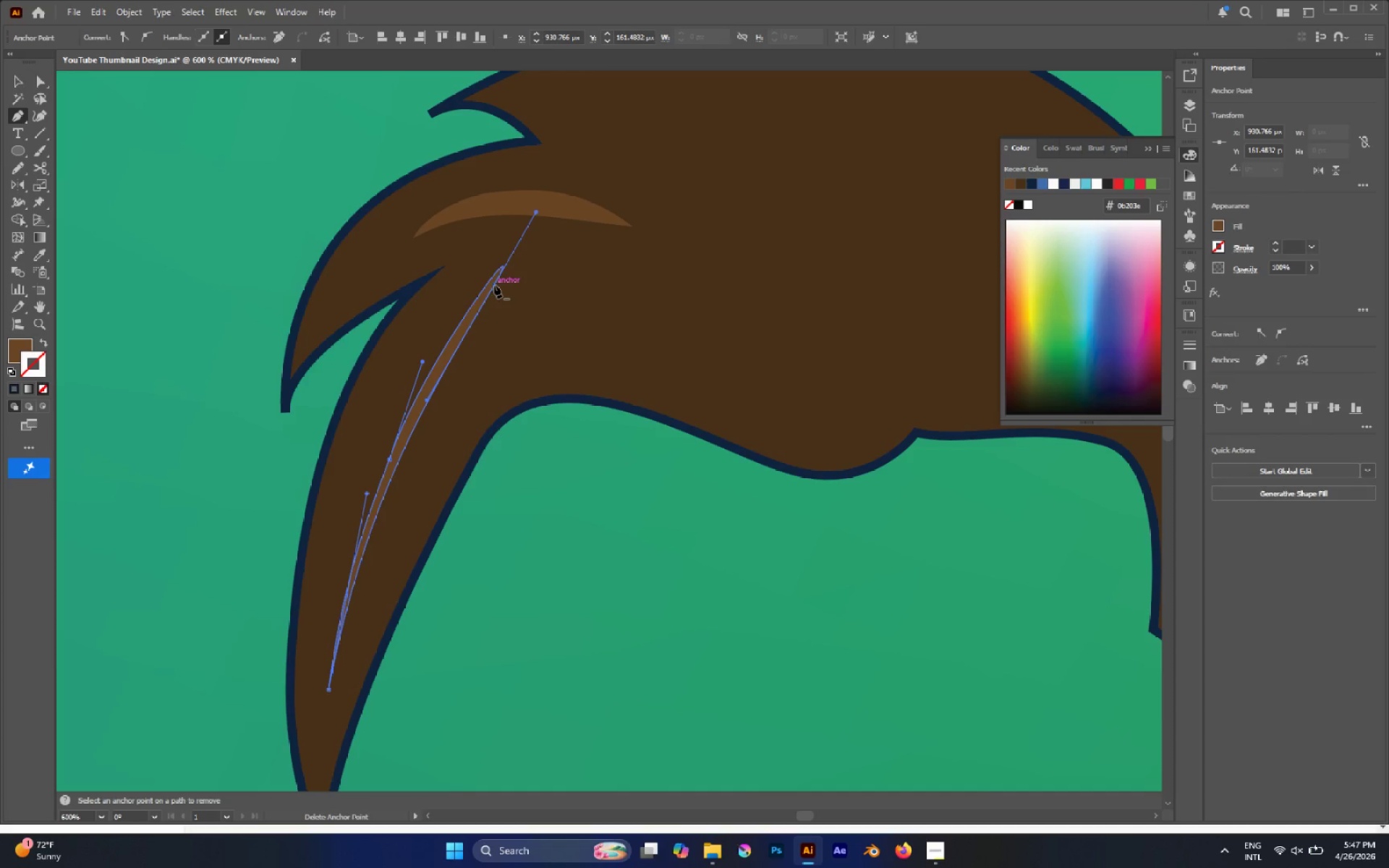 
hold_key(key=AltLeft, duration=0.59)
left_click([494, 285])
 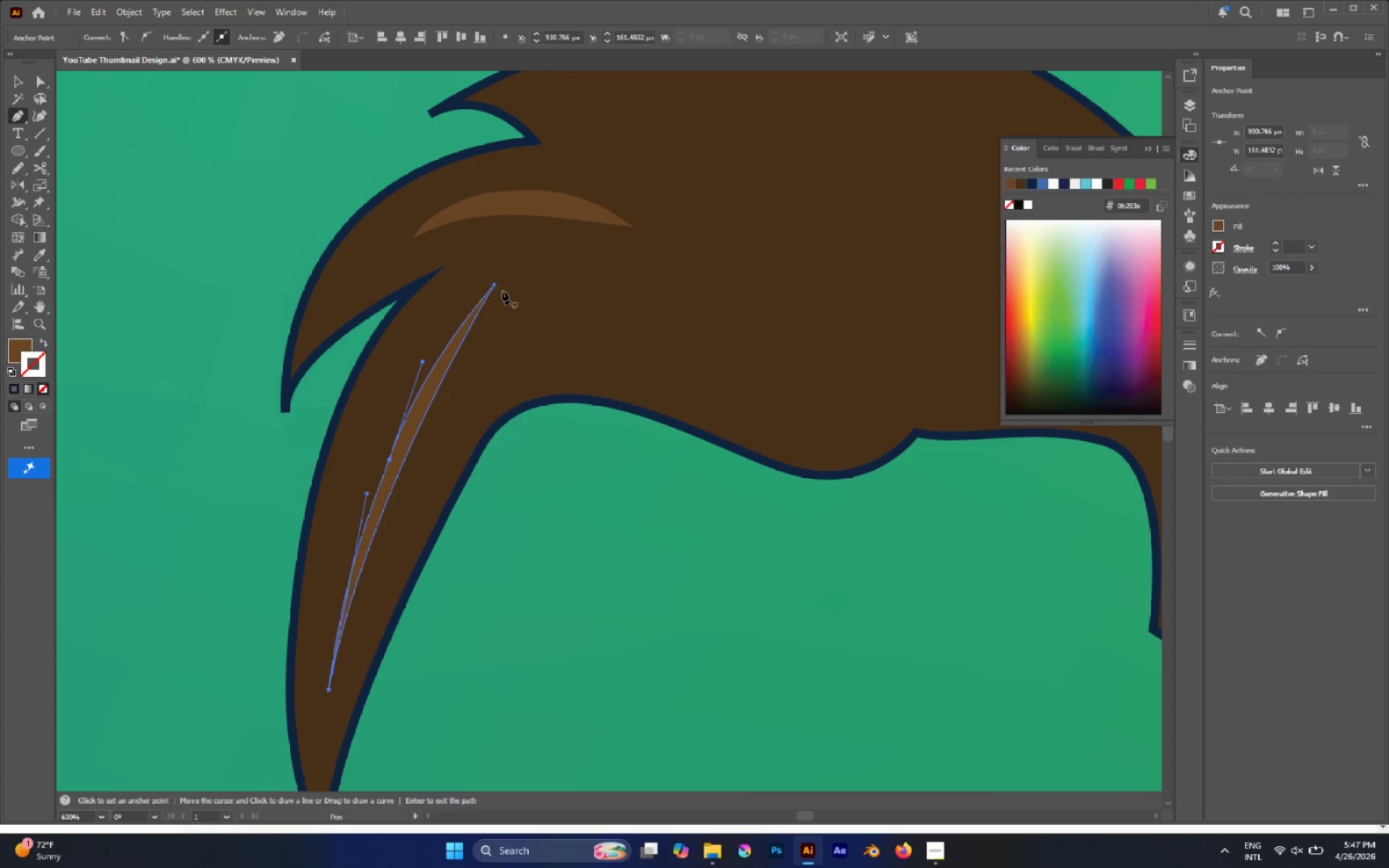 
key(A)
 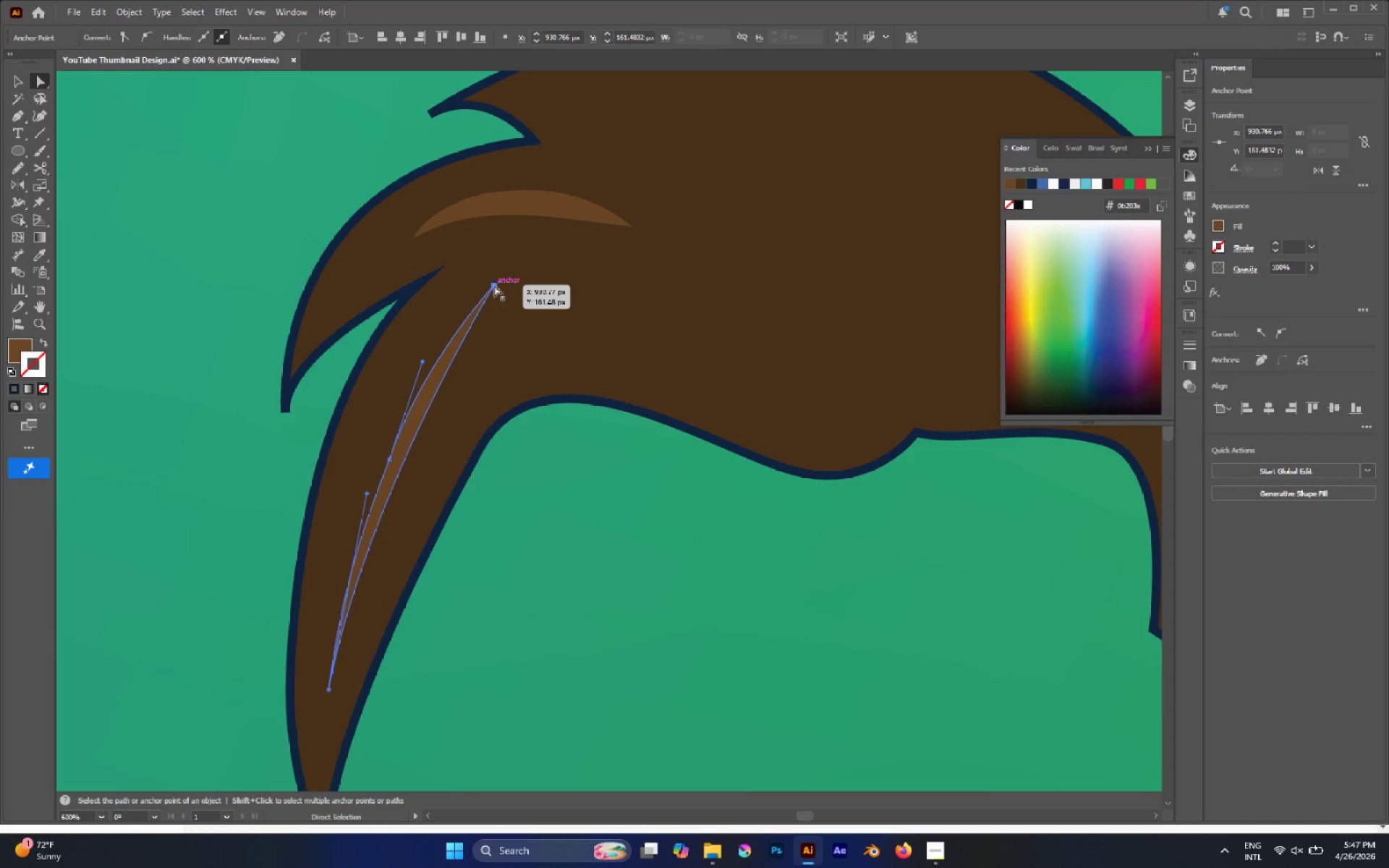 
left_click([494, 285])
 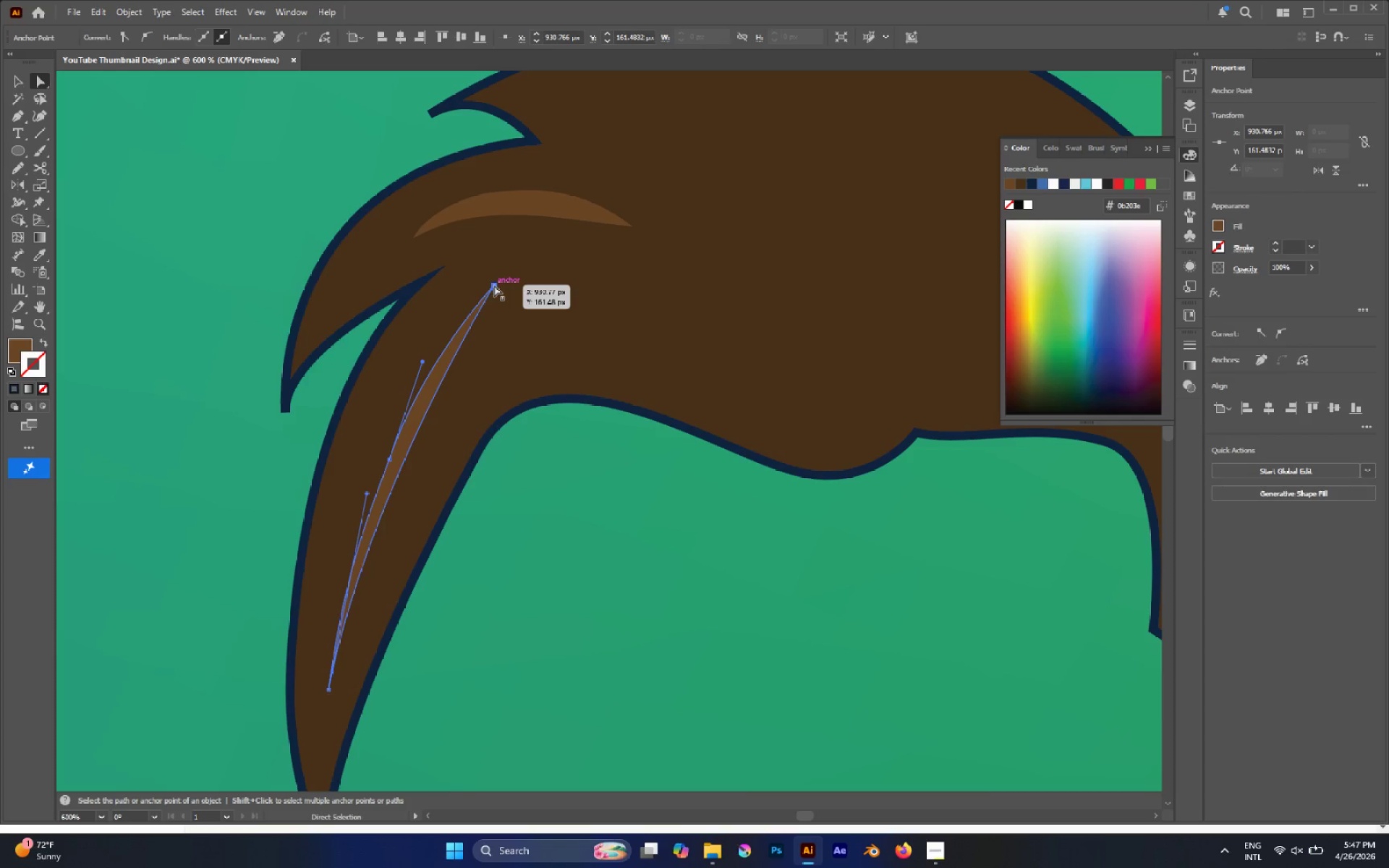 
left_click_drag(start_coordinate=[494, 285], to_coordinate=[499, 276])
 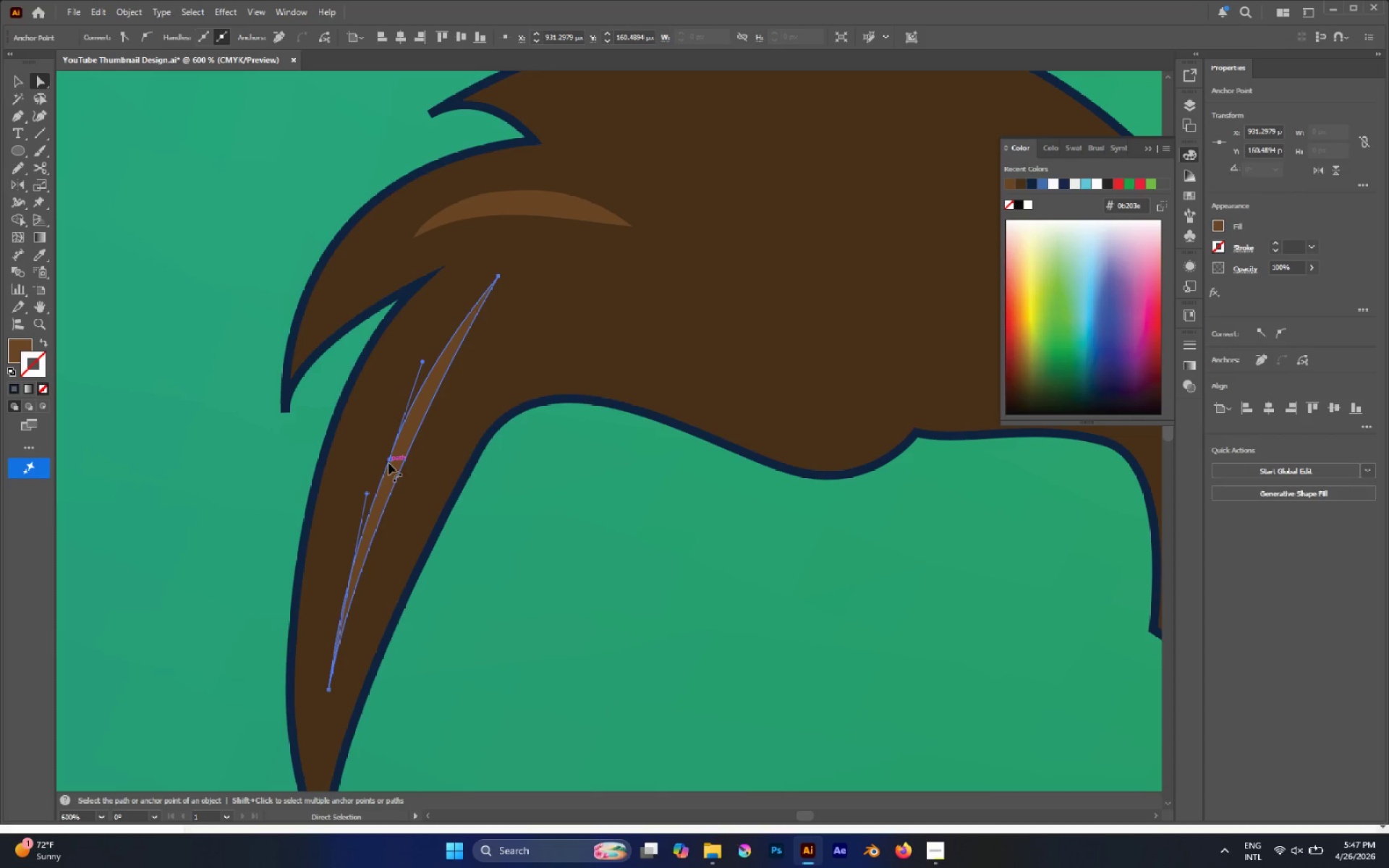 
left_click([389, 461])
 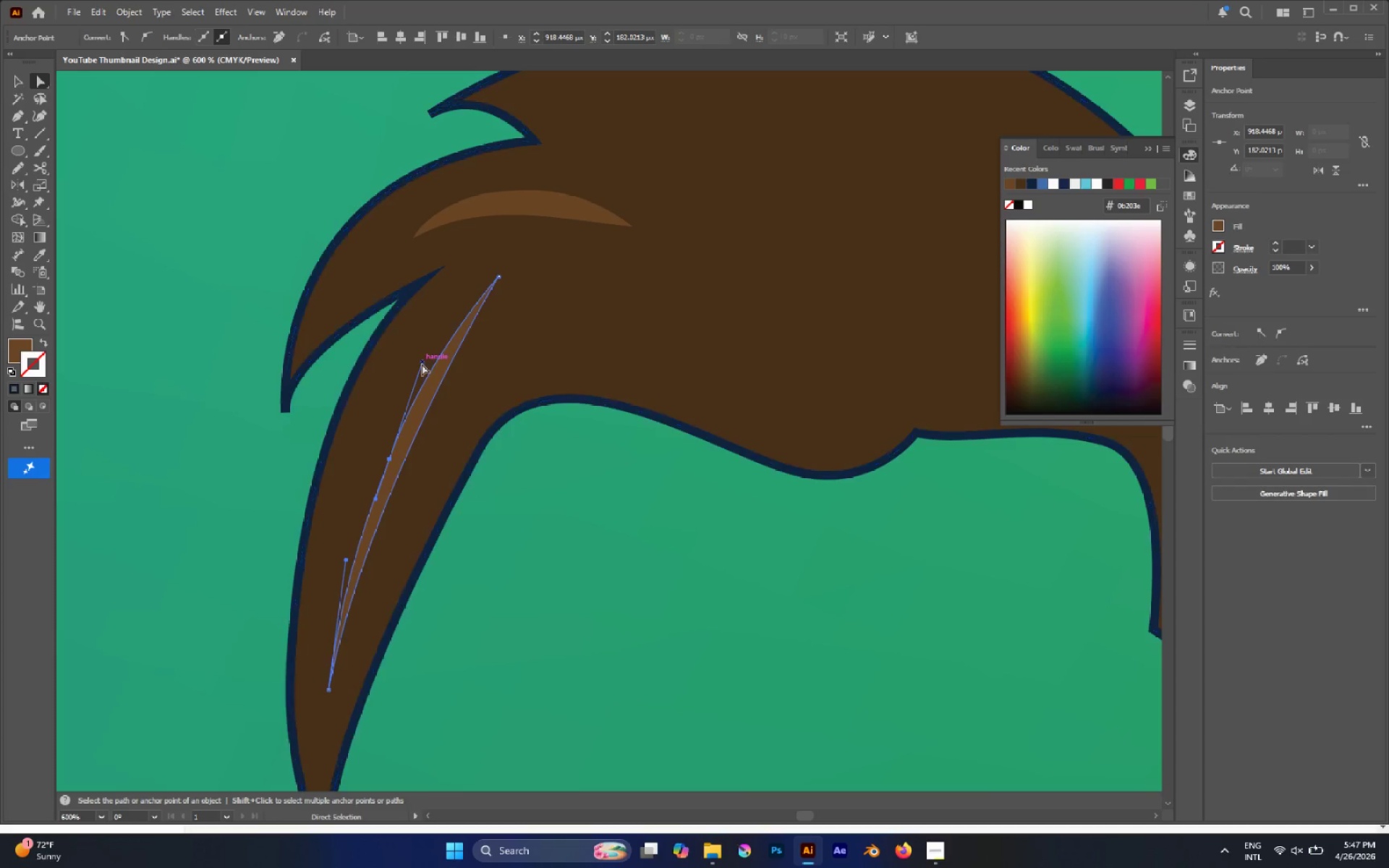 
left_click_drag(start_coordinate=[422, 365], to_coordinate=[428, 363])
 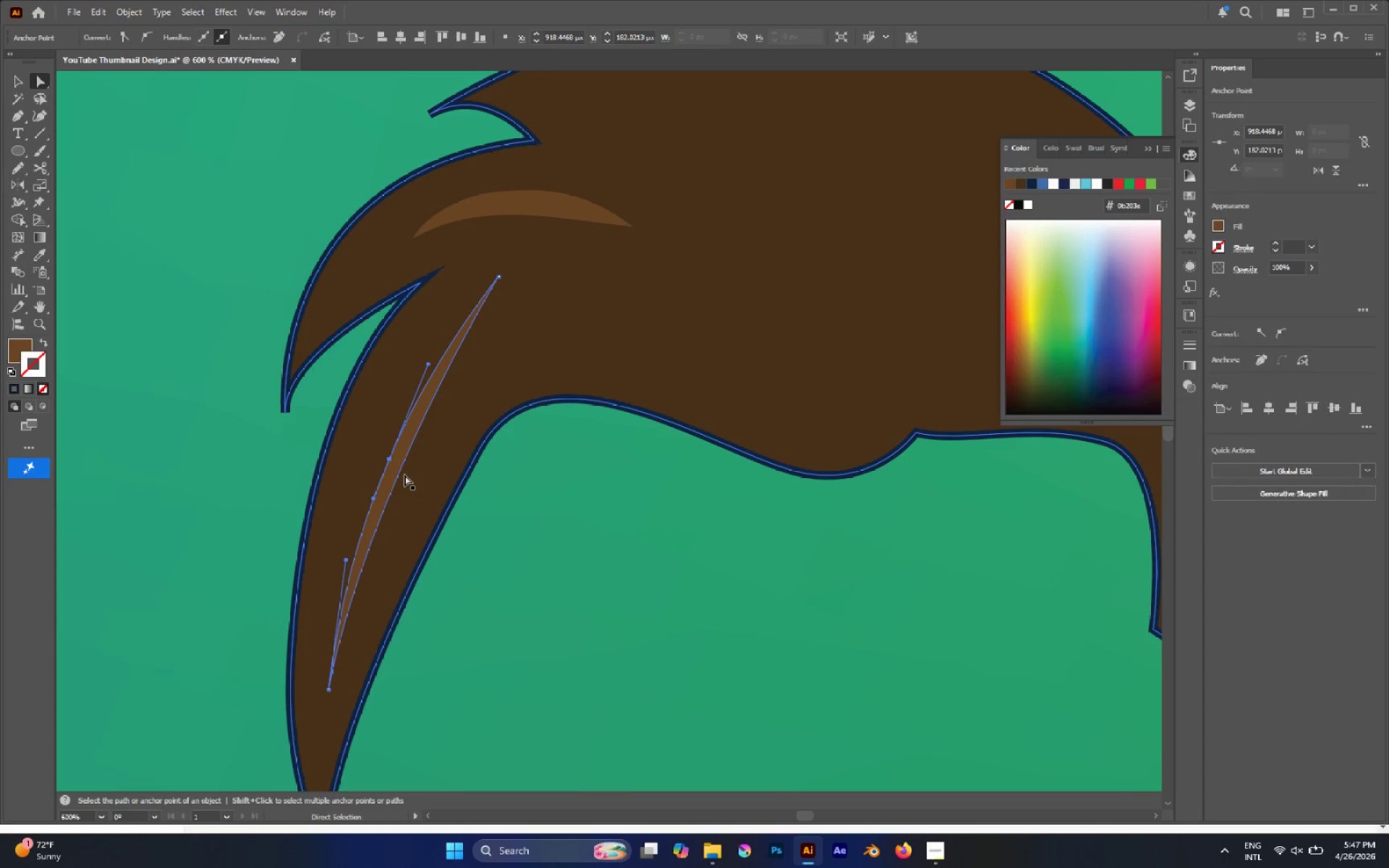 
left_click([443, 462])
 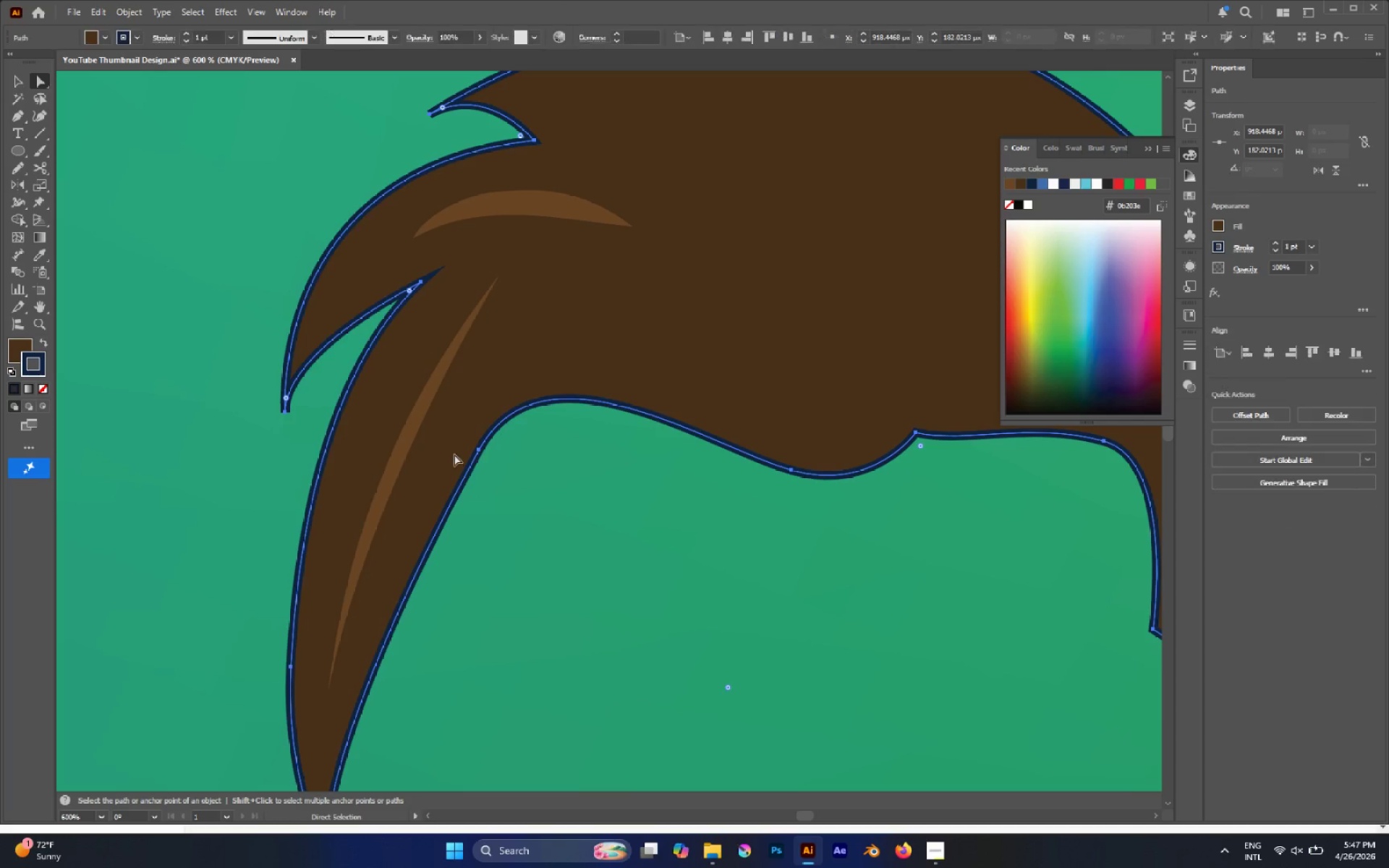 
hold_key(key=AltLeft, duration=0.94)
scroll: coordinate [518, 411], scroll_direction: down, amount: 3.0
 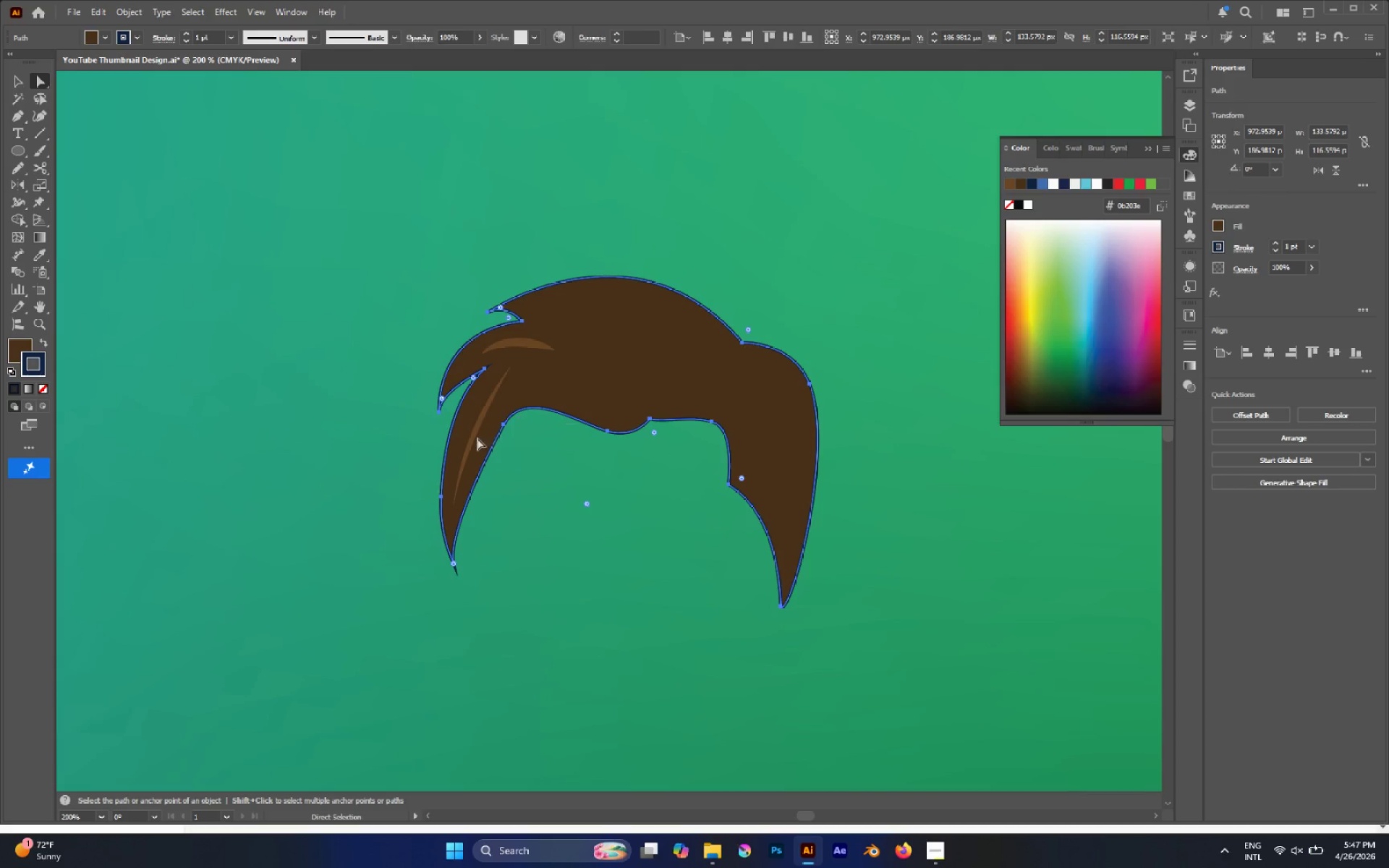 
hold_key(key=AltLeft, duration=0.69)
scroll: coordinate [461, 437], scroll_direction: up, amount: 3.0
 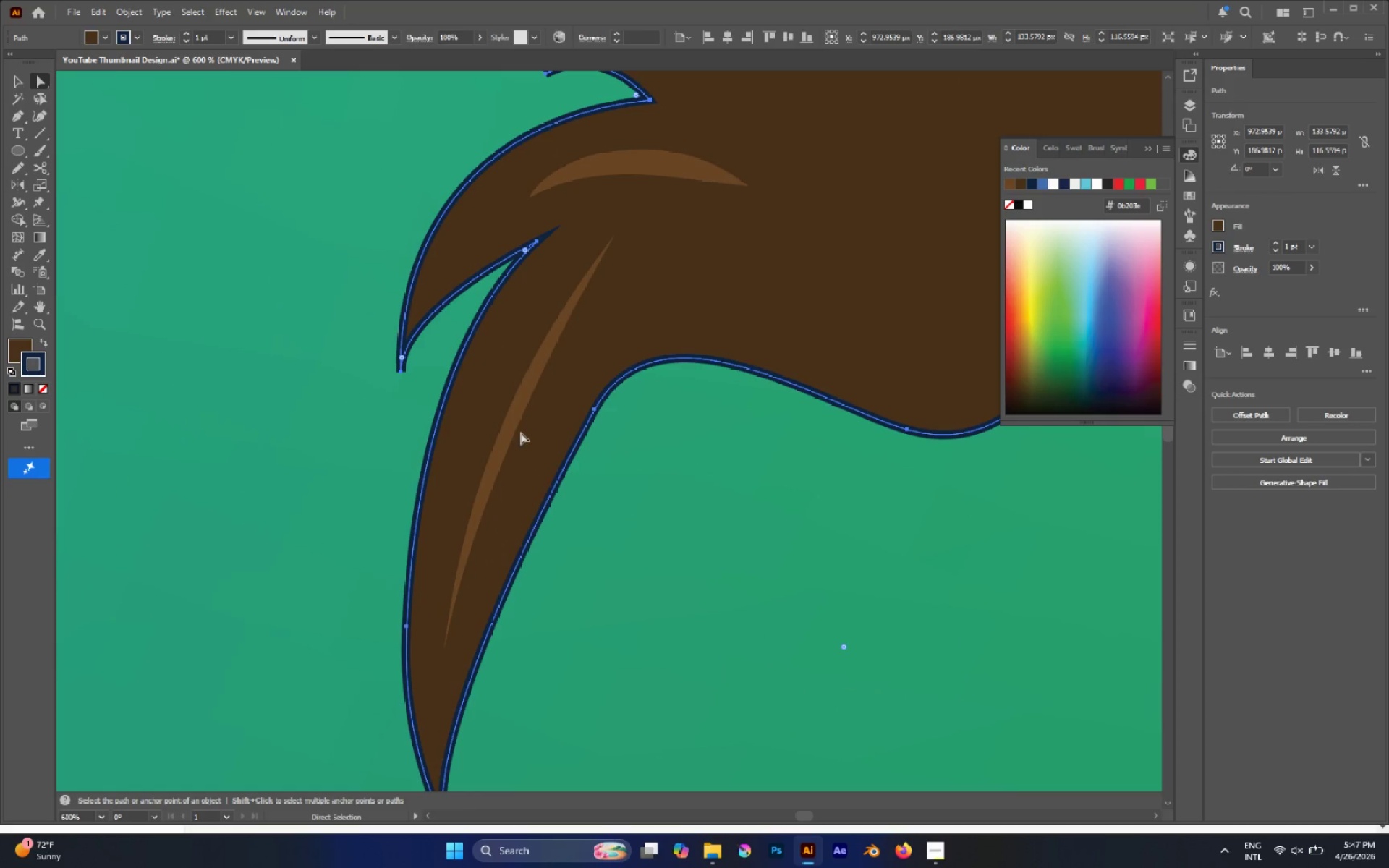 
left_click([515, 429])
 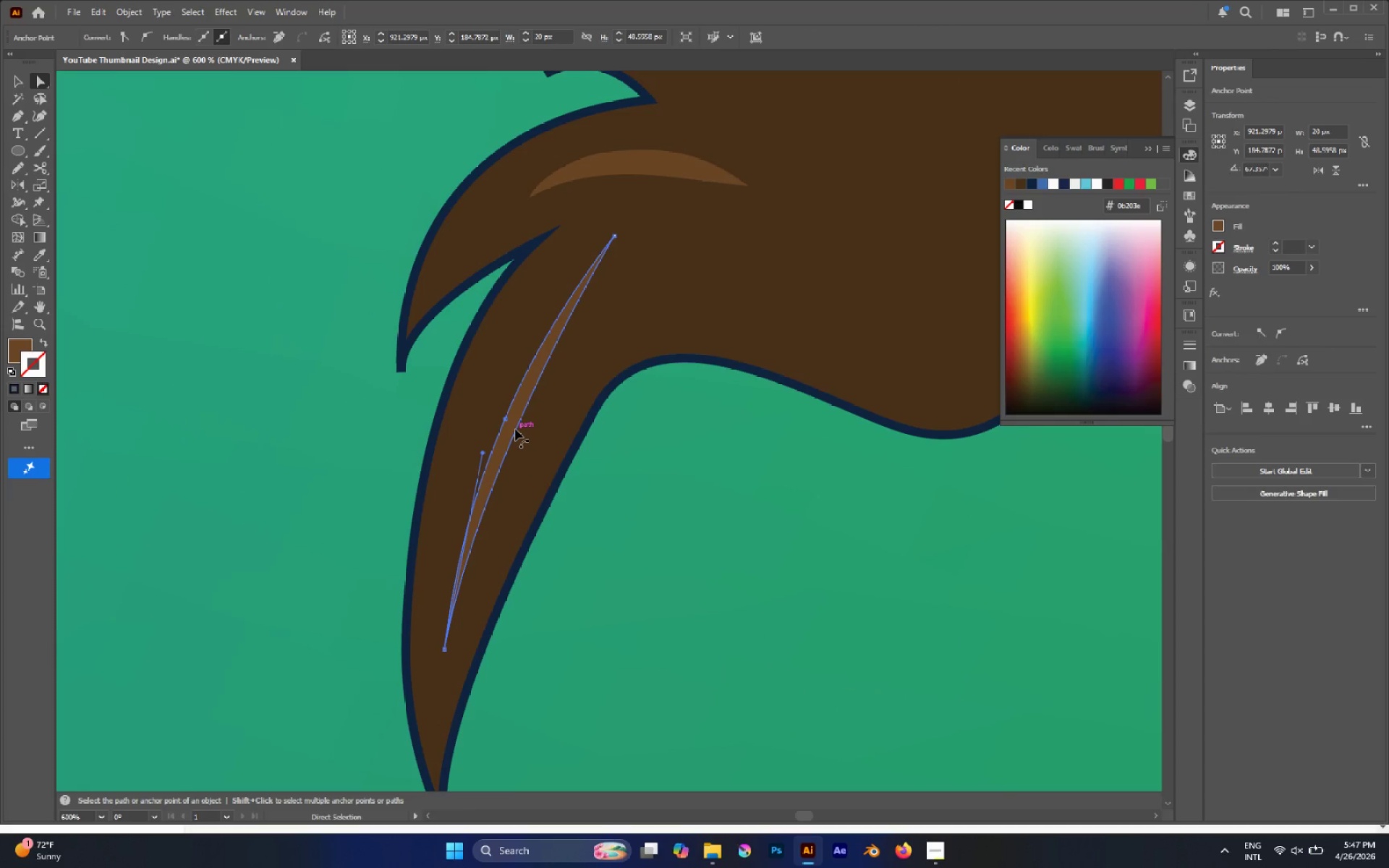 
key(P)
 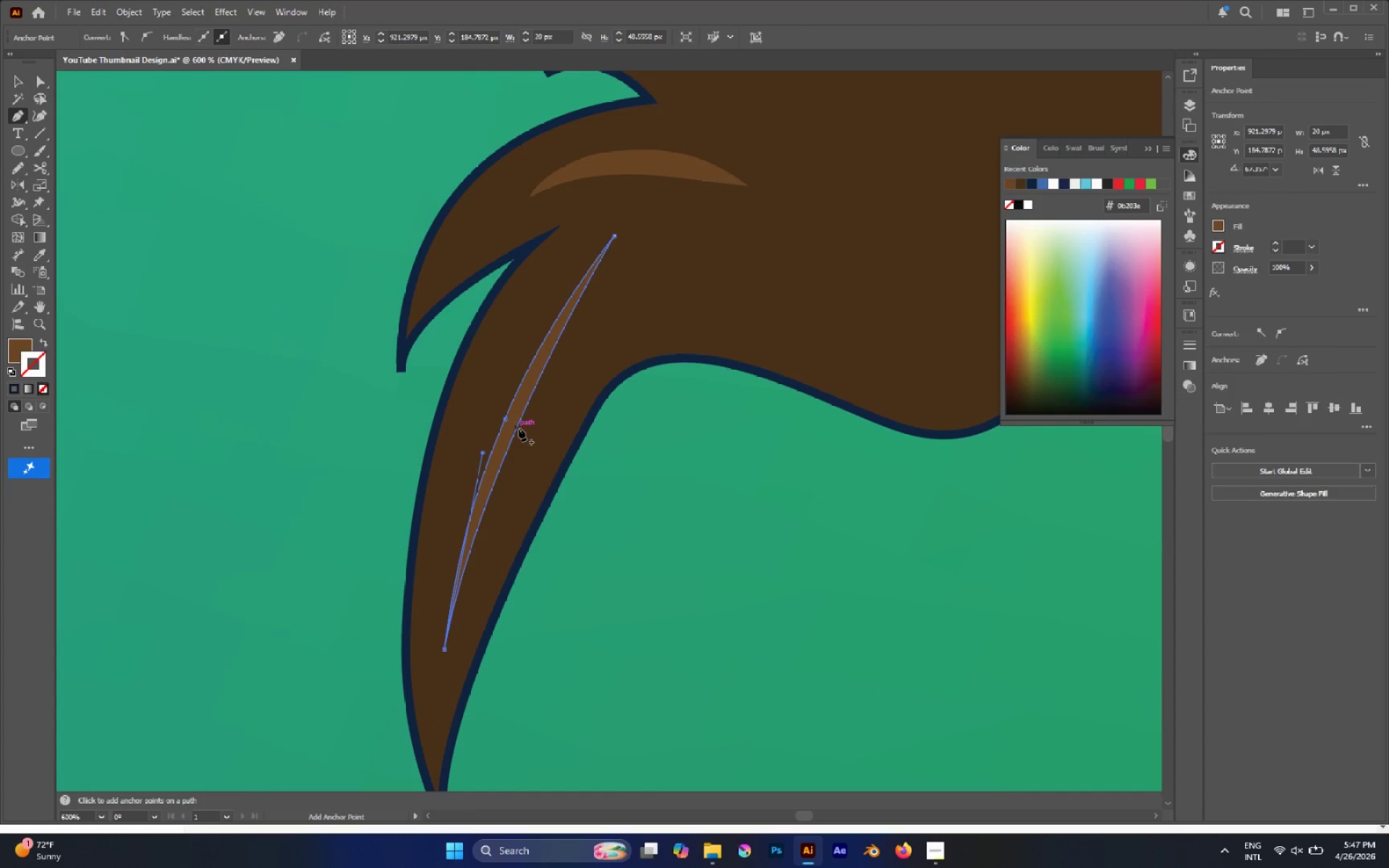 
left_click([519, 428])
 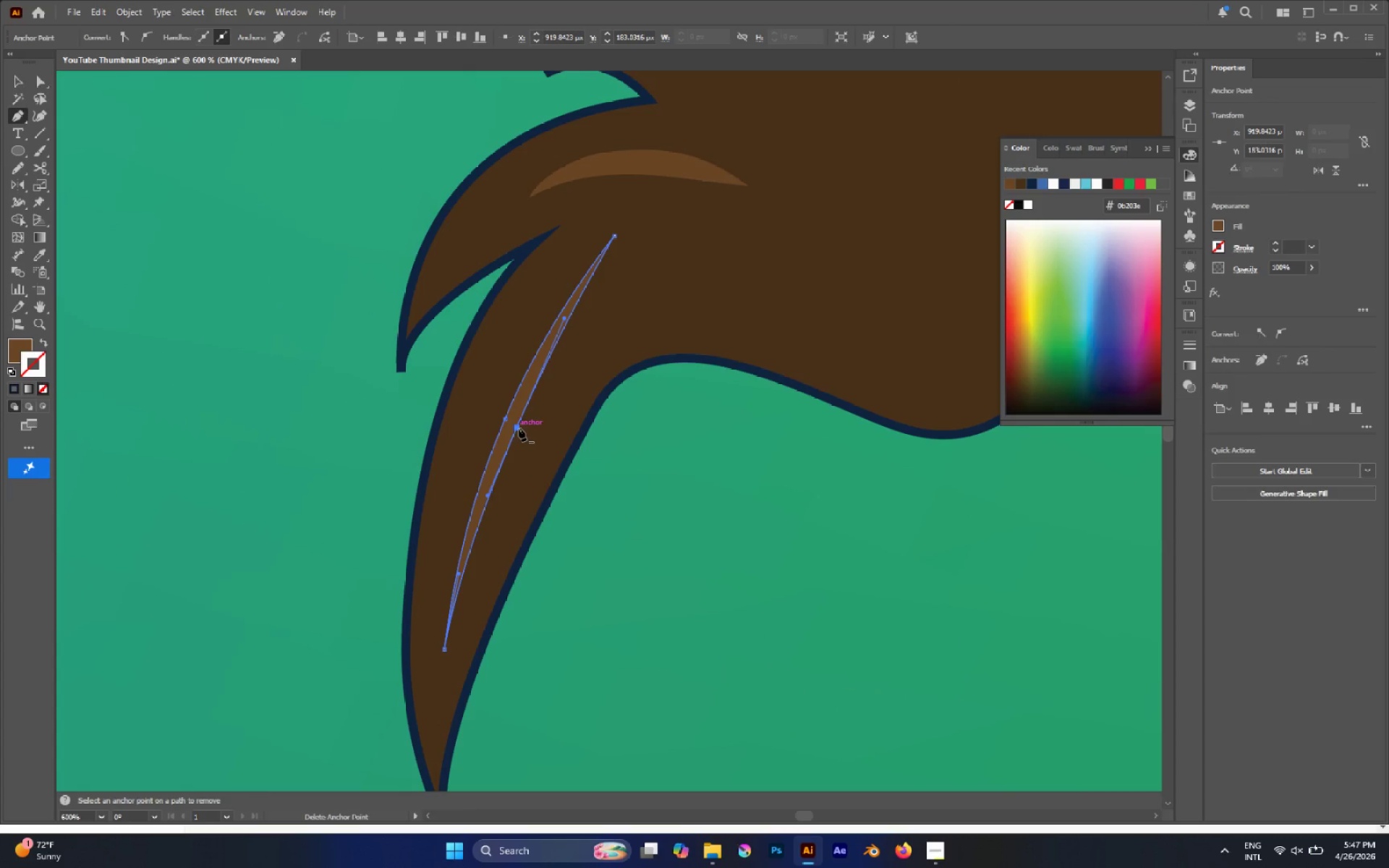 
key(A)
 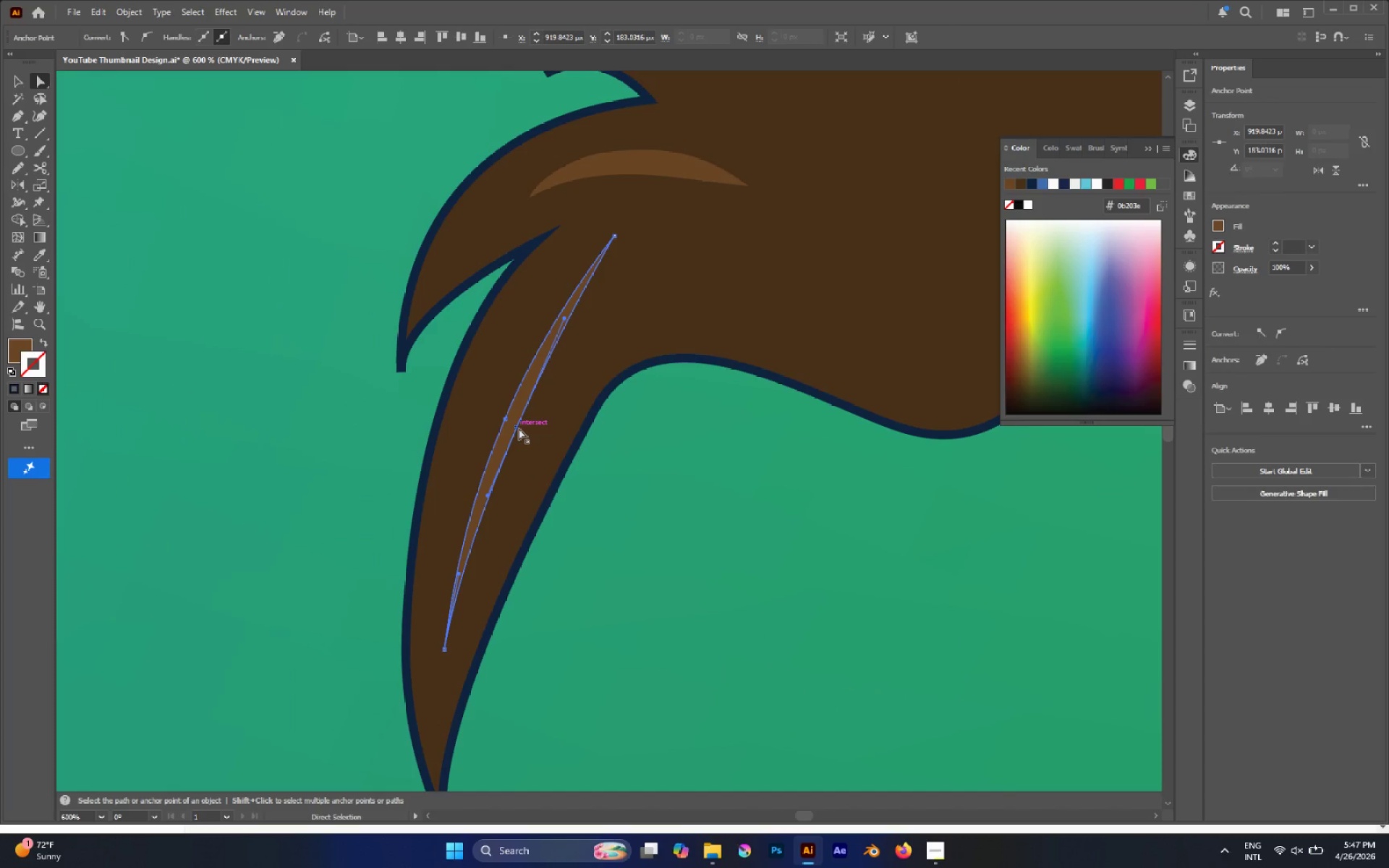 
left_click([519, 428])
 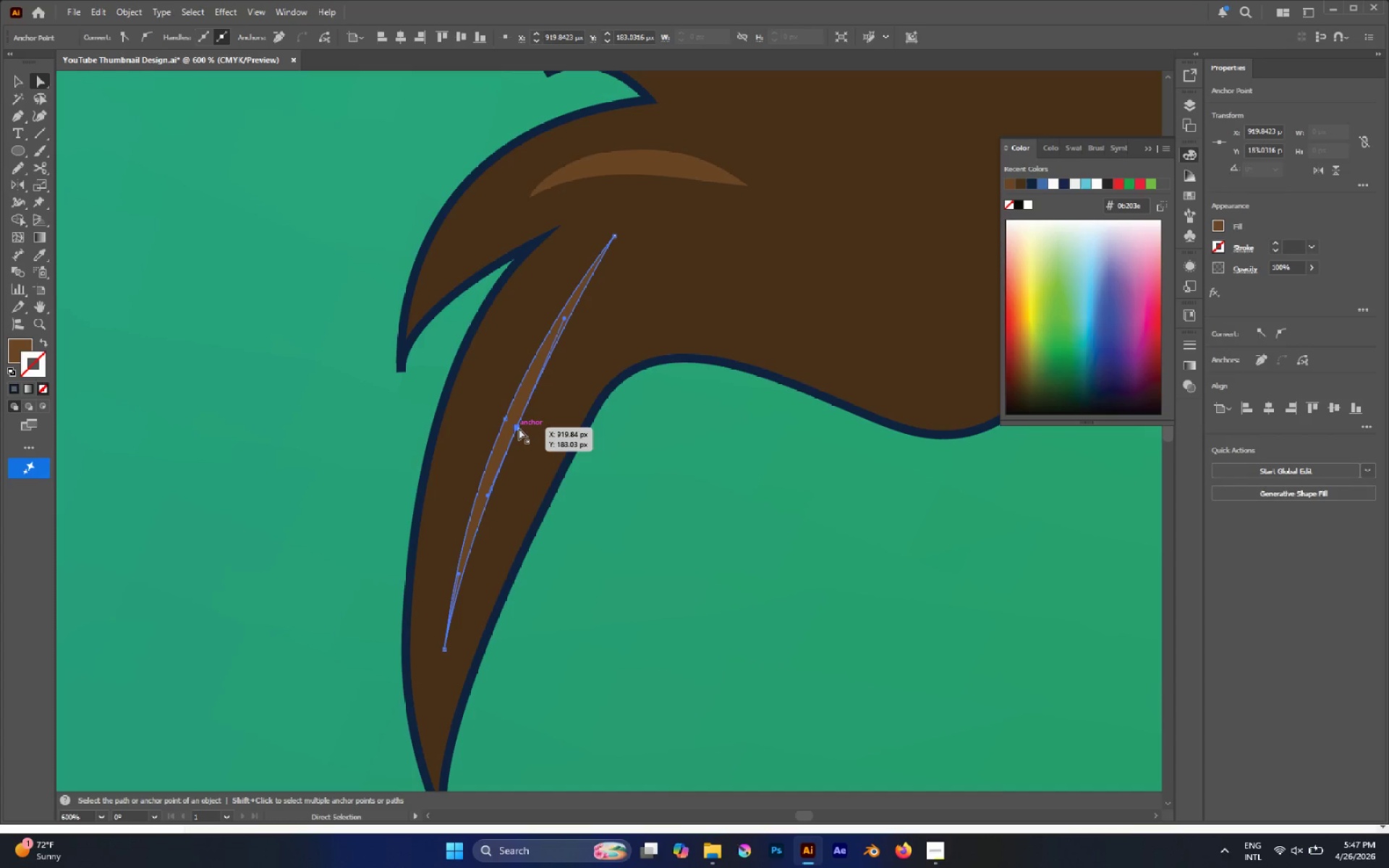 
left_click_drag(start_coordinate=[519, 428], to_coordinate=[509, 424])
 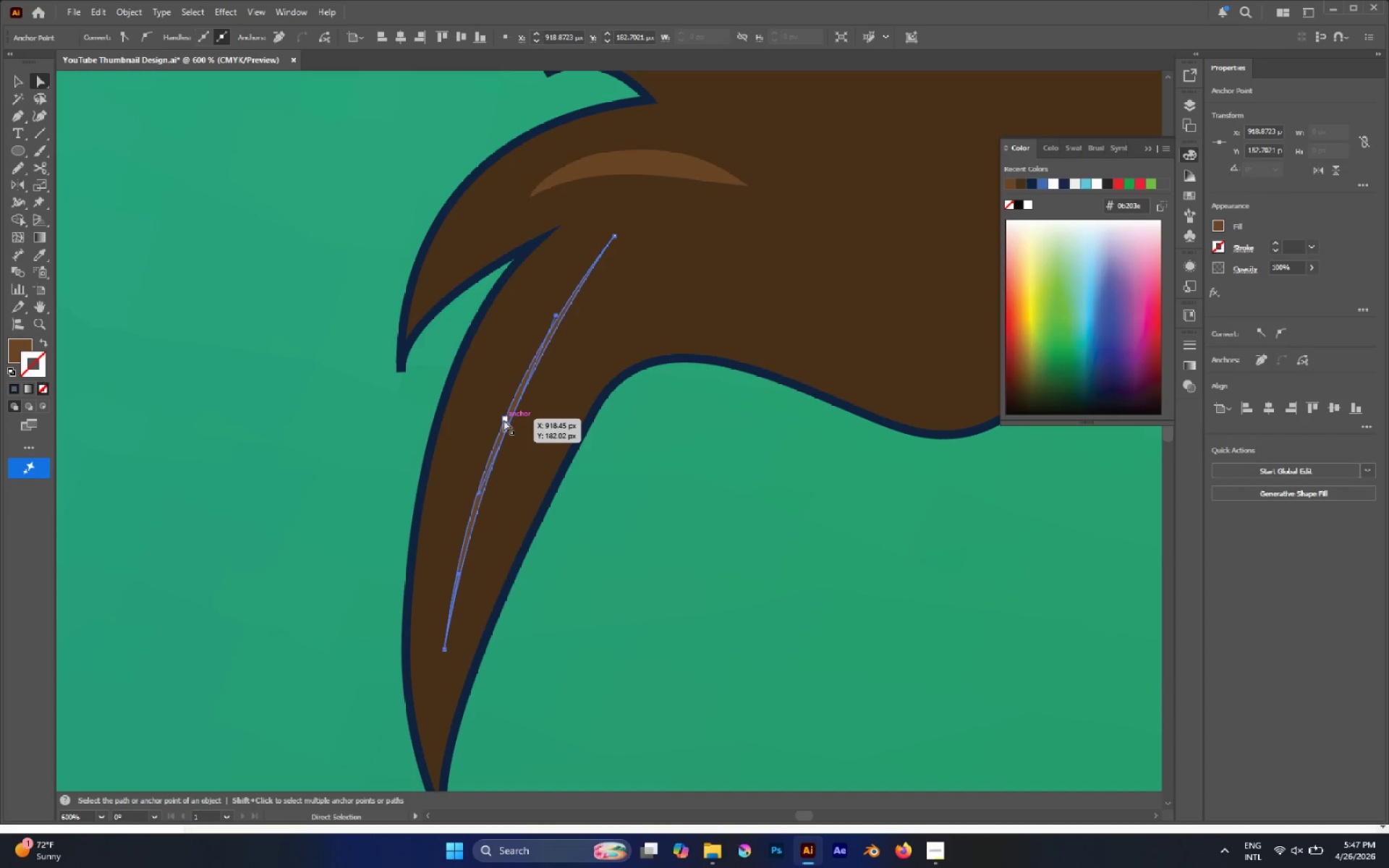 
left_click_drag(start_coordinate=[504, 420], to_coordinate=[488, 410])
 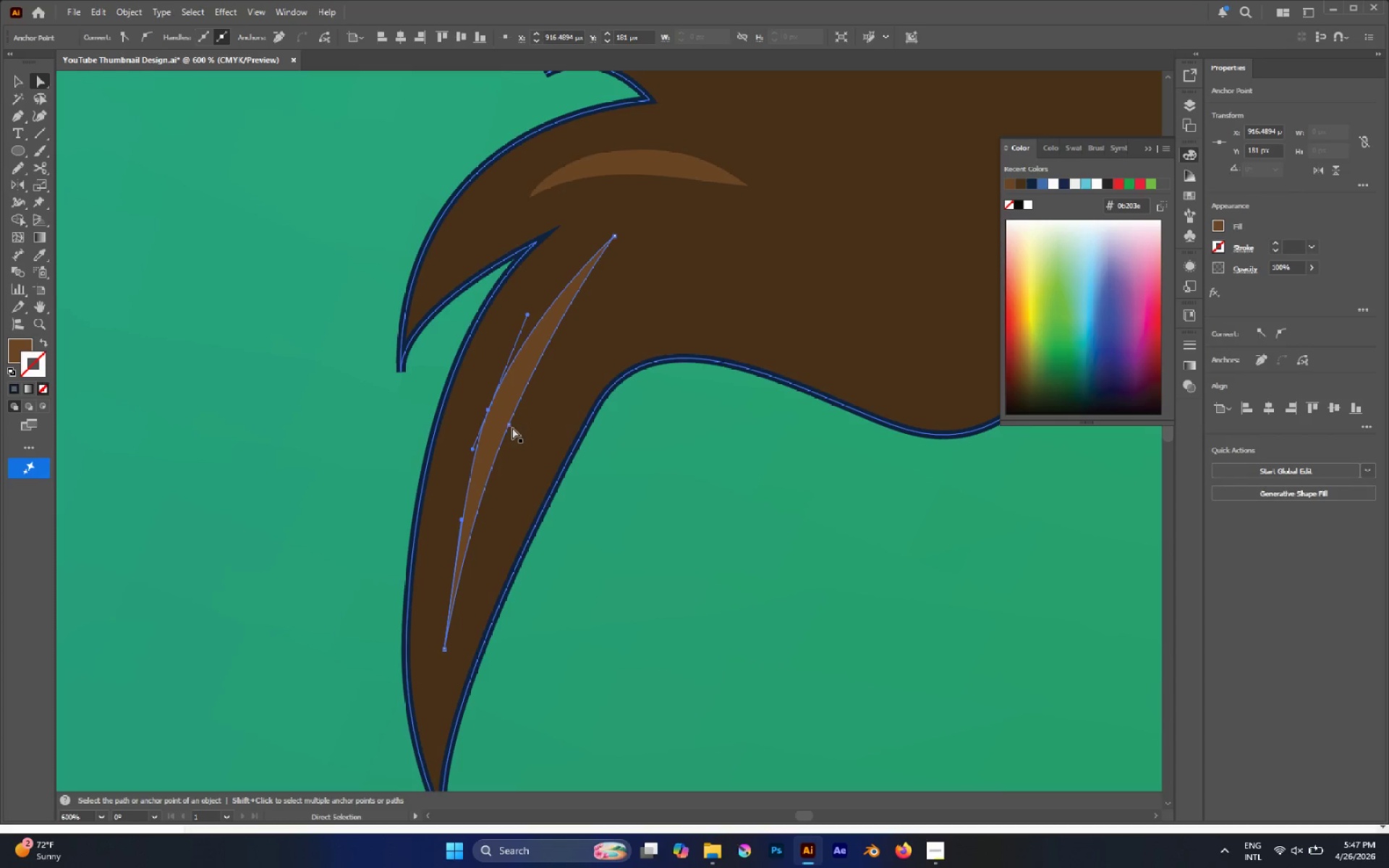 
left_click([510, 425])
 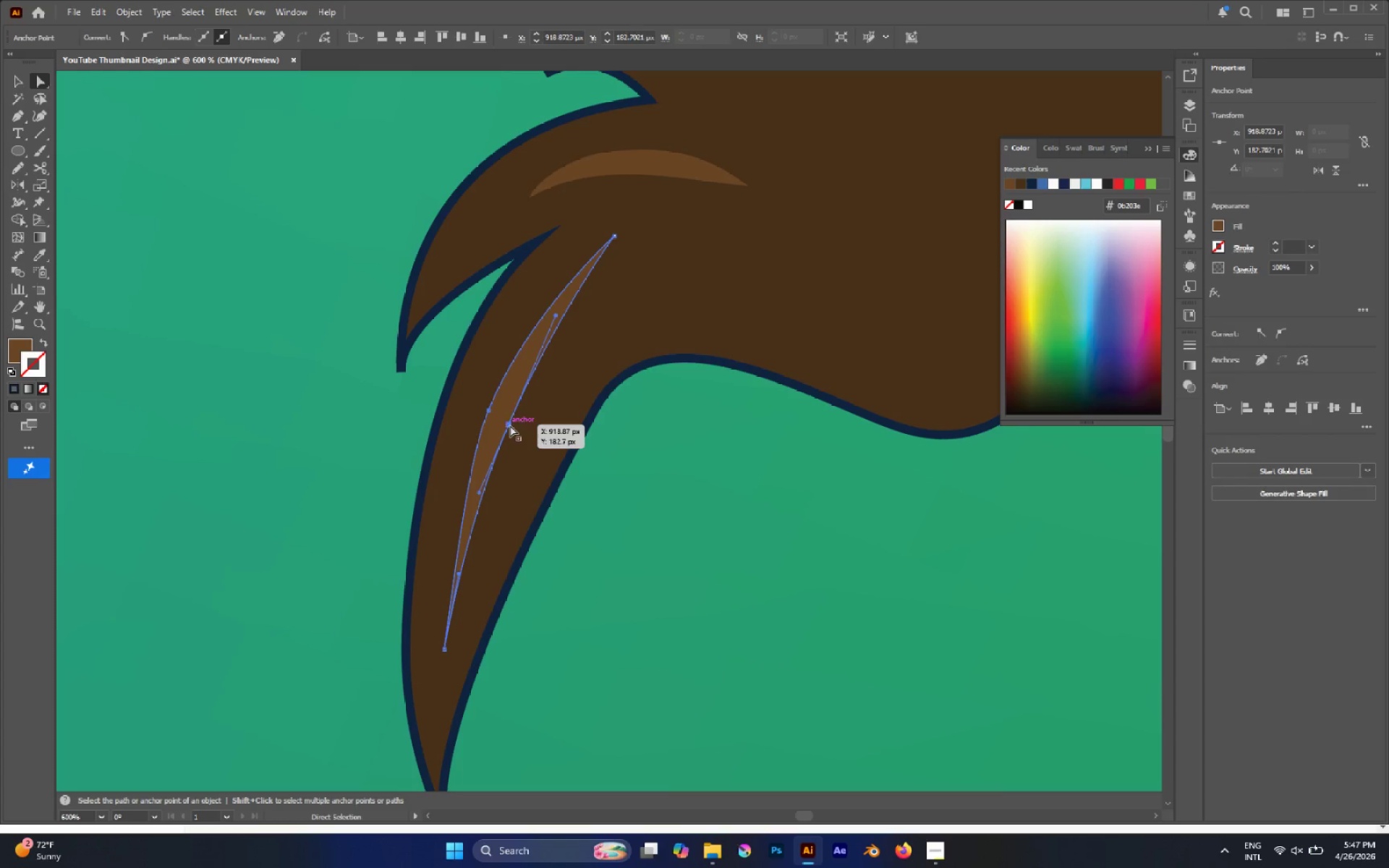 
left_click_drag(start_coordinate=[510, 425], to_coordinate=[503, 412])
 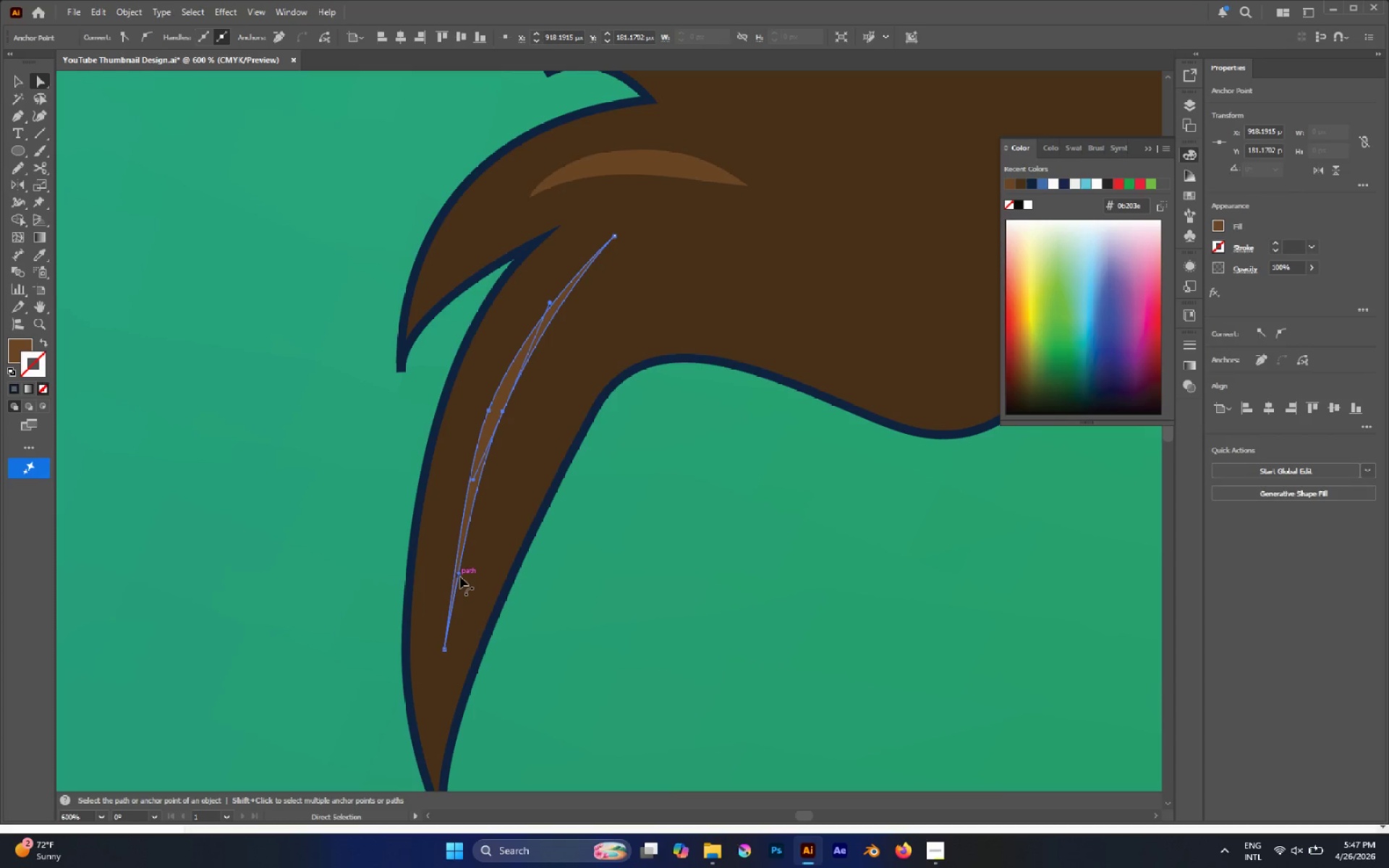 
left_click_drag(start_coordinate=[459, 577], to_coordinate=[450, 570])
 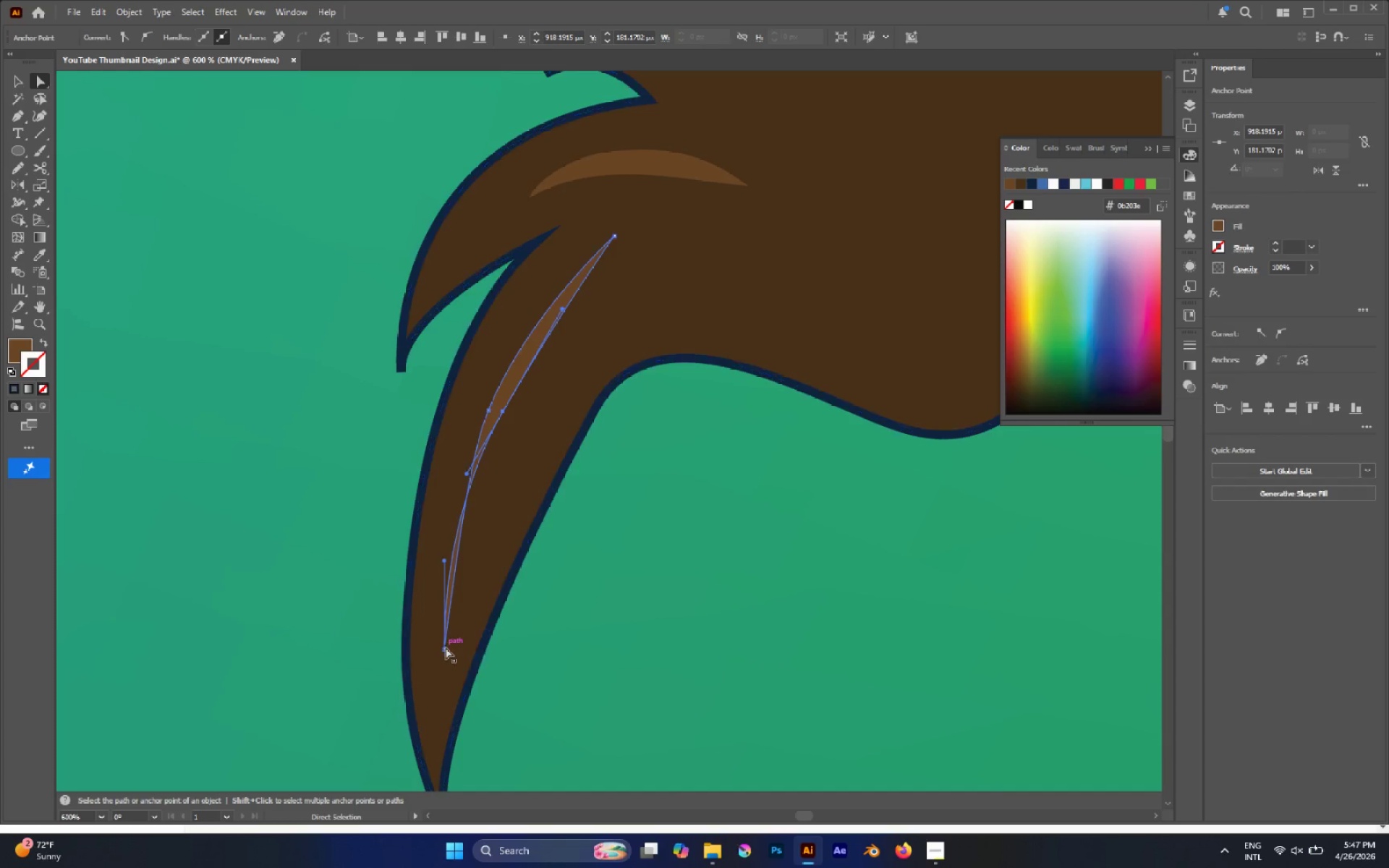 
left_click([446, 649])
 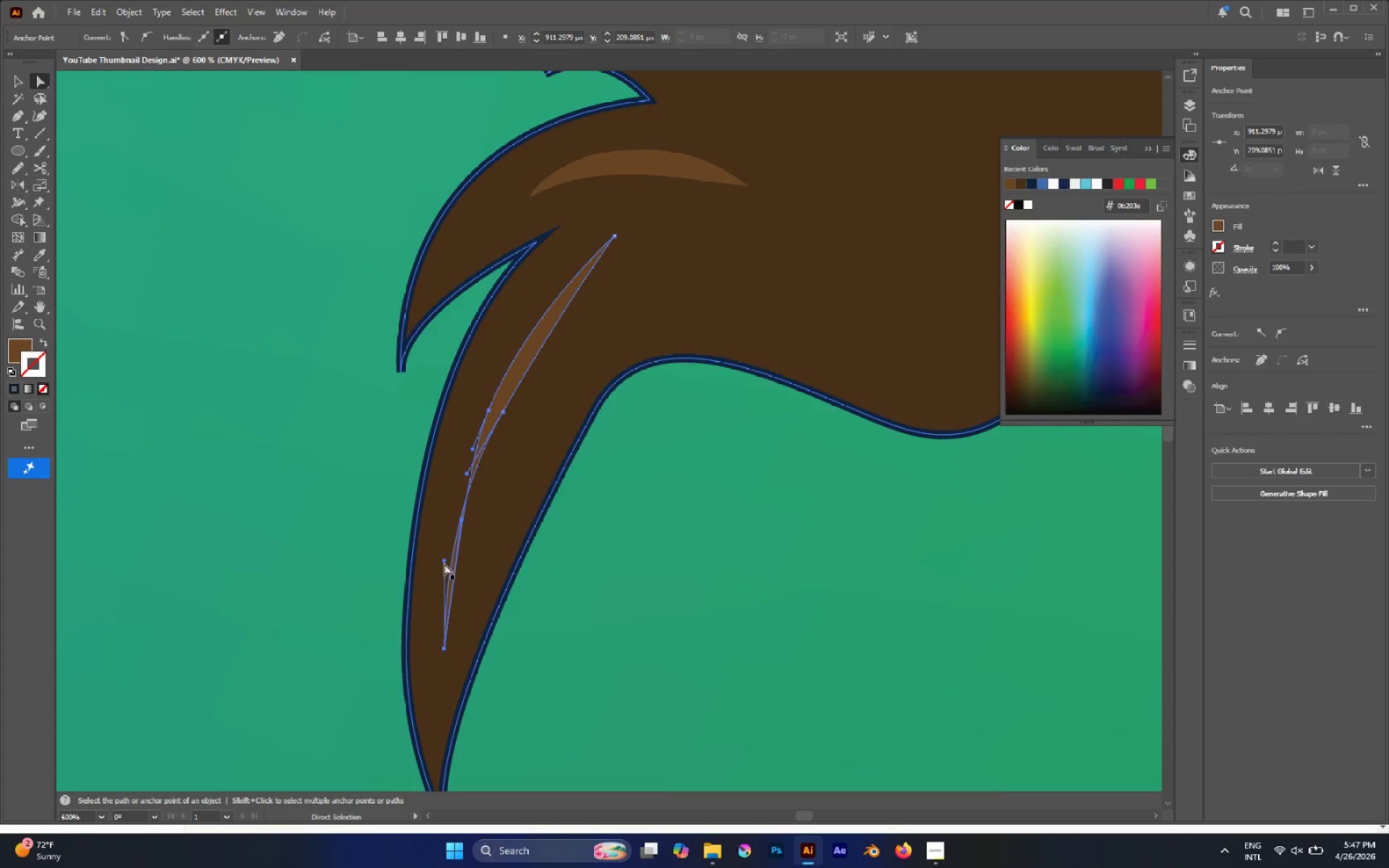 
left_click_drag(start_coordinate=[446, 562], to_coordinate=[461, 572])
 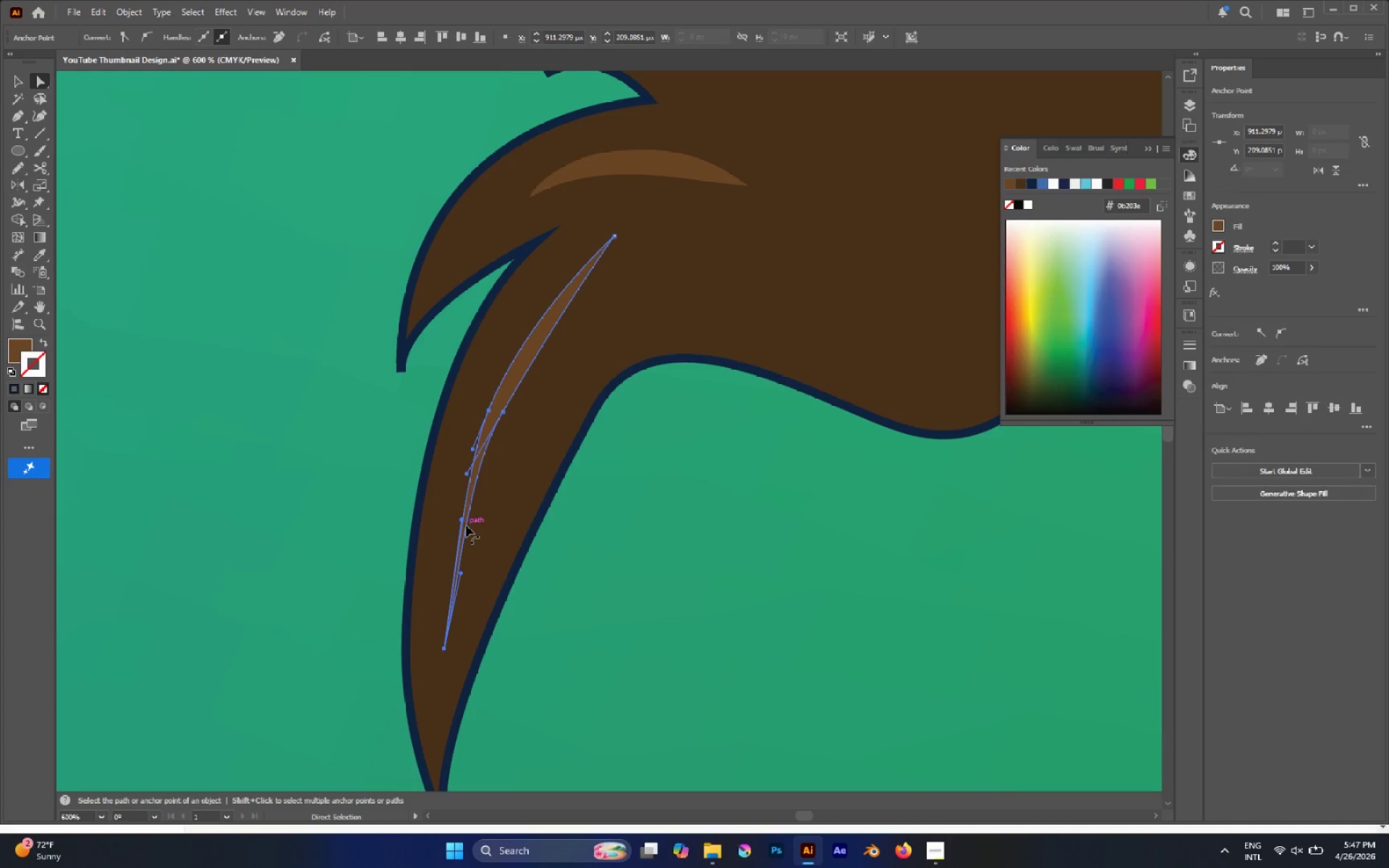 
left_click_drag(start_coordinate=[463, 519], to_coordinate=[441, 554])
 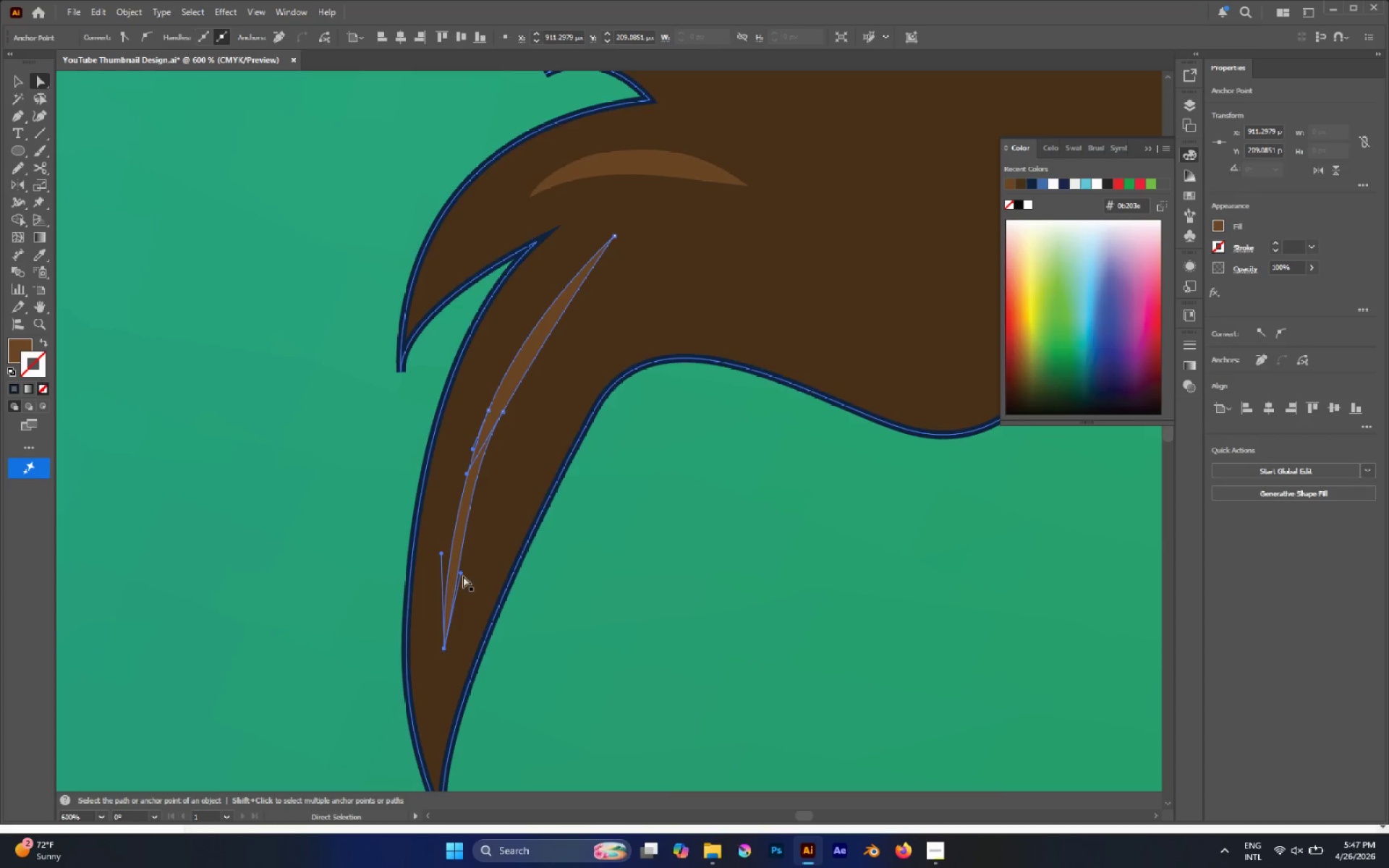 
left_click_drag(start_coordinate=[462, 573], to_coordinate=[446, 587])
 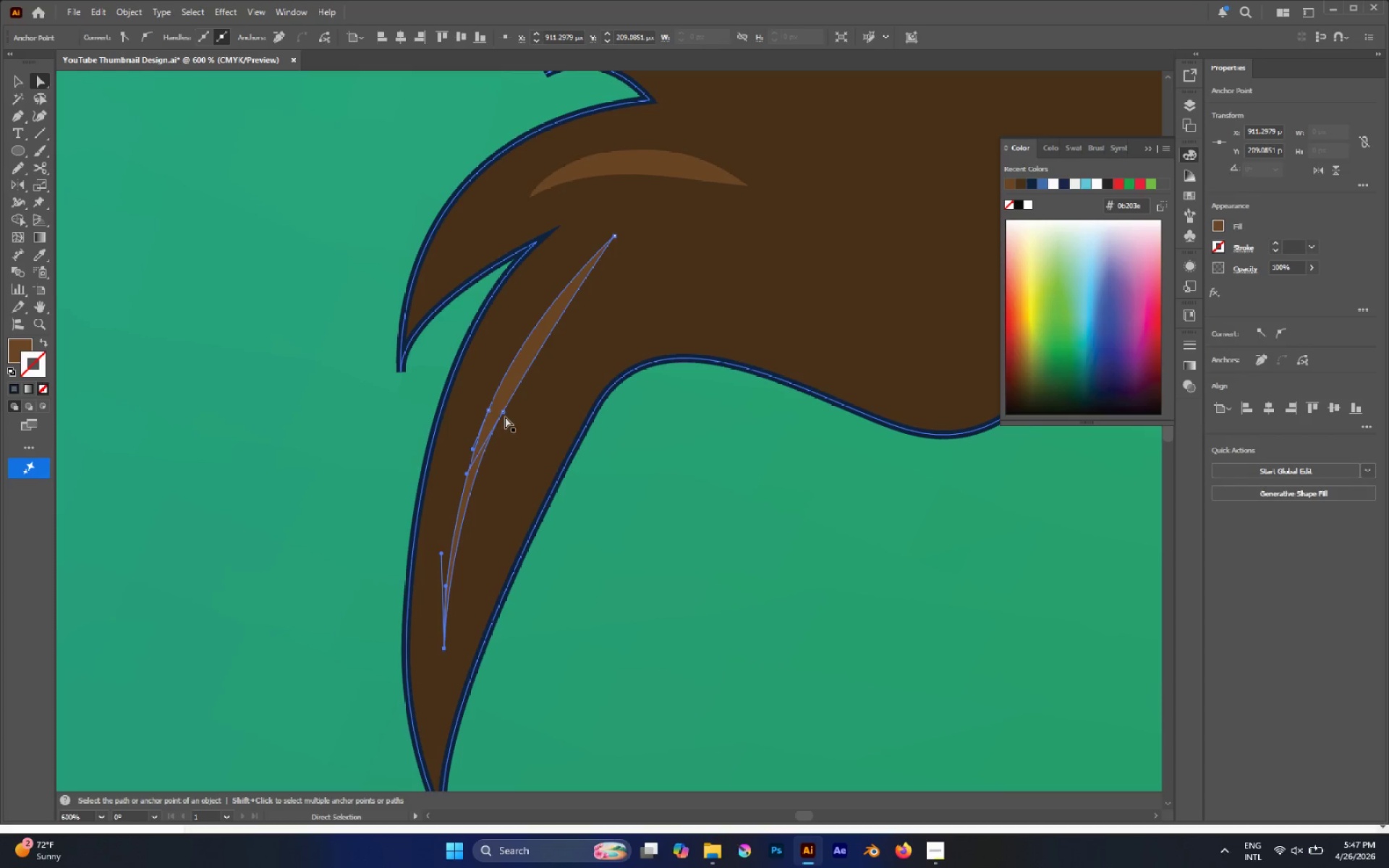 
left_click([504, 413])
 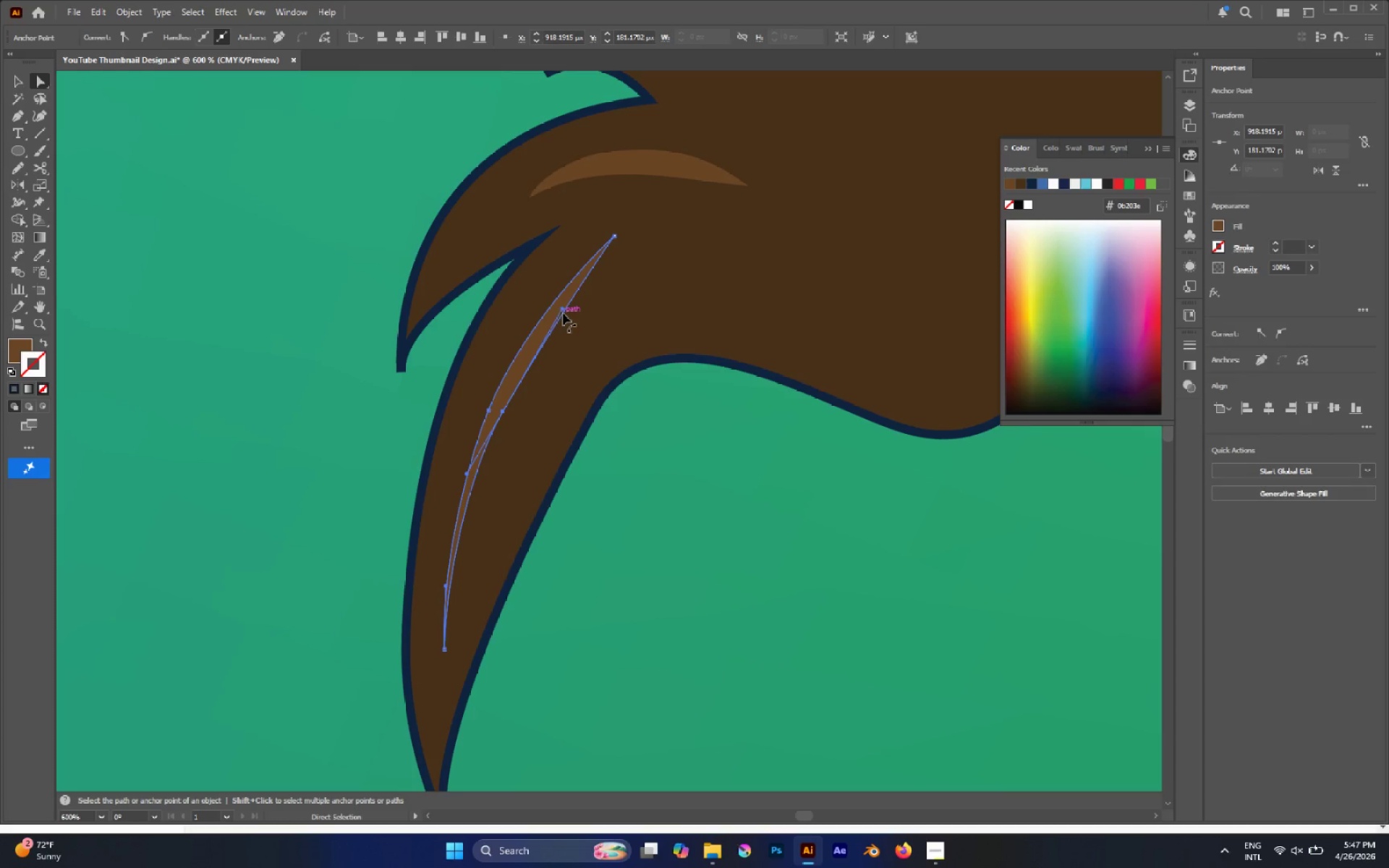 
left_click_drag(start_coordinate=[564, 311], to_coordinate=[550, 312])
 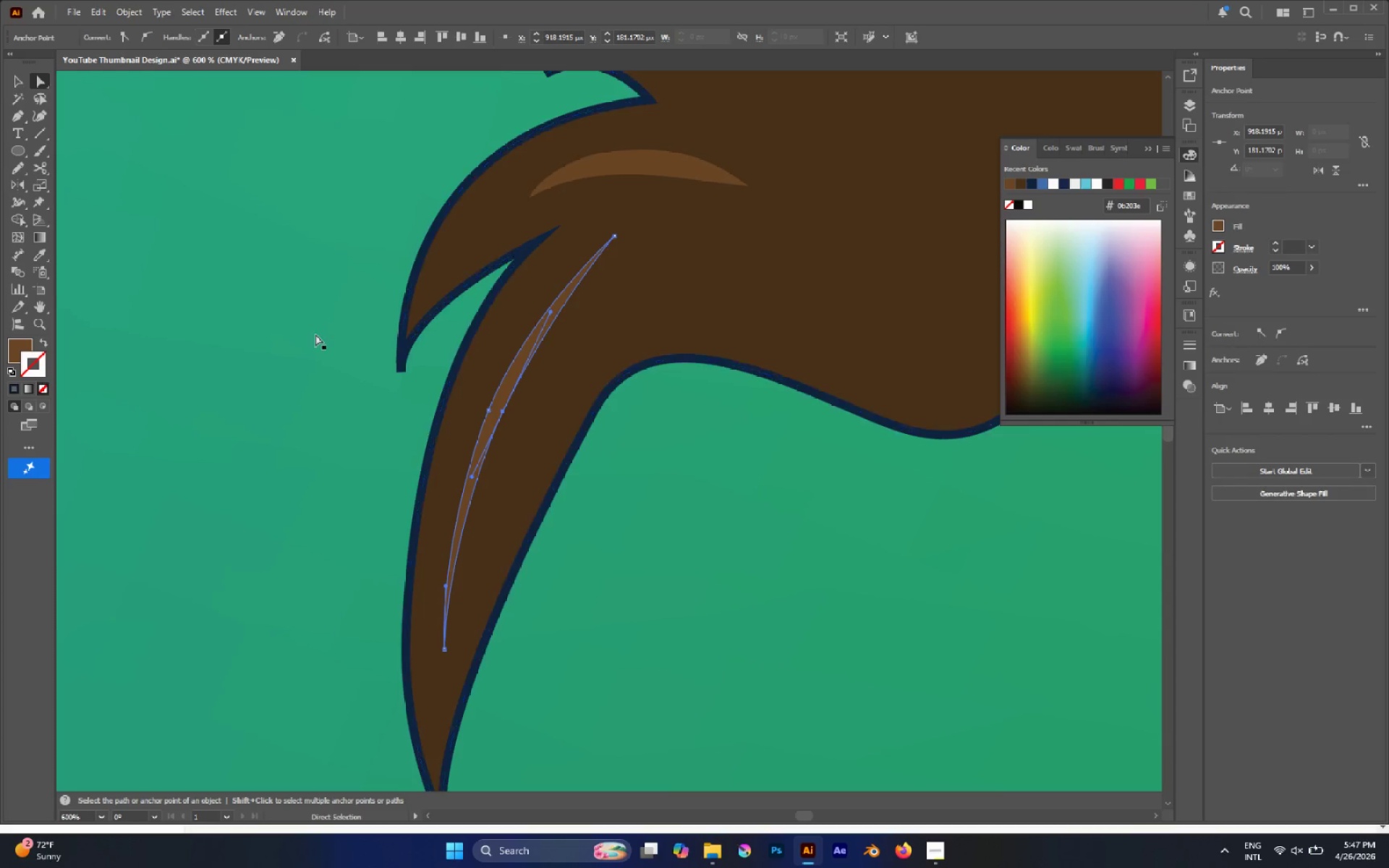 
left_click([315, 334])
 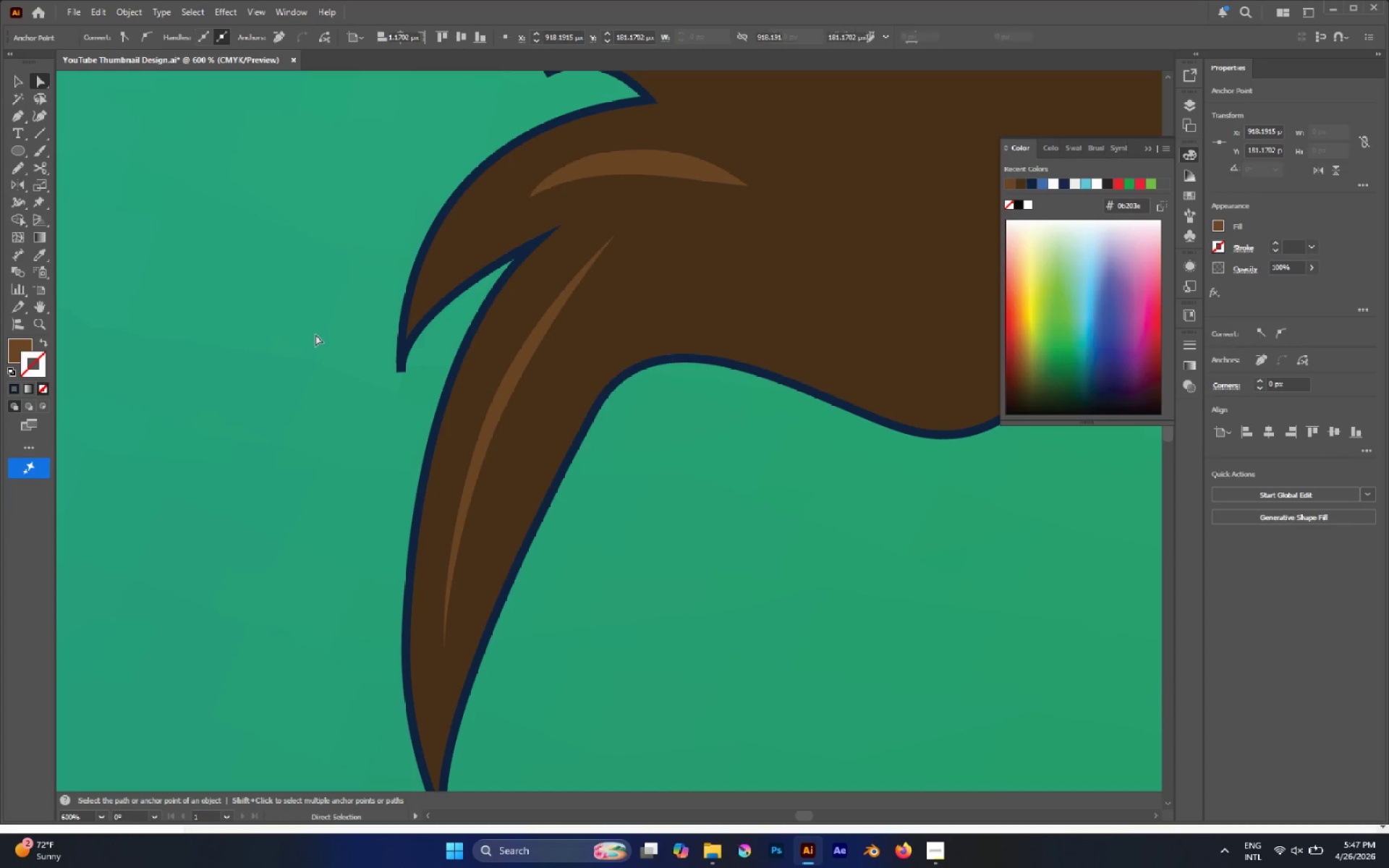 
hold_key(key=AltLeft, duration=0.61)
scroll: coordinate [325, 354], scroll_direction: down, amount: 5.0
 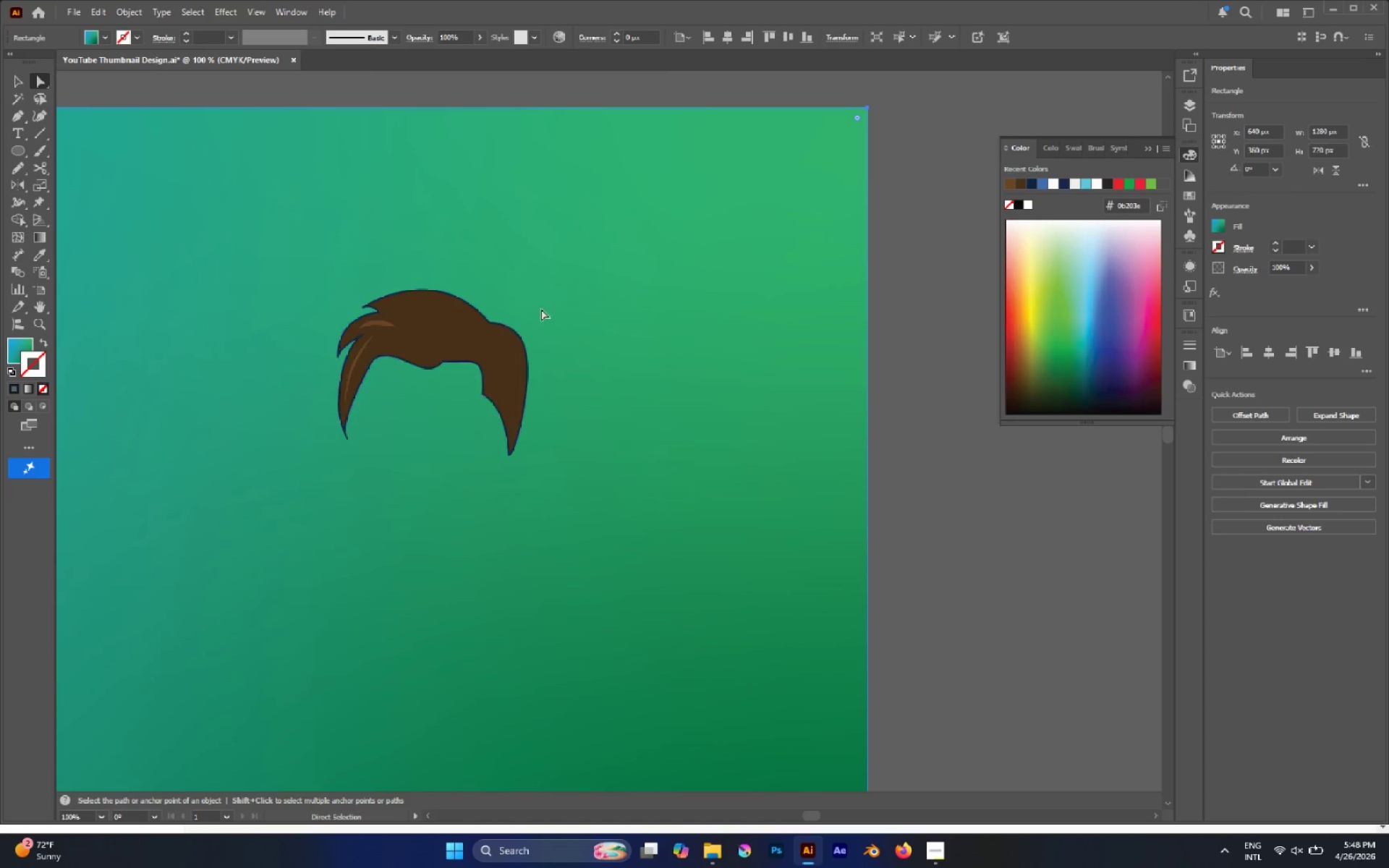 
hold_key(key=AltLeft, duration=1.47)
scroll: coordinate [511, 325], scroll_direction: up, amount: 2.0
 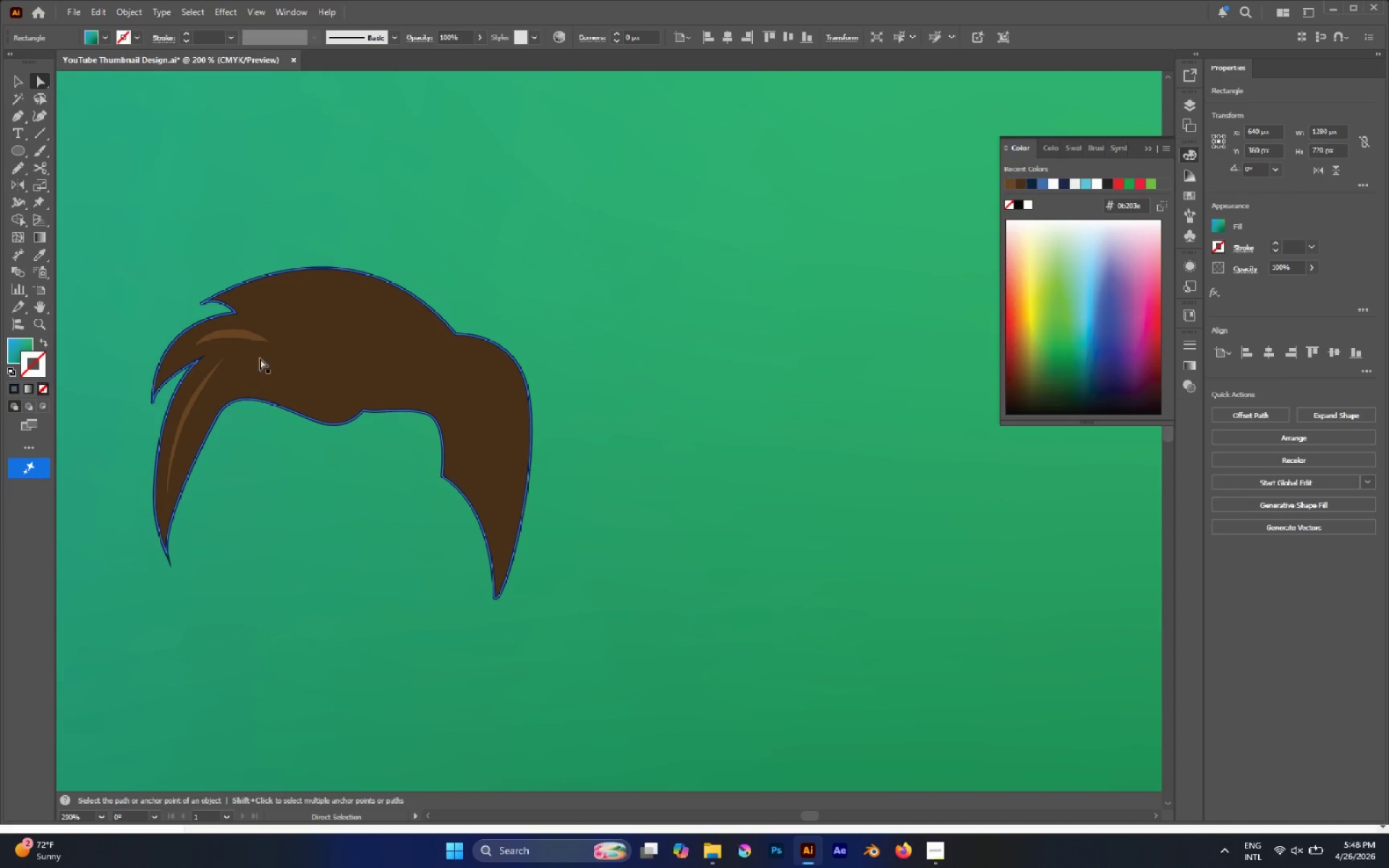 
hold_key(key=AltLeft, duration=1.09)
left_click_drag(start_coordinate=[237, 333], to_coordinate=[460, 391])
 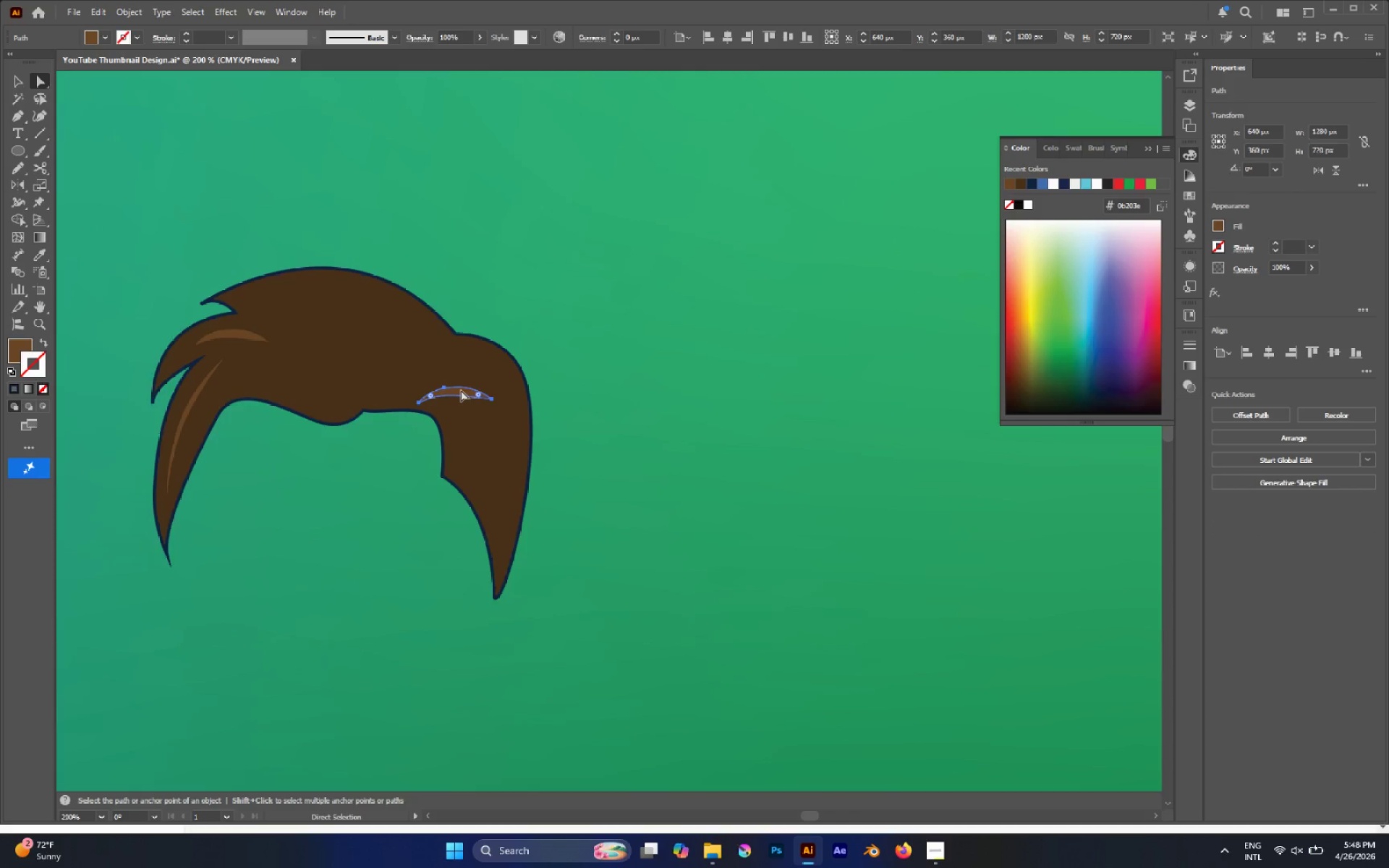 
key(Alt+AltLeft)
 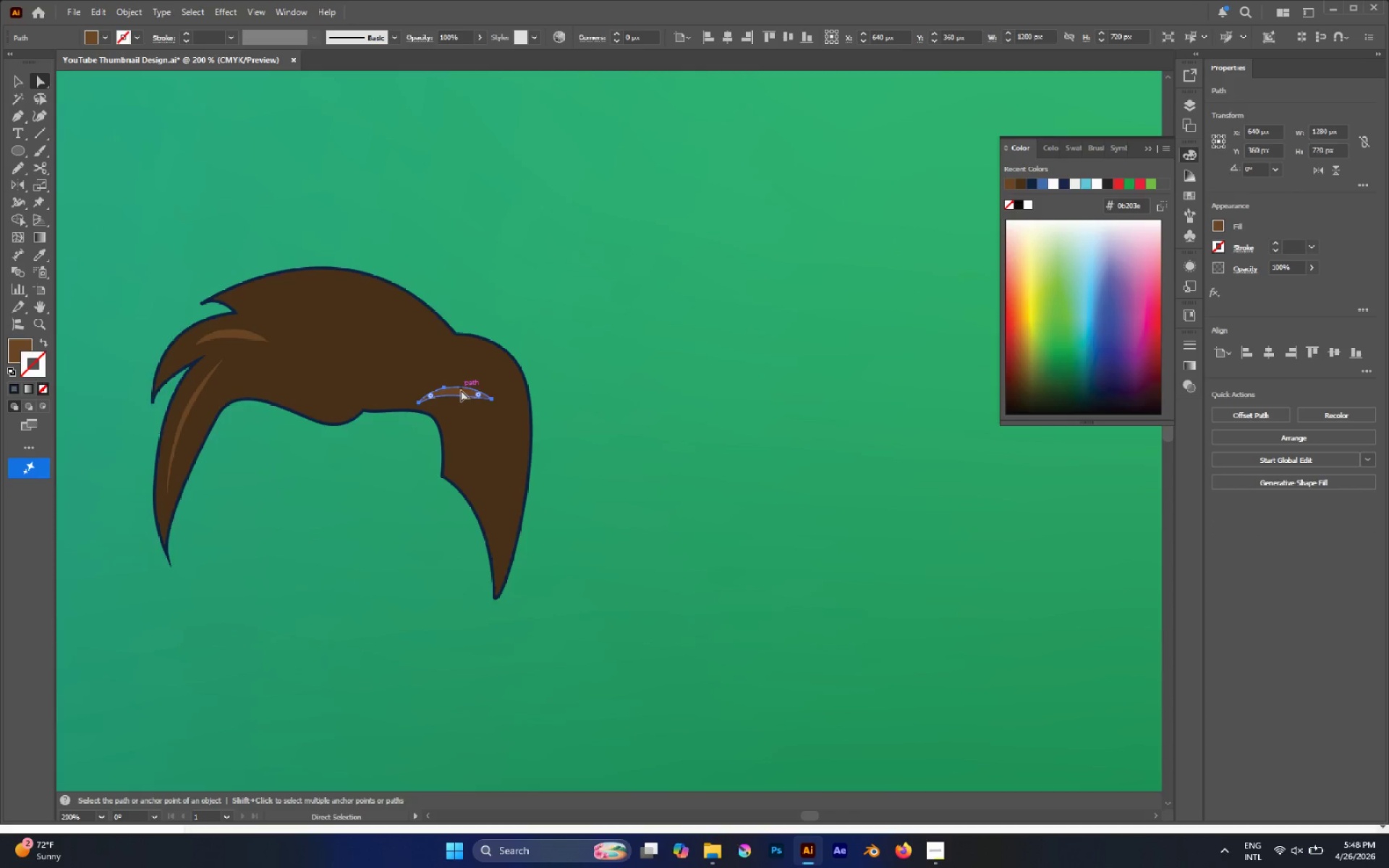 
scroll: coordinate [461, 390], scroll_direction: up, amount: 4.0
 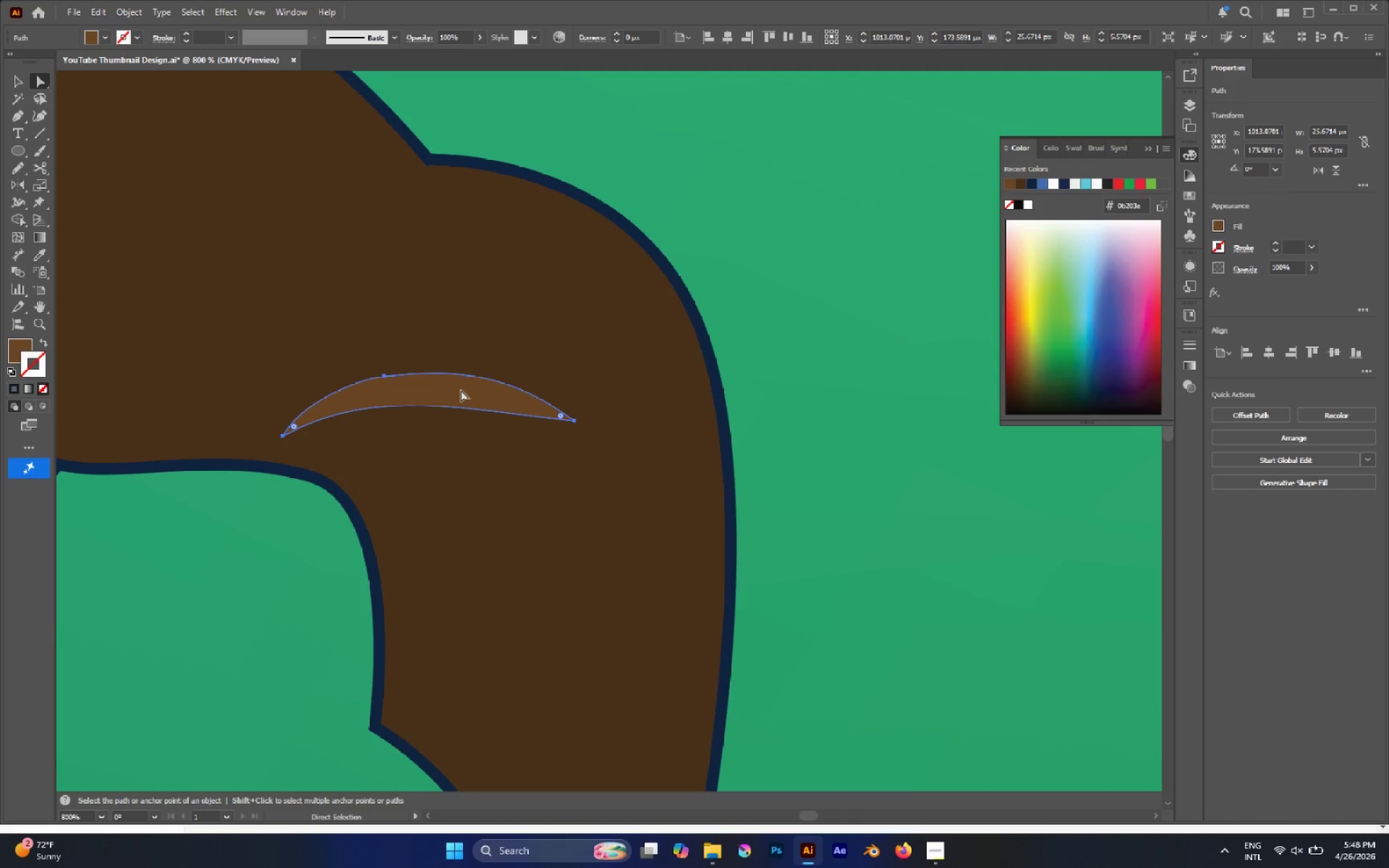 
key(V)
 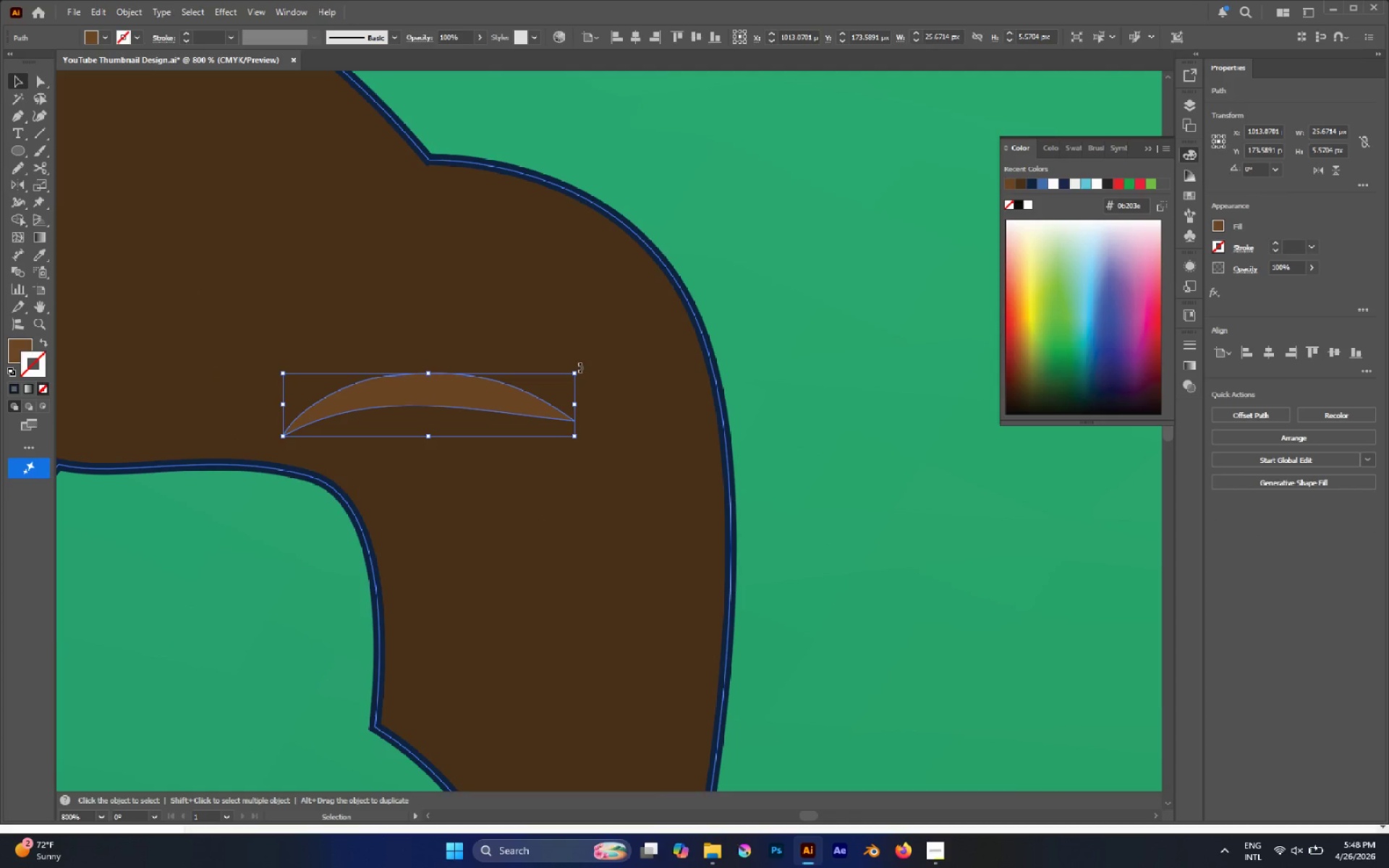 
left_click_drag(start_coordinate=[582, 367], to_coordinate=[590, 422])
 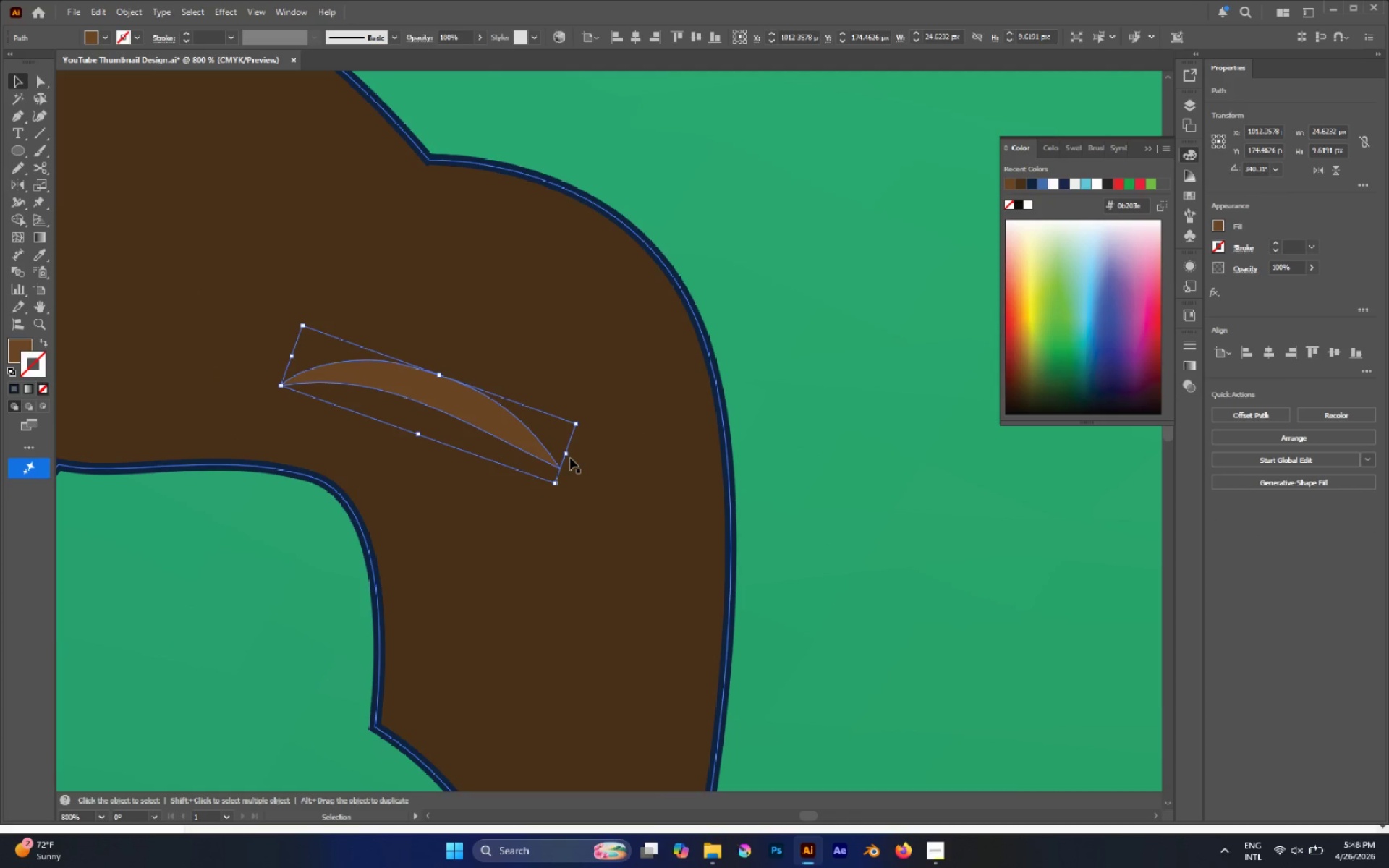 
hold_key(key=ShiftLeft, duration=1.84)
left_click_drag(start_coordinate=[567, 456], to_coordinate=[433, 401])
 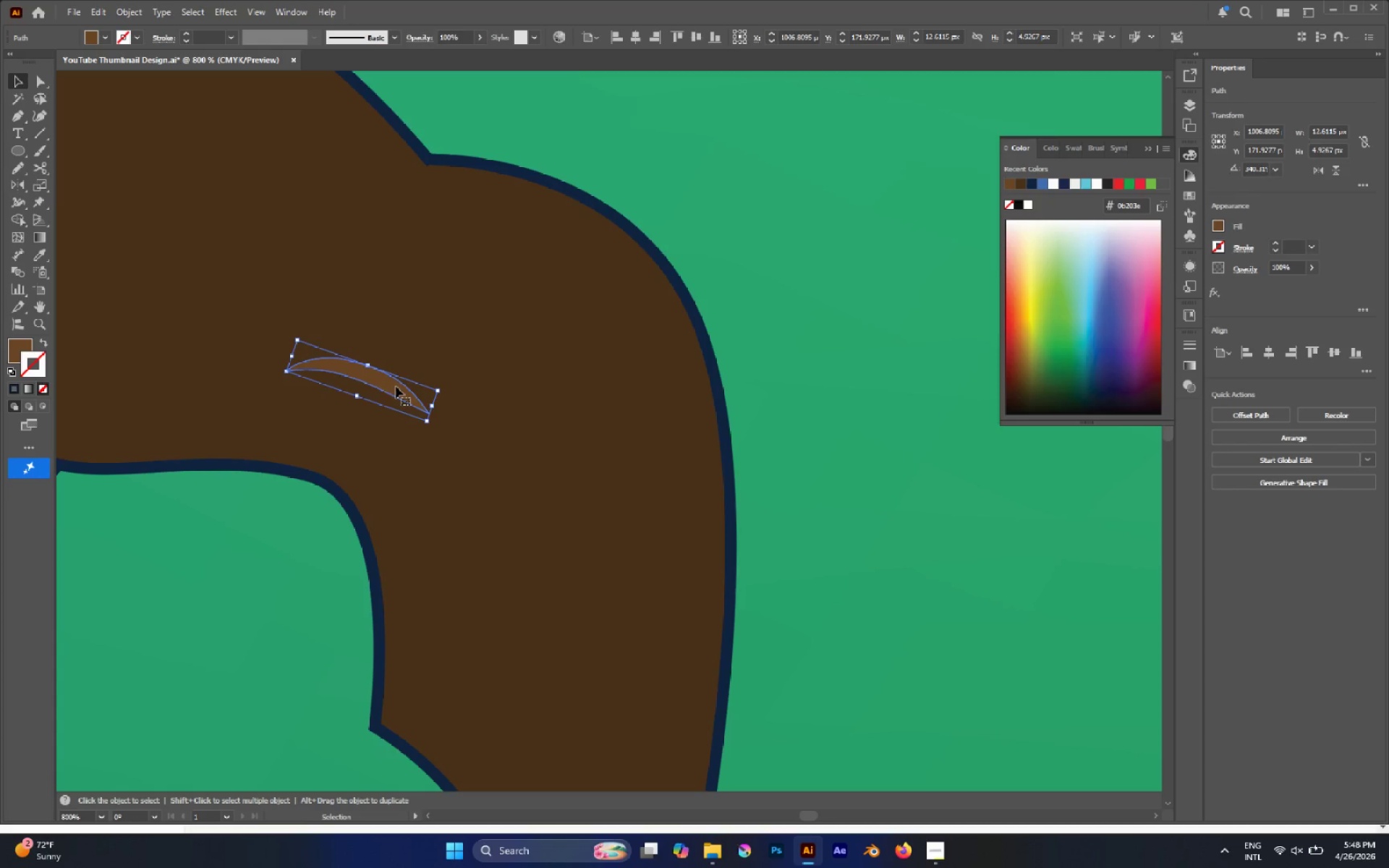 
left_click_drag(start_coordinate=[396, 386], to_coordinate=[321, 403])
 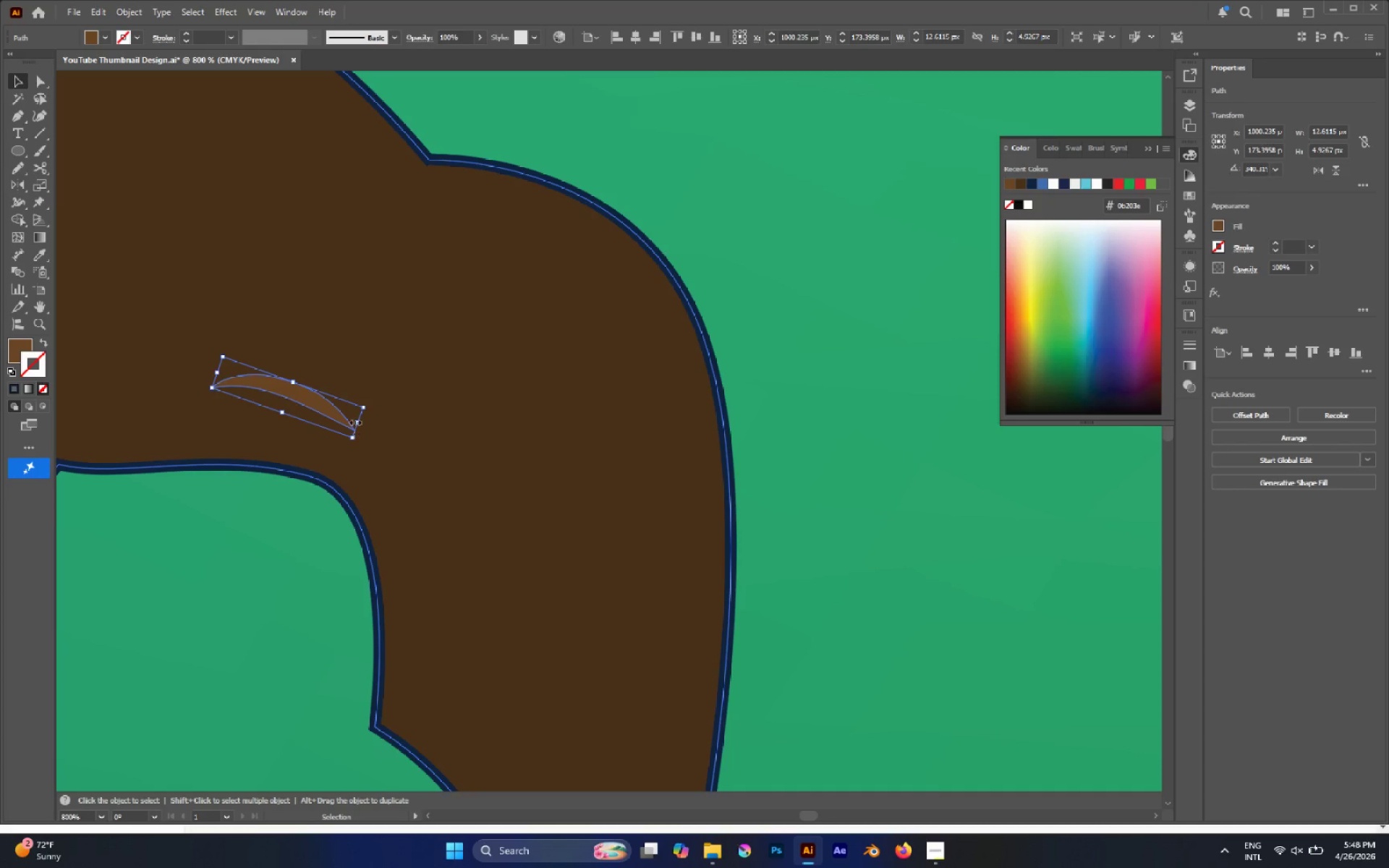 
left_click_drag(start_coordinate=[357, 420], to_coordinate=[441, 467])
 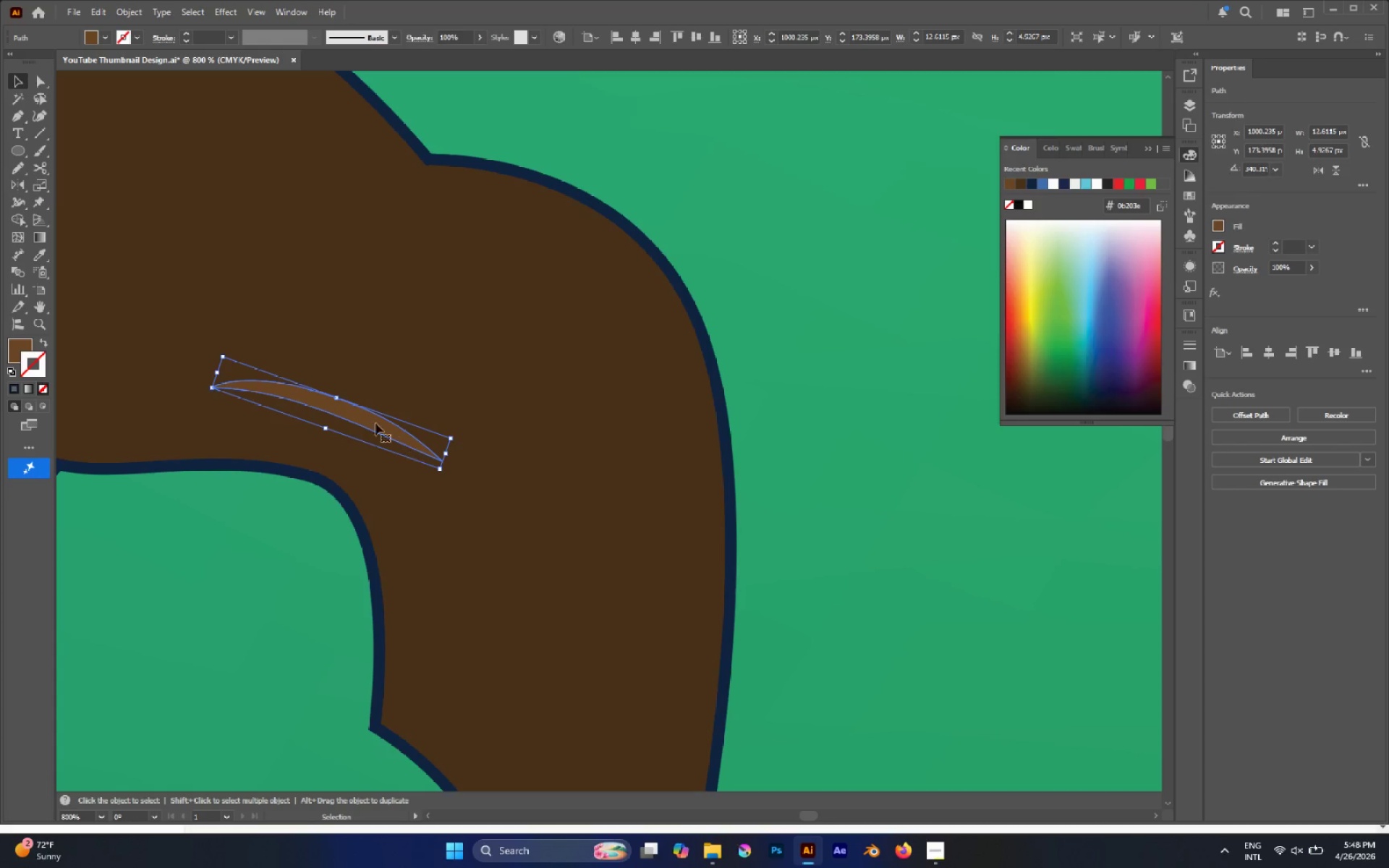 
hold_key(key=AltLeft, duration=2.45)
left_click_drag(start_coordinate=[365, 417], to_coordinate=[403, 365])
 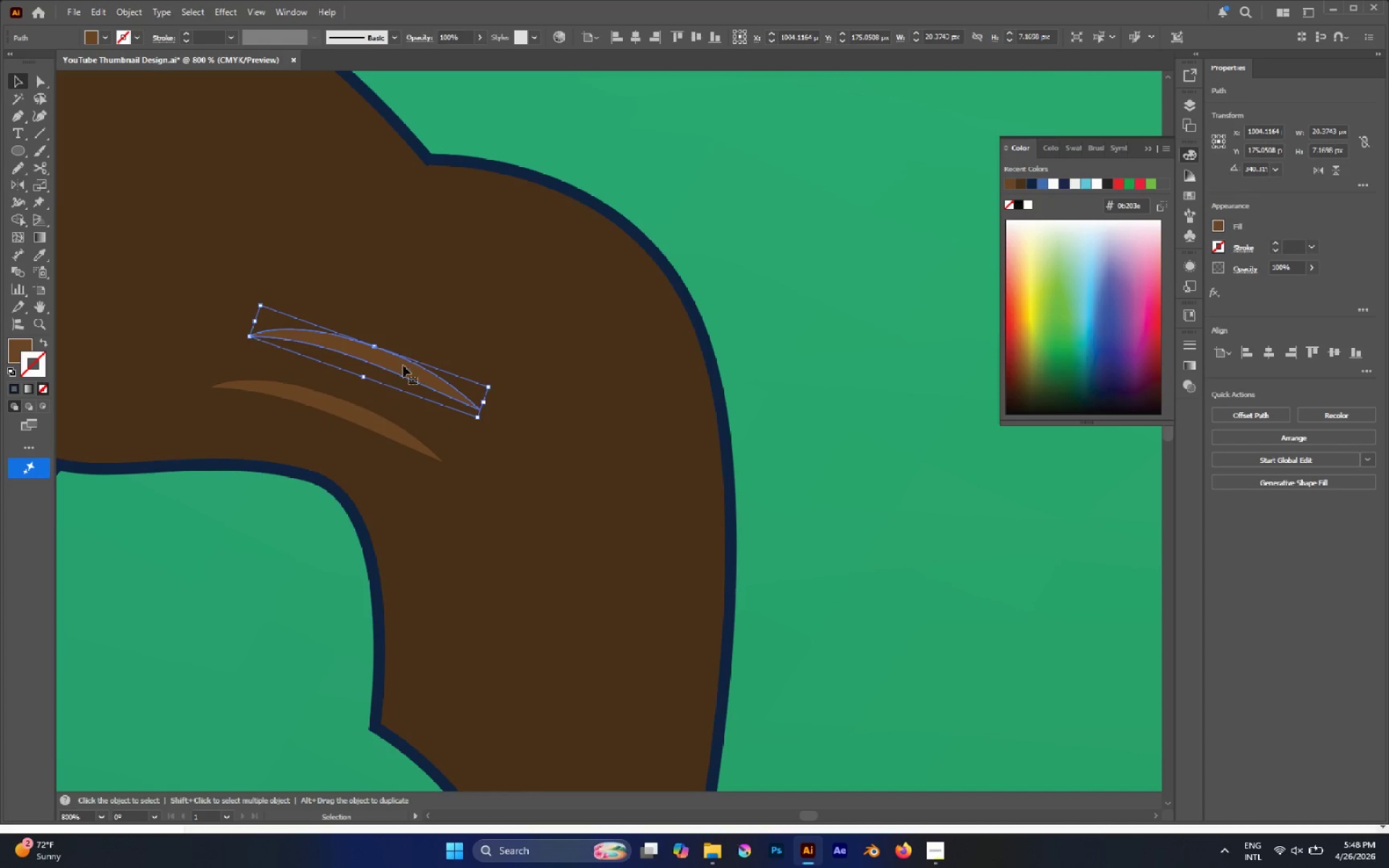 
key(Control+D)
 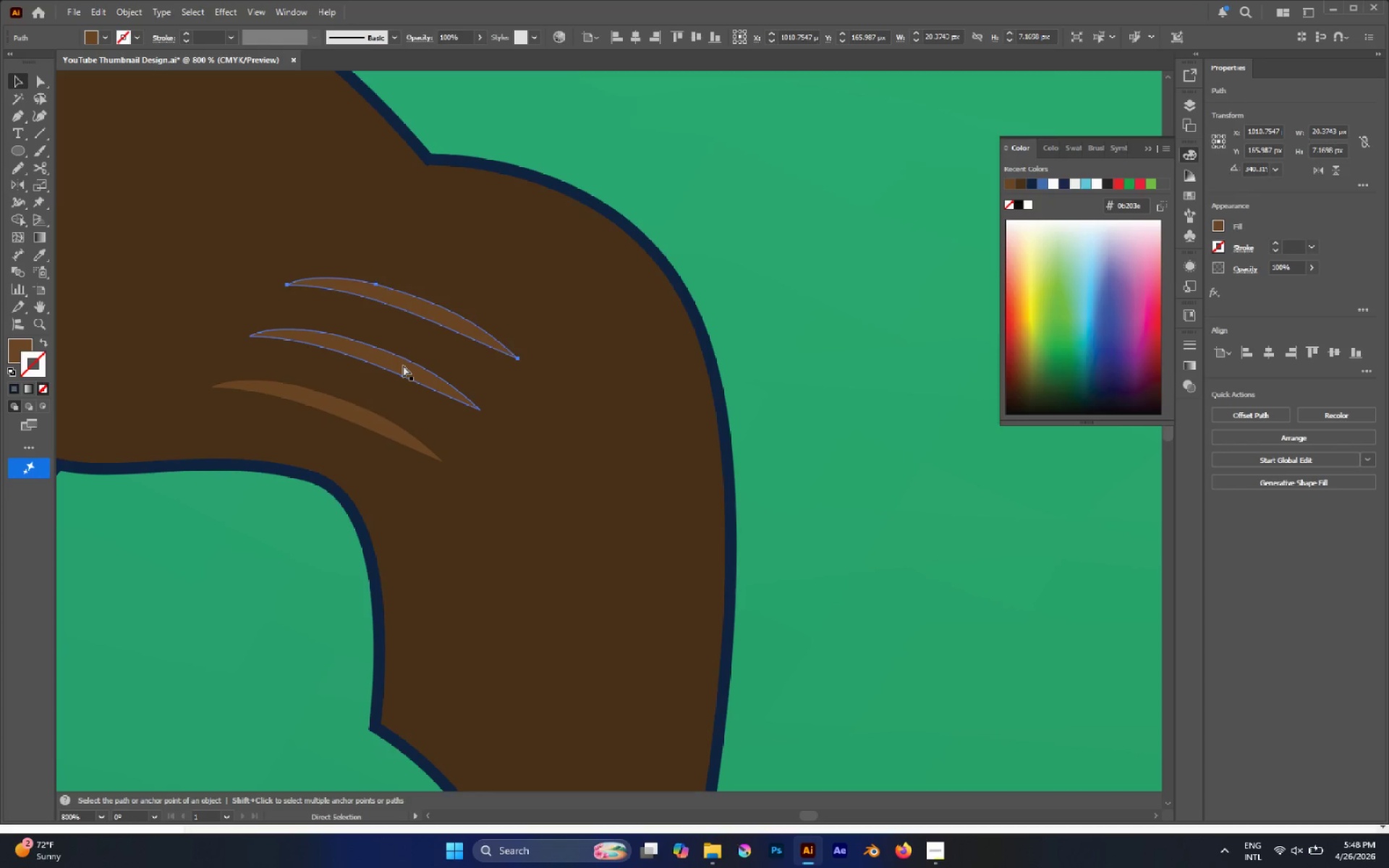 
key(Control+D)
 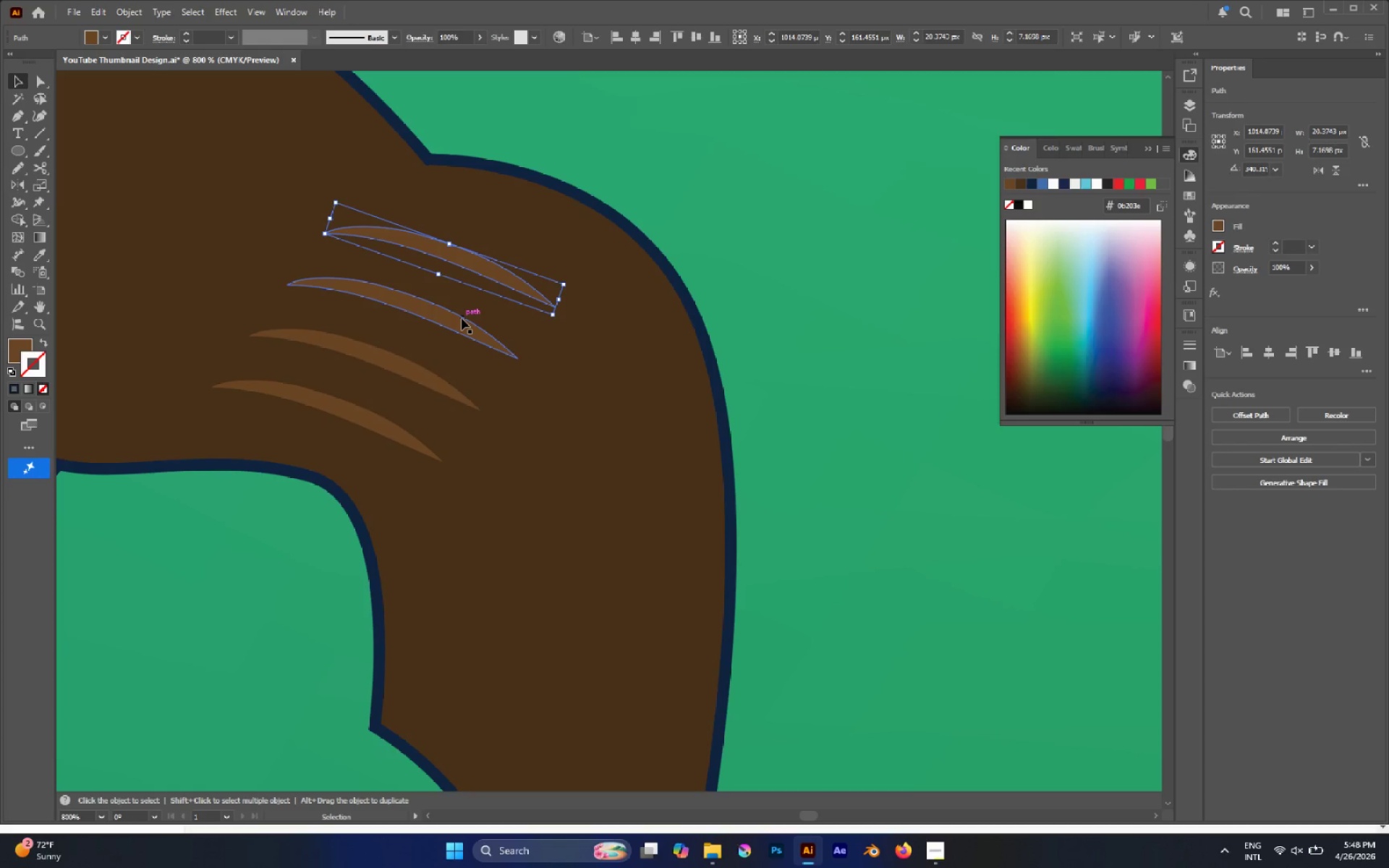 
key(Delete)
 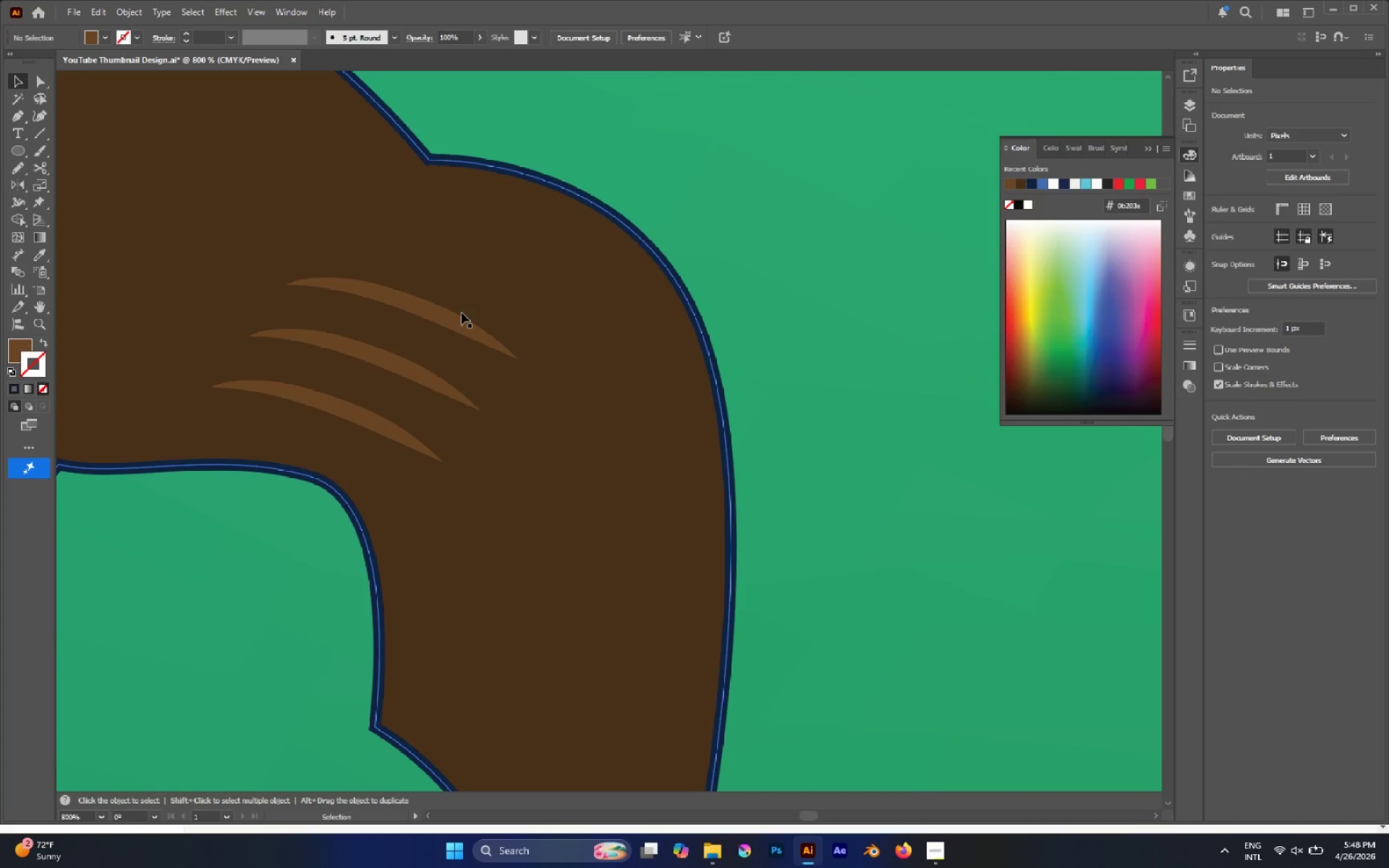 
hold_key(key=AltLeft, duration=0.61)
scroll: coordinate [476, 284], scroll_direction: down, amount: 3.0
 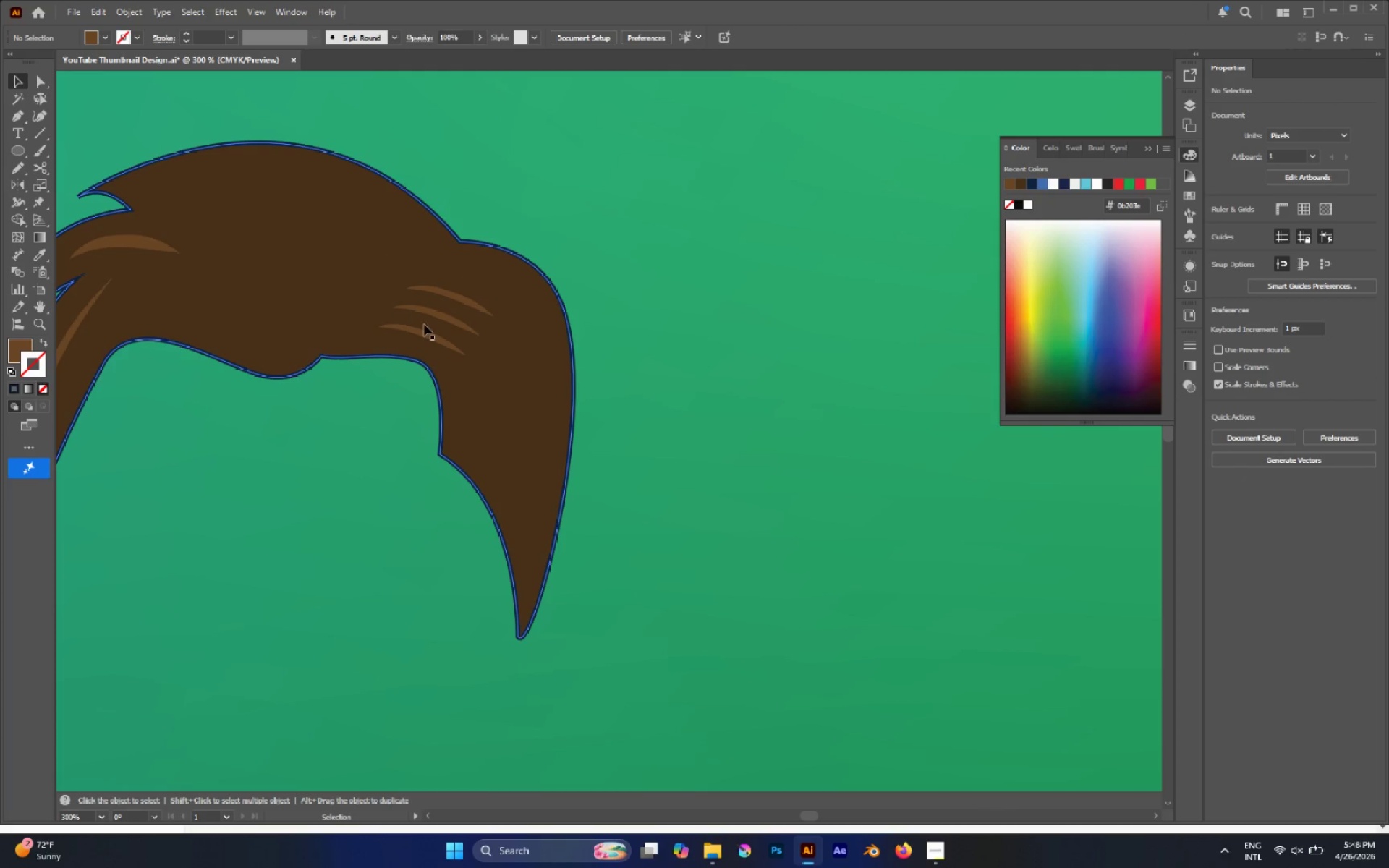 
hold_key(key=AltLeft, duration=0.48)
left_click_drag(start_coordinate=[428, 335], to_coordinate=[363, 292])
 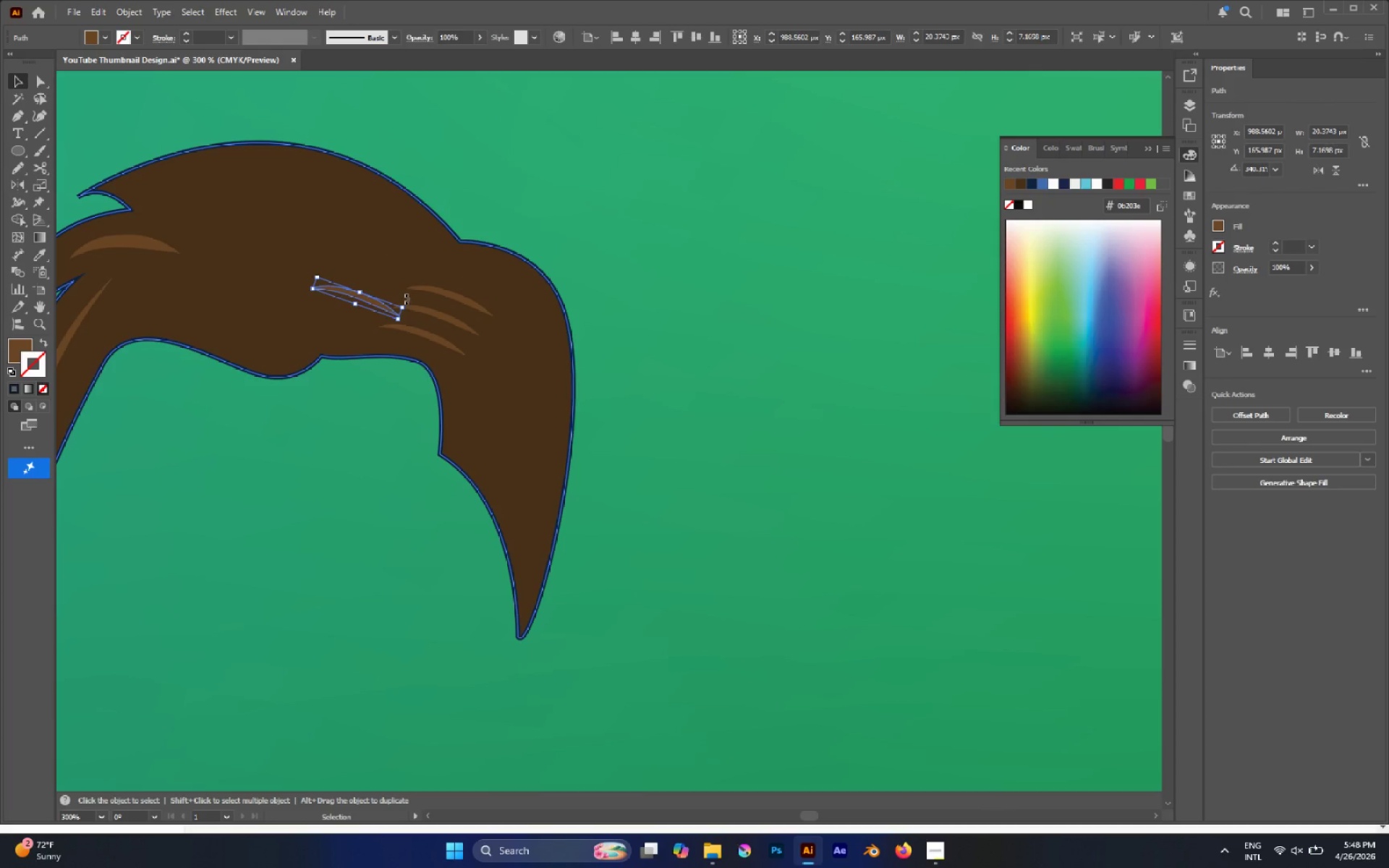 
left_click_drag(start_coordinate=[406, 299], to_coordinate=[386, 251])
 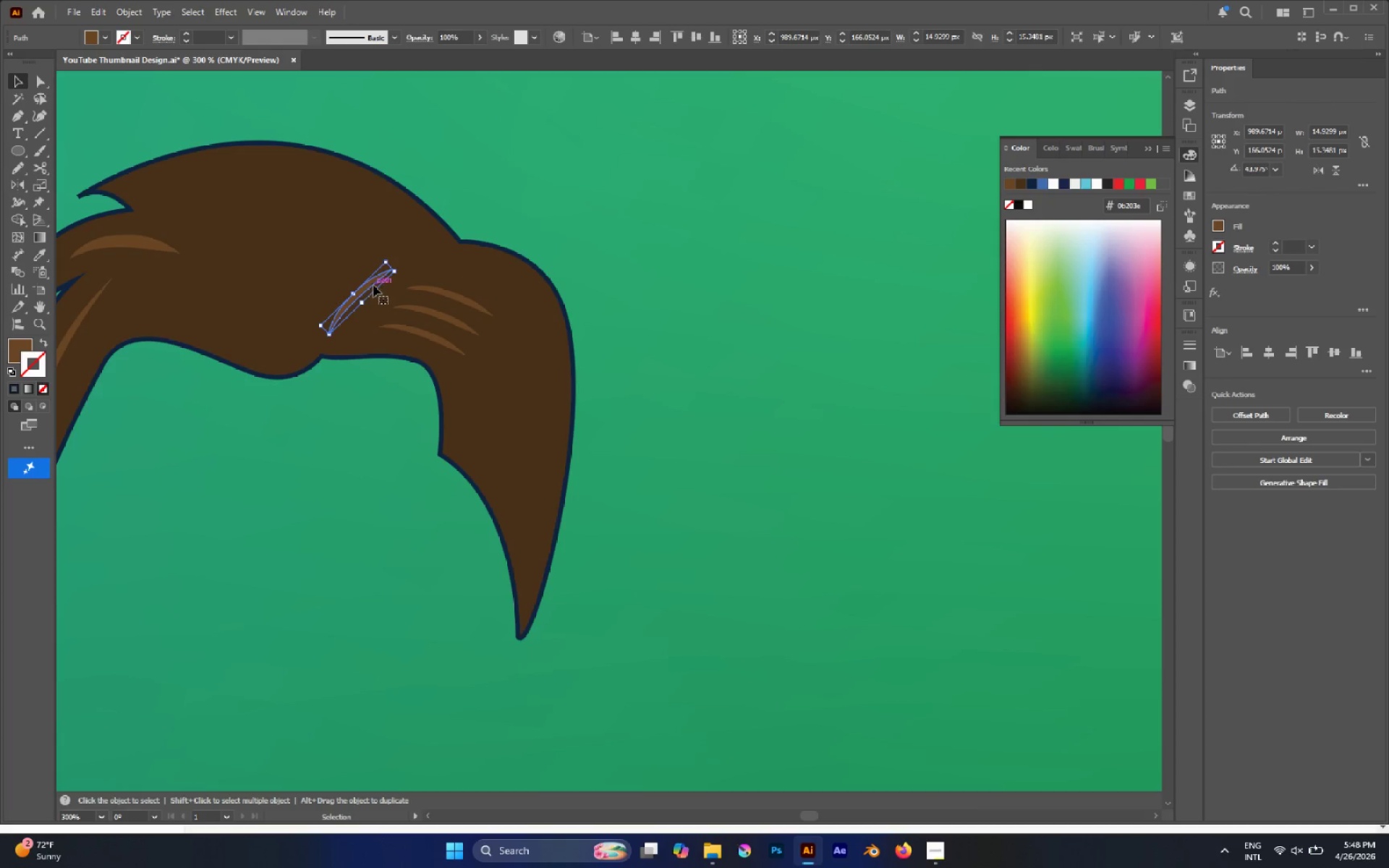 
left_click_drag(start_coordinate=[373, 285], to_coordinate=[364, 309])
 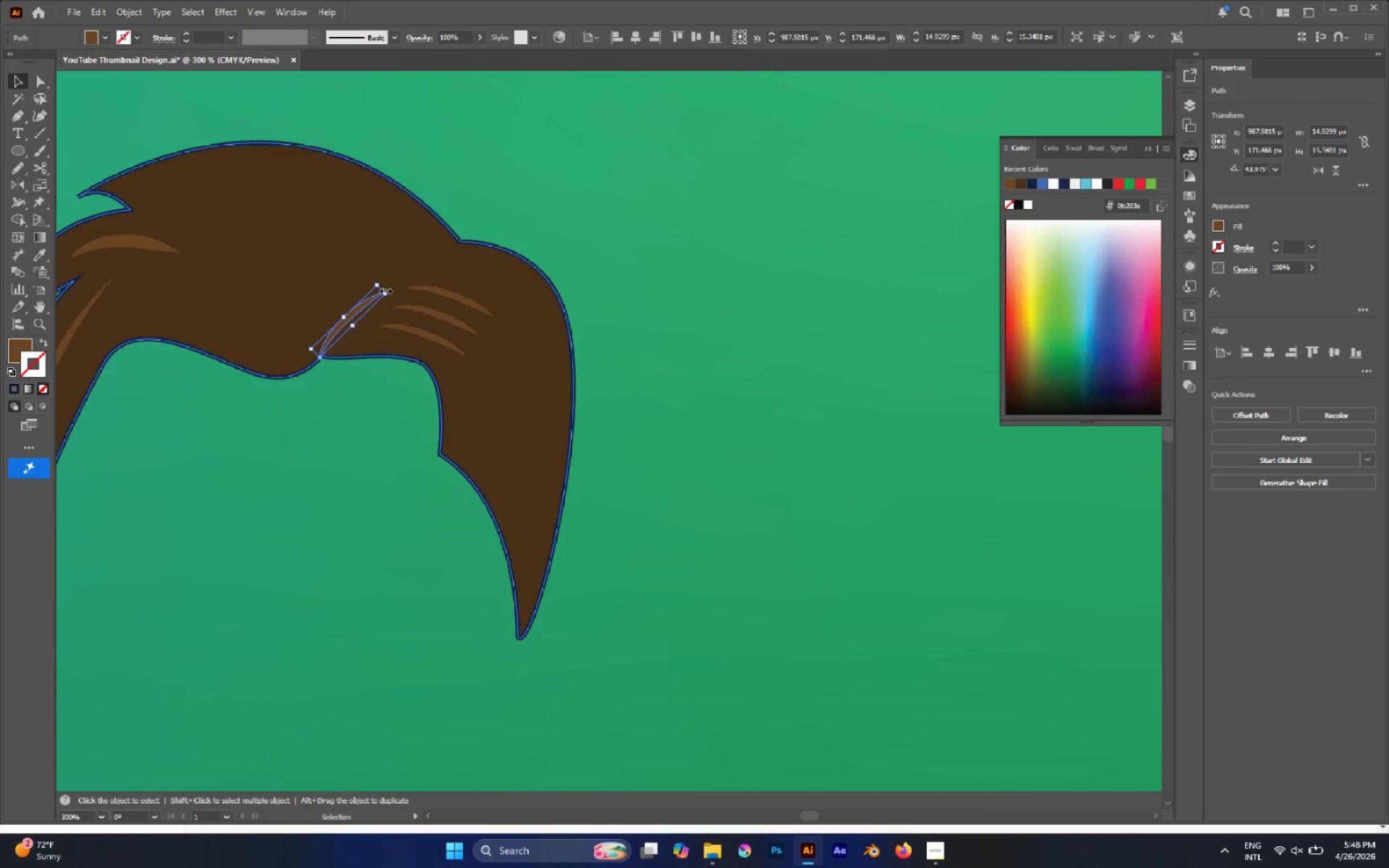 
left_click_drag(start_coordinate=[383, 289], to_coordinate=[438, 234])
 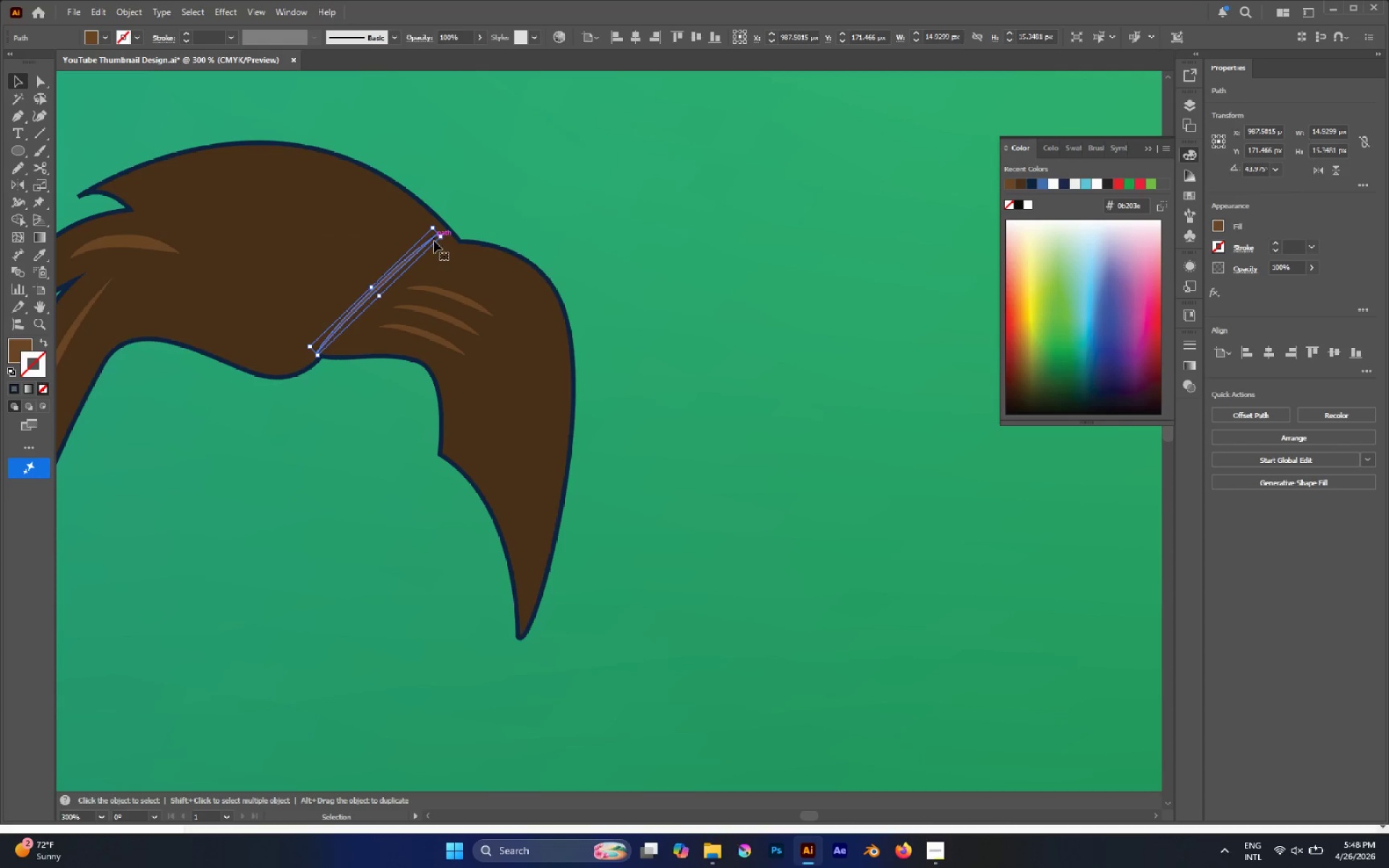 
hold_key(key=AltLeft, duration=0.42)
scroll: coordinate [434, 241], scroll_direction: up, amount: 3.0
 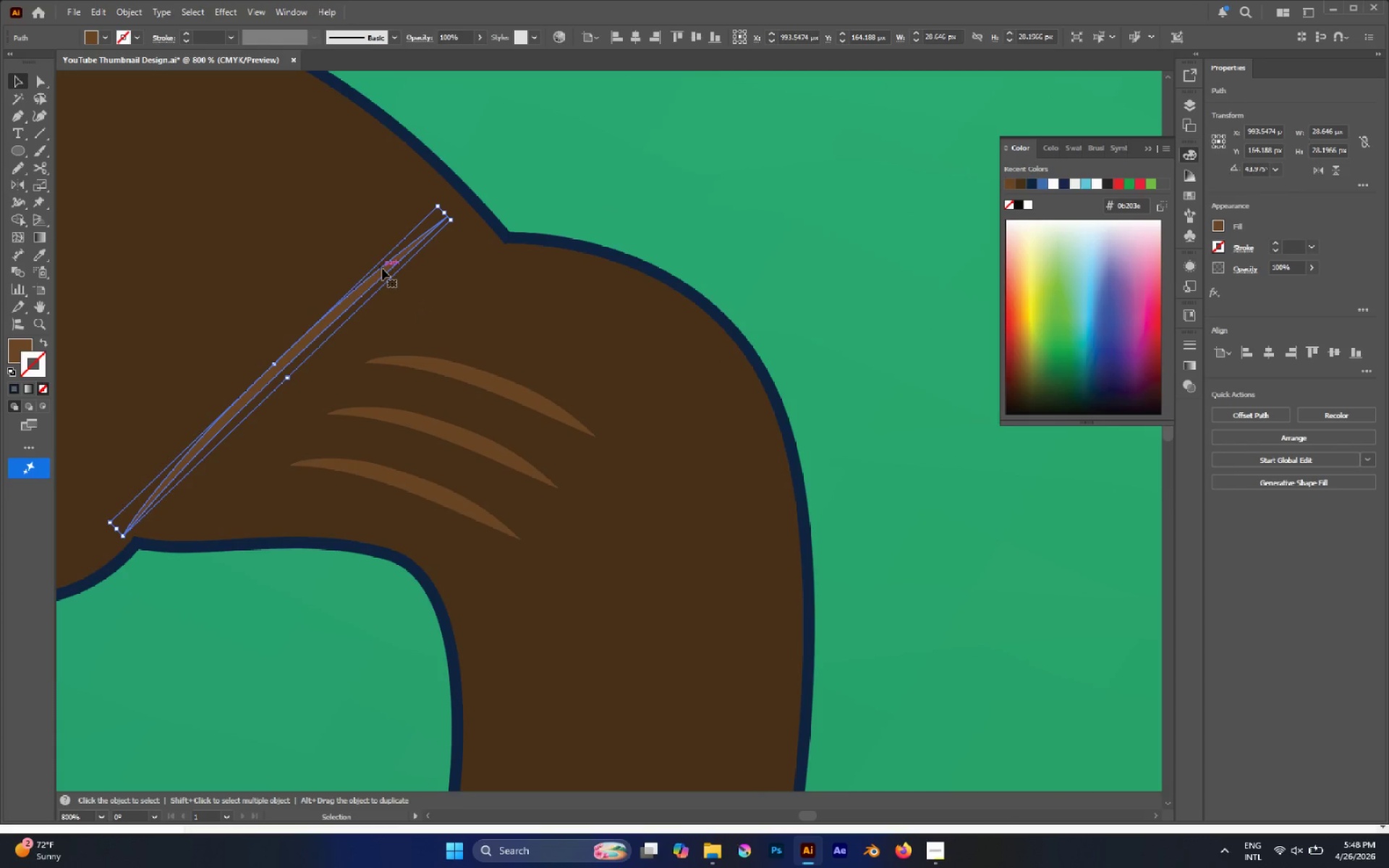 
left_click_drag(start_coordinate=[382, 269], to_coordinate=[409, 276])
 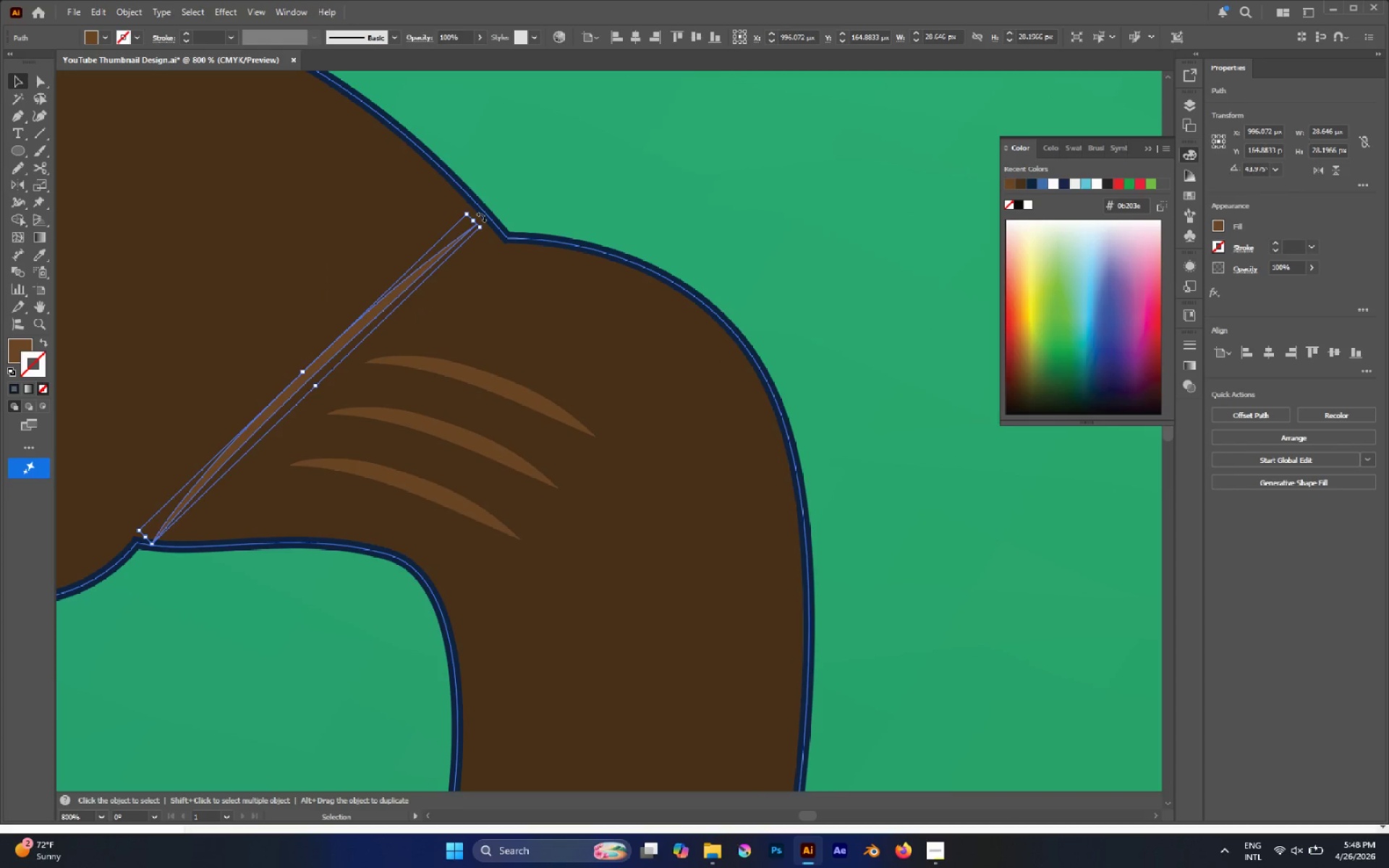 
left_click_drag(start_coordinate=[481, 217], to_coordinate=[498, 227])
 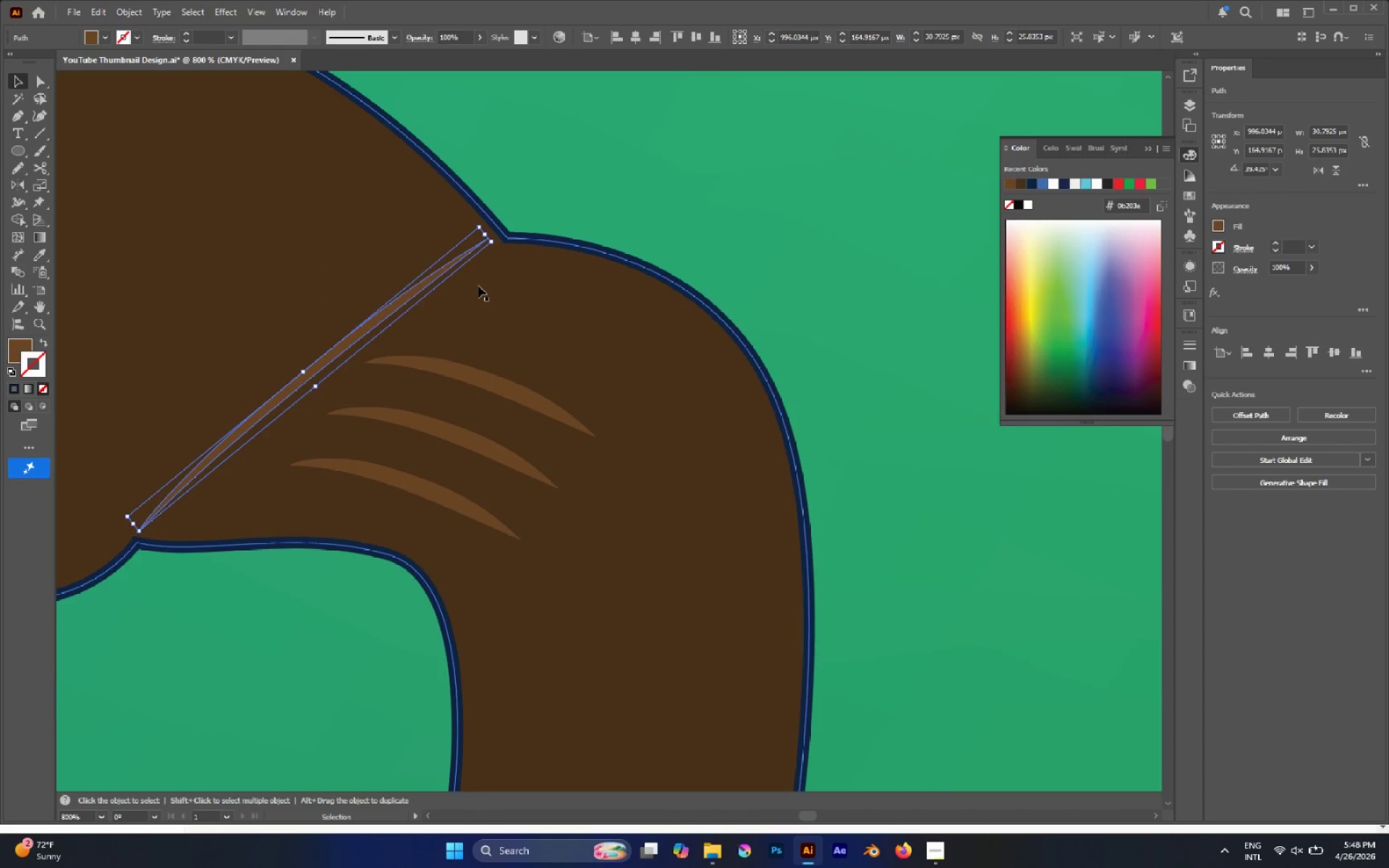 
type(ix)
 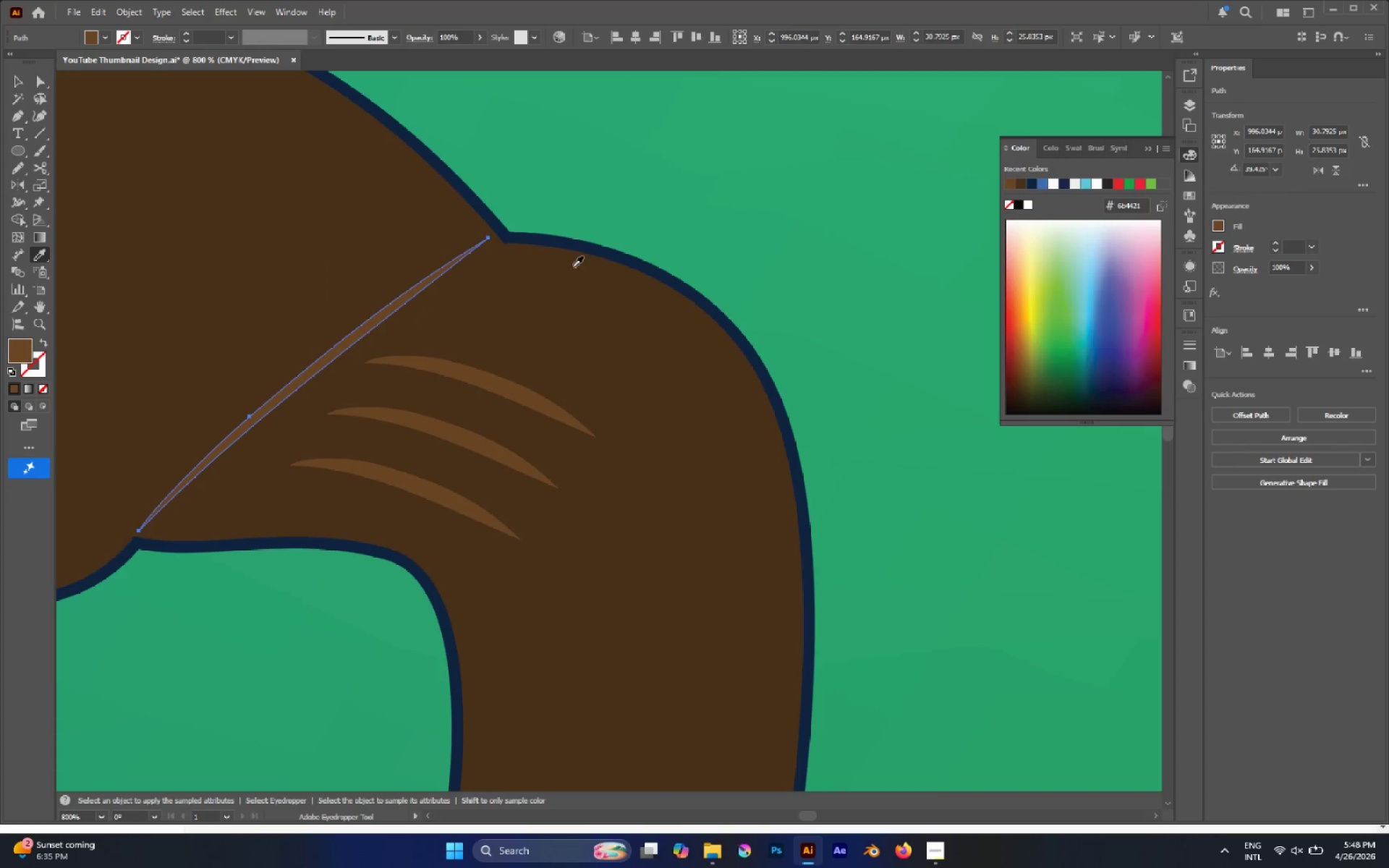 
hold_key(key=ShiftLeft, duration=2.44)
left_click([624, 258])
 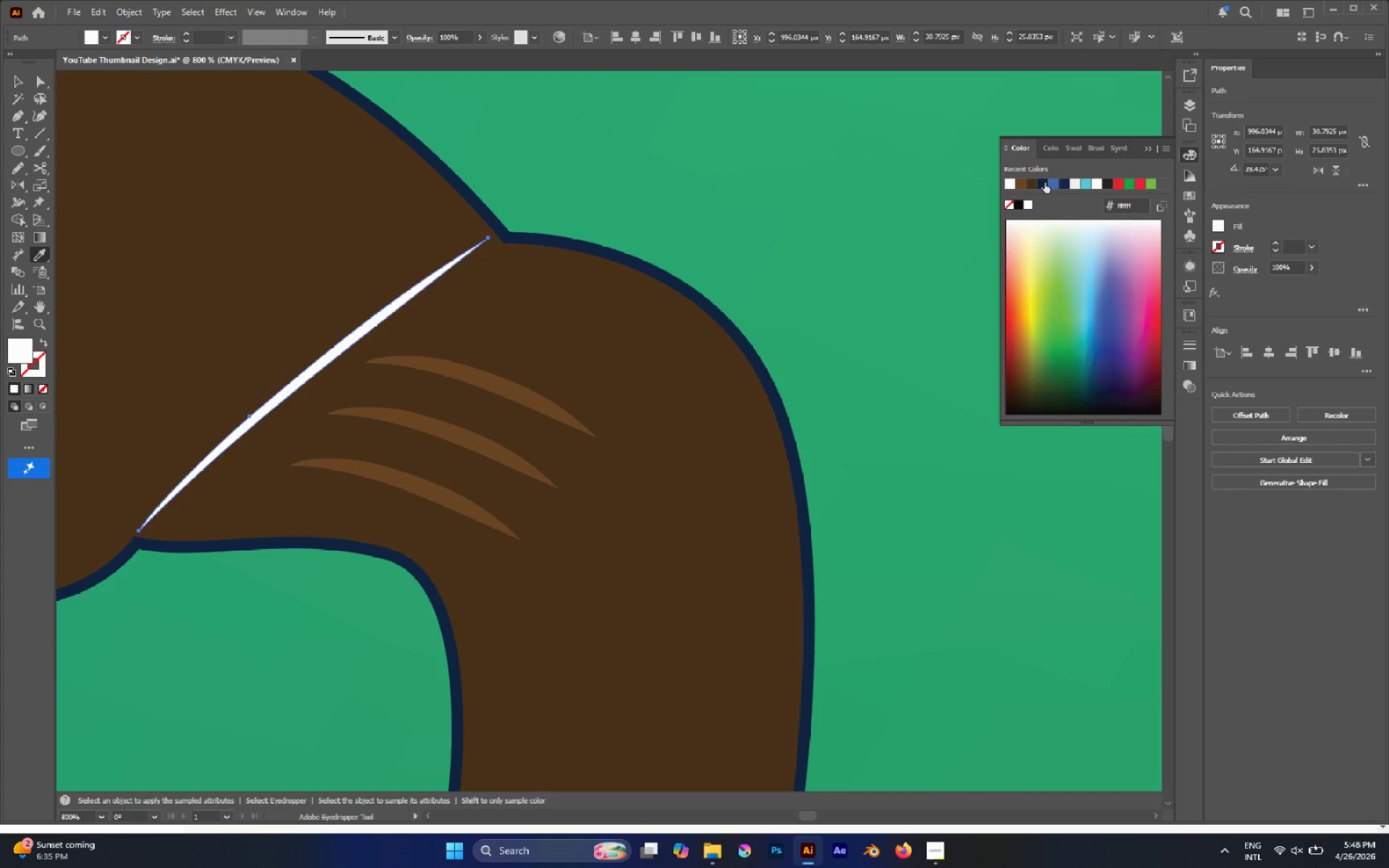 
left_click([1045, 182])
 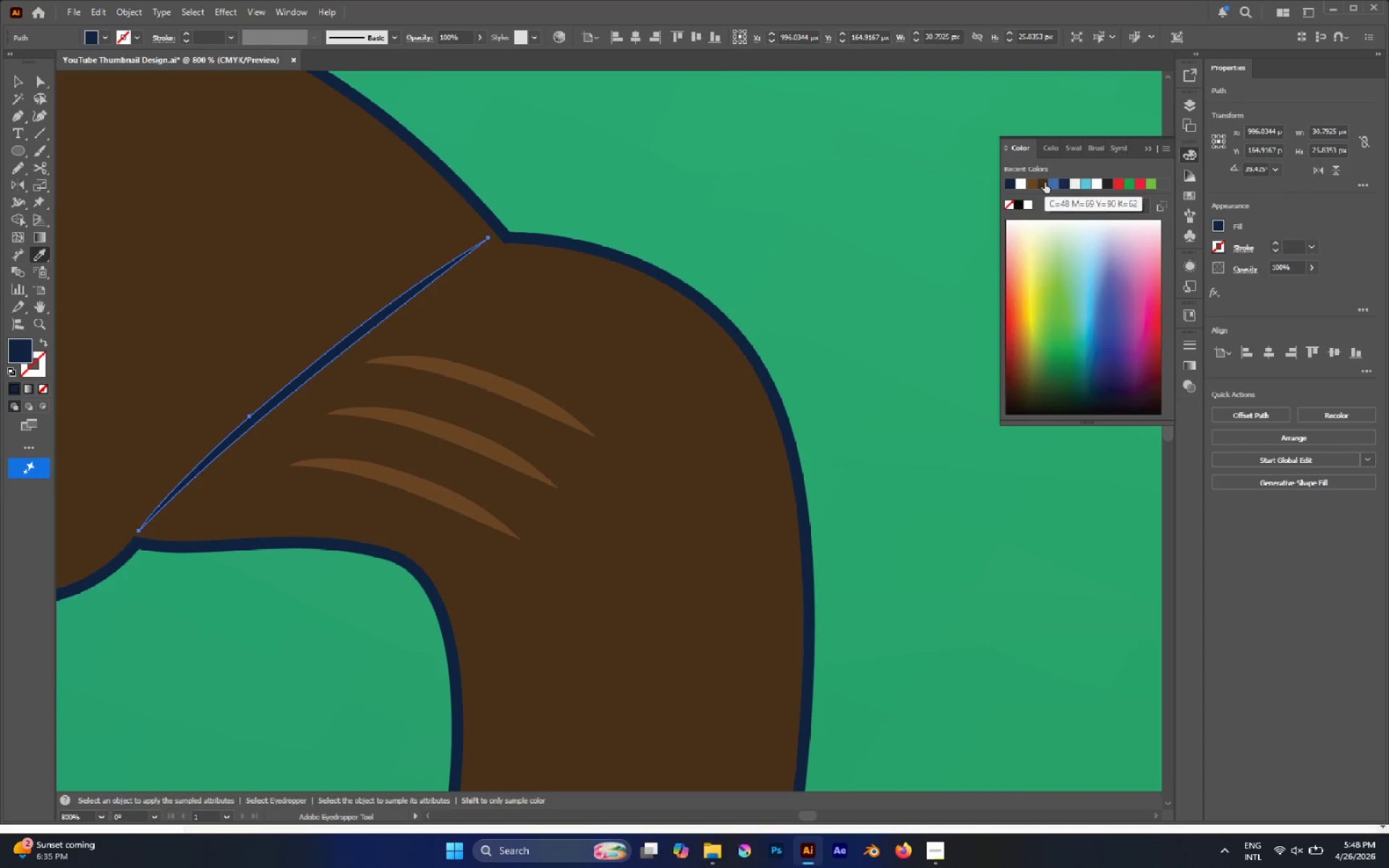 
key(A)
 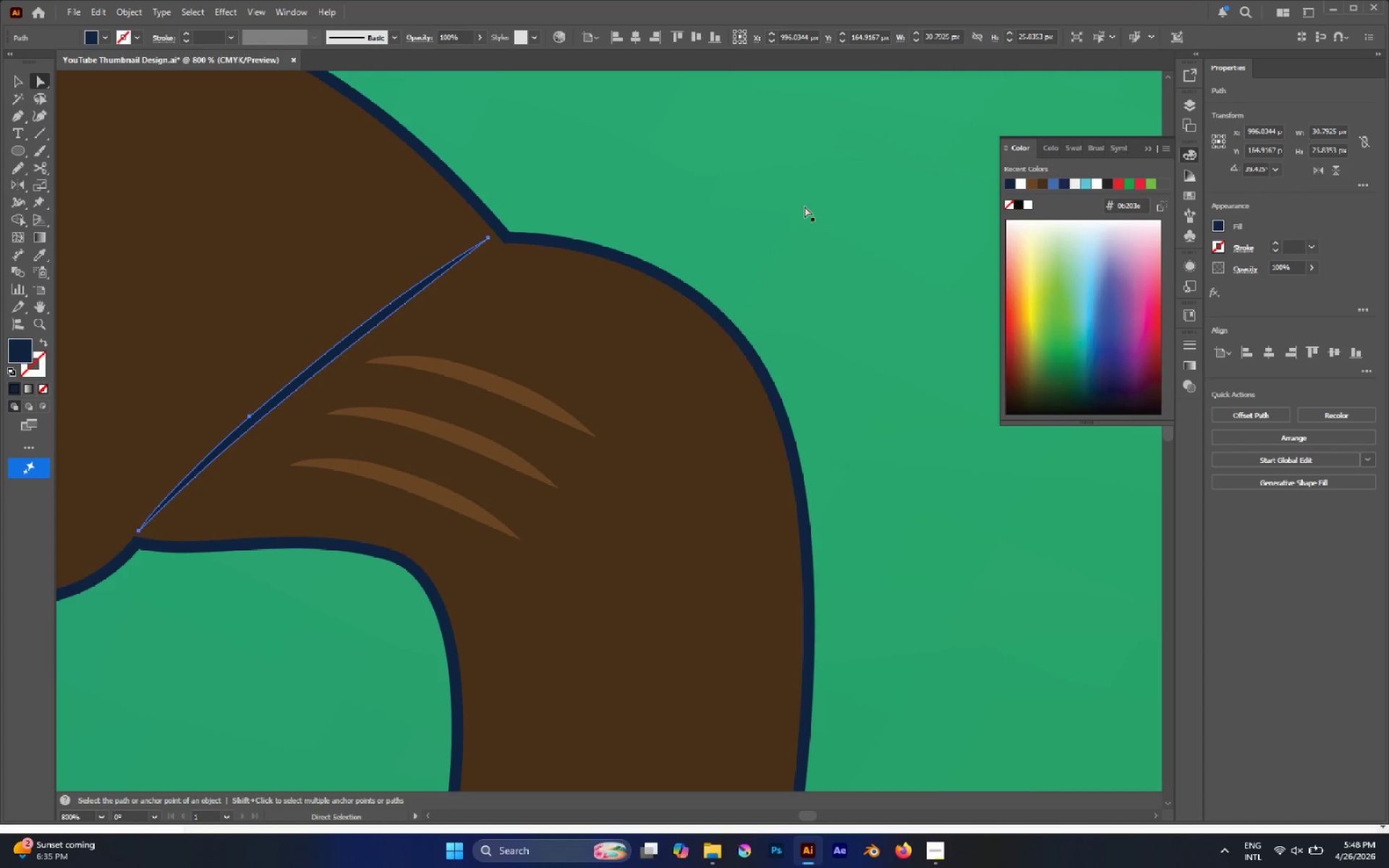 
left_click([798, 206])
 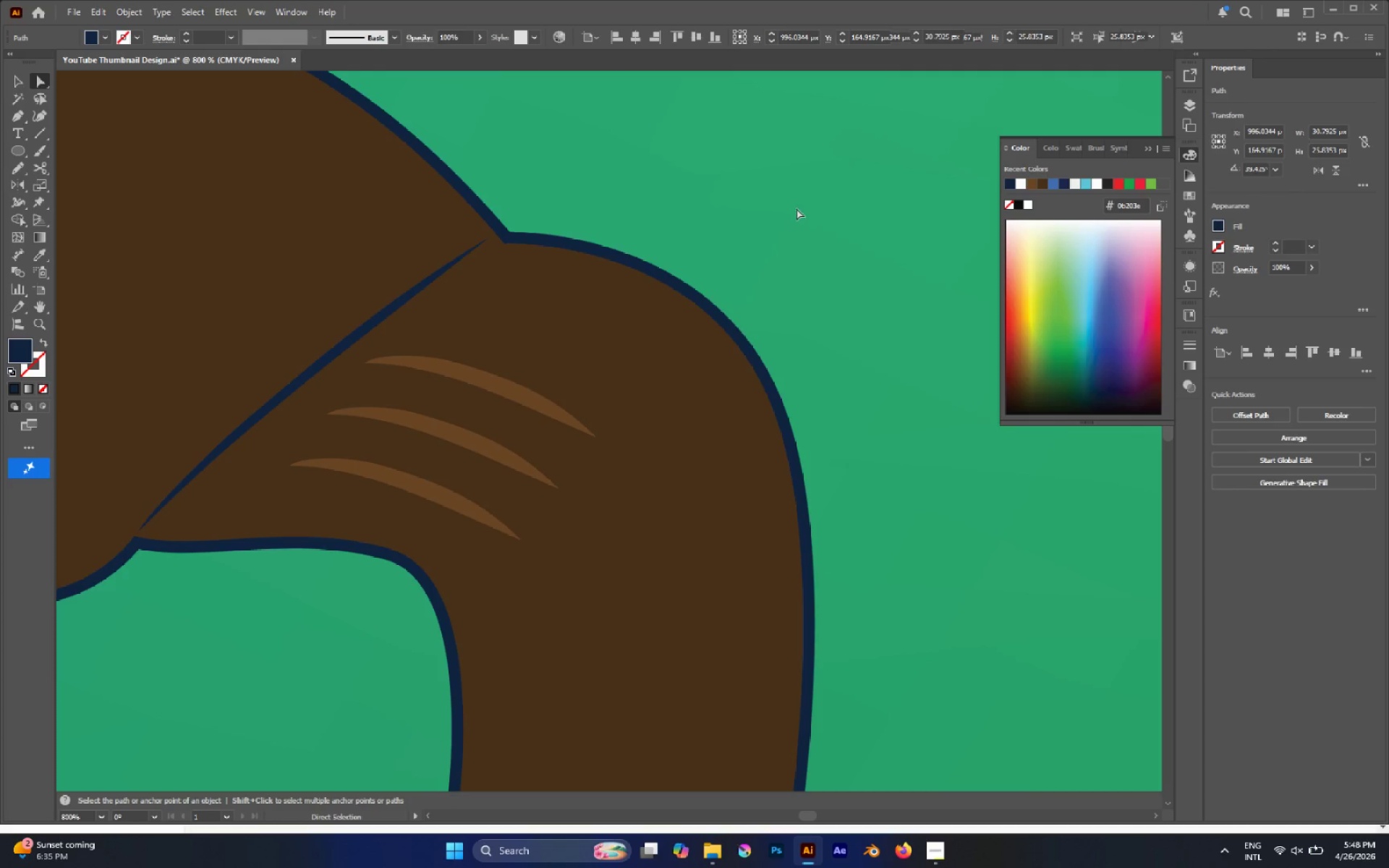 
hold_key(key=AltLeft, duration=0.7)
scroll: coordinate [762, 299], scroll_direction: down, amount: 4.0
 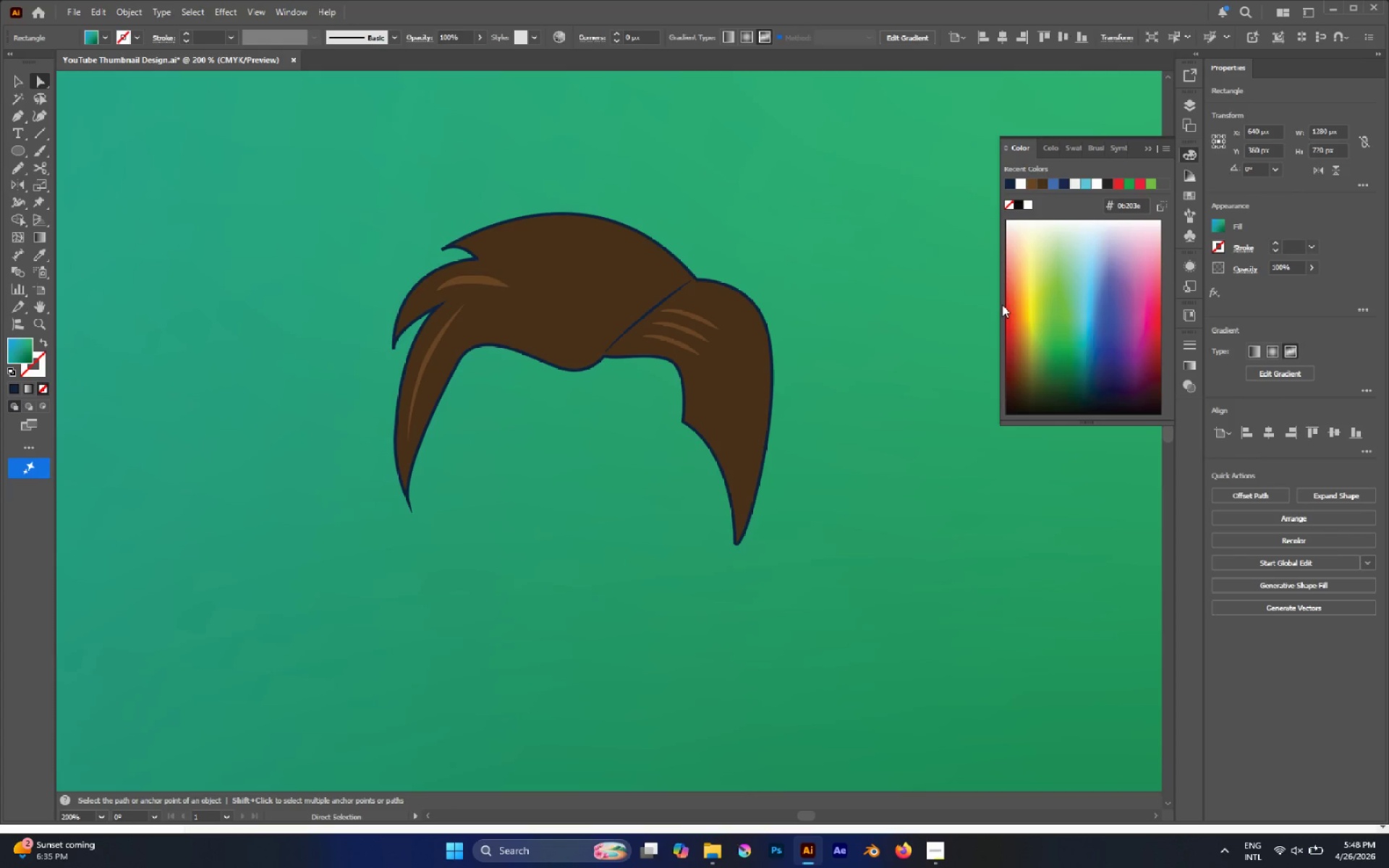 
mouse_move([1040, 333])
 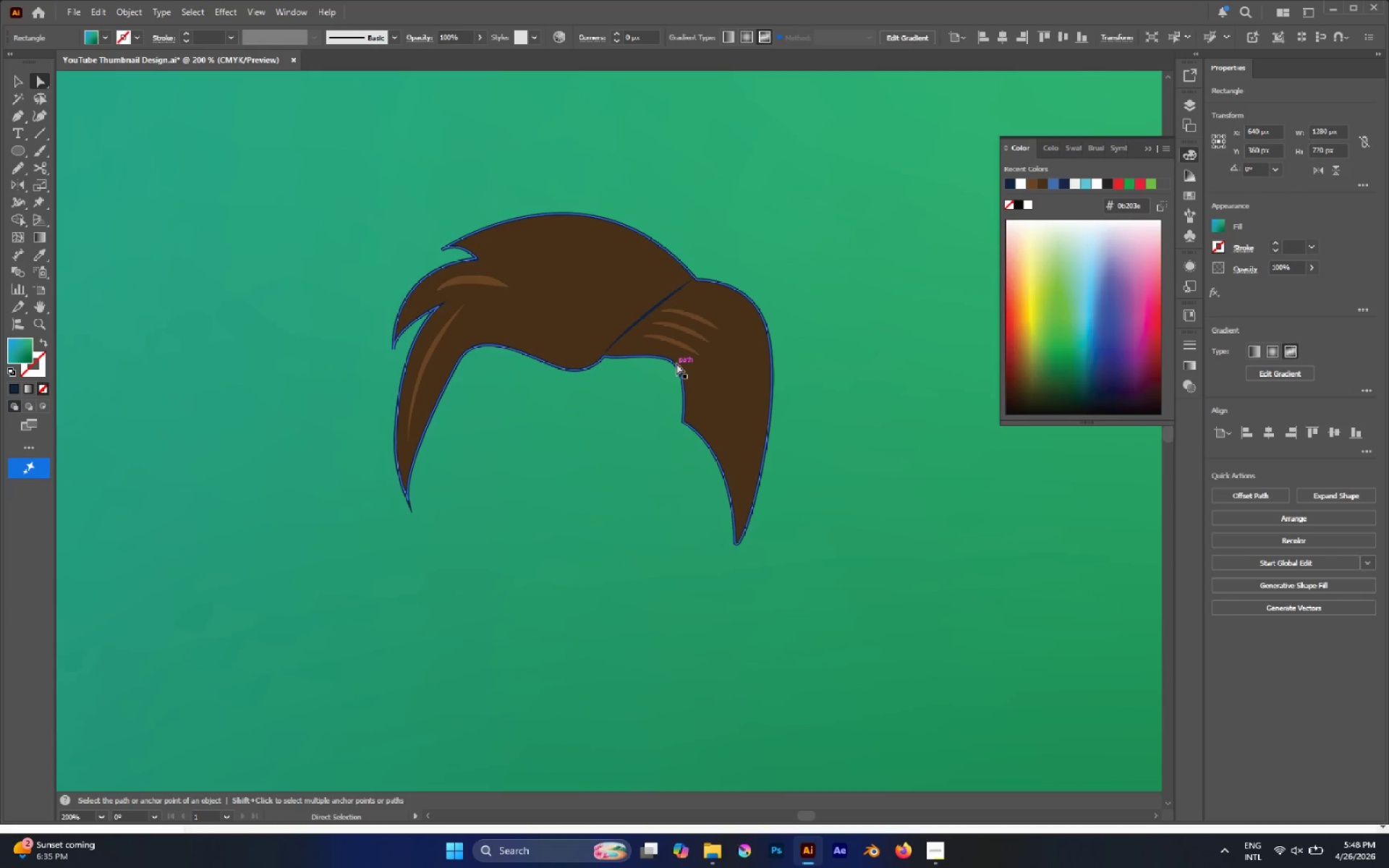 
left_click([606, 356])
 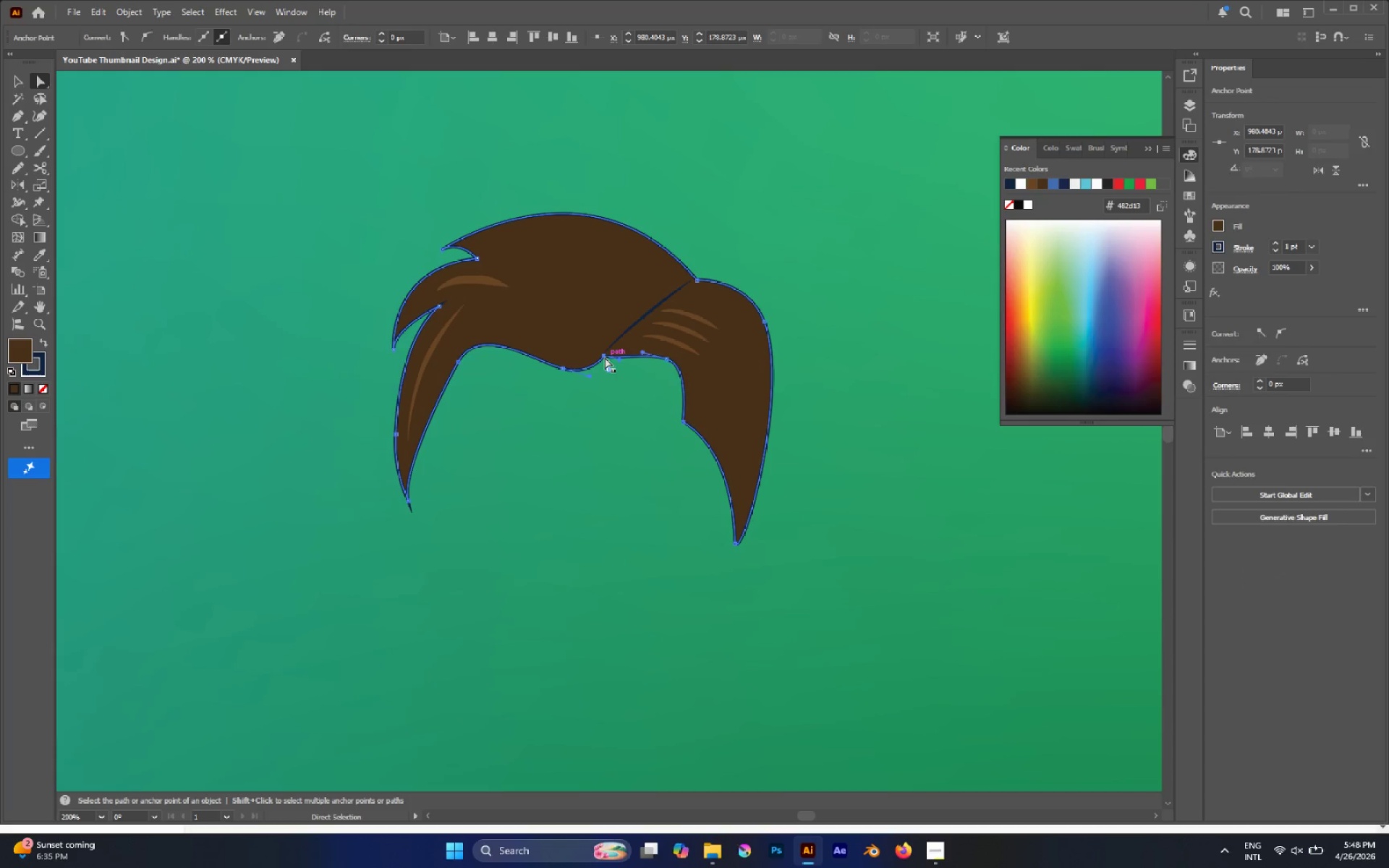 
left_click([605, 354])
 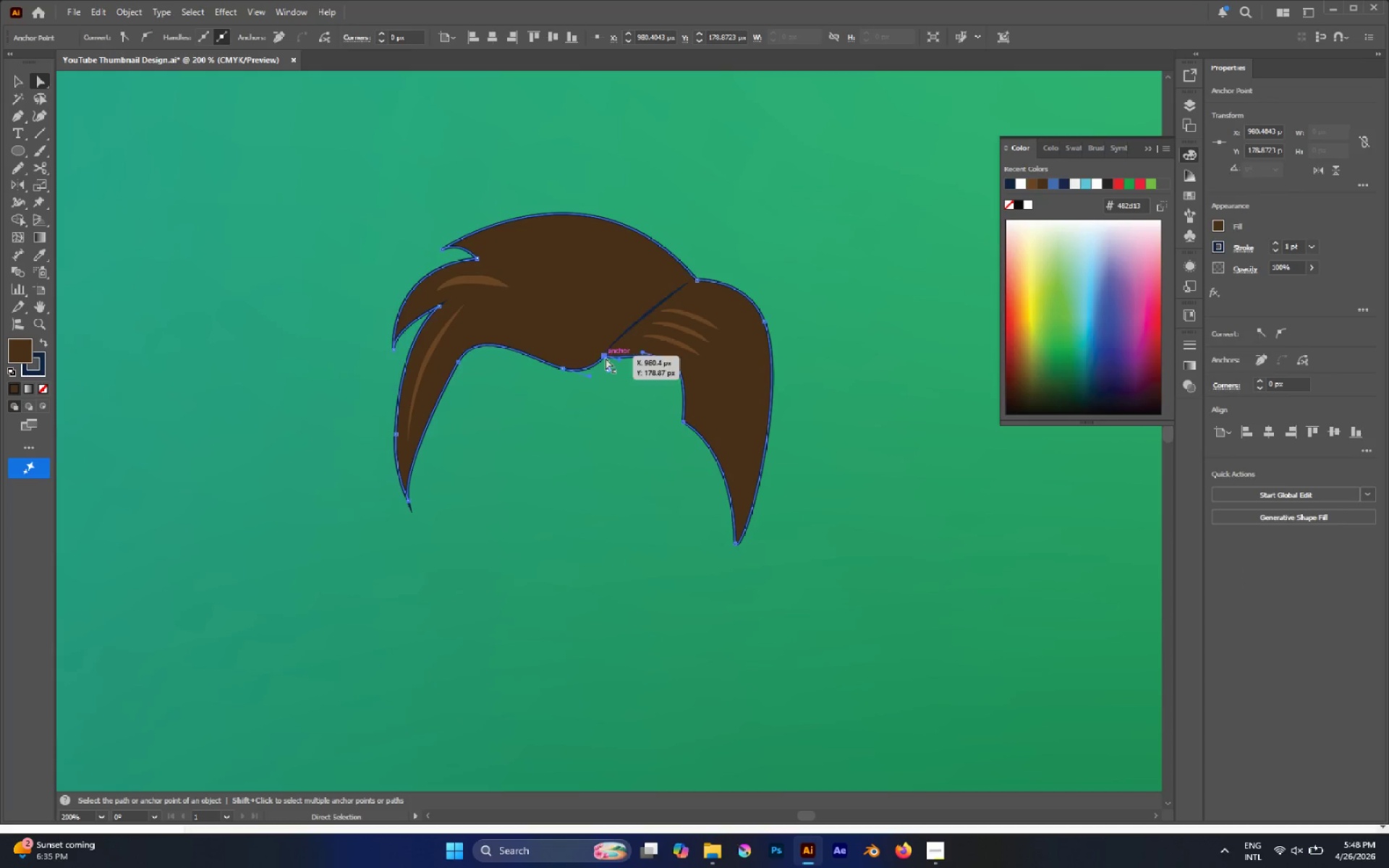 
left_click([606, 358])
 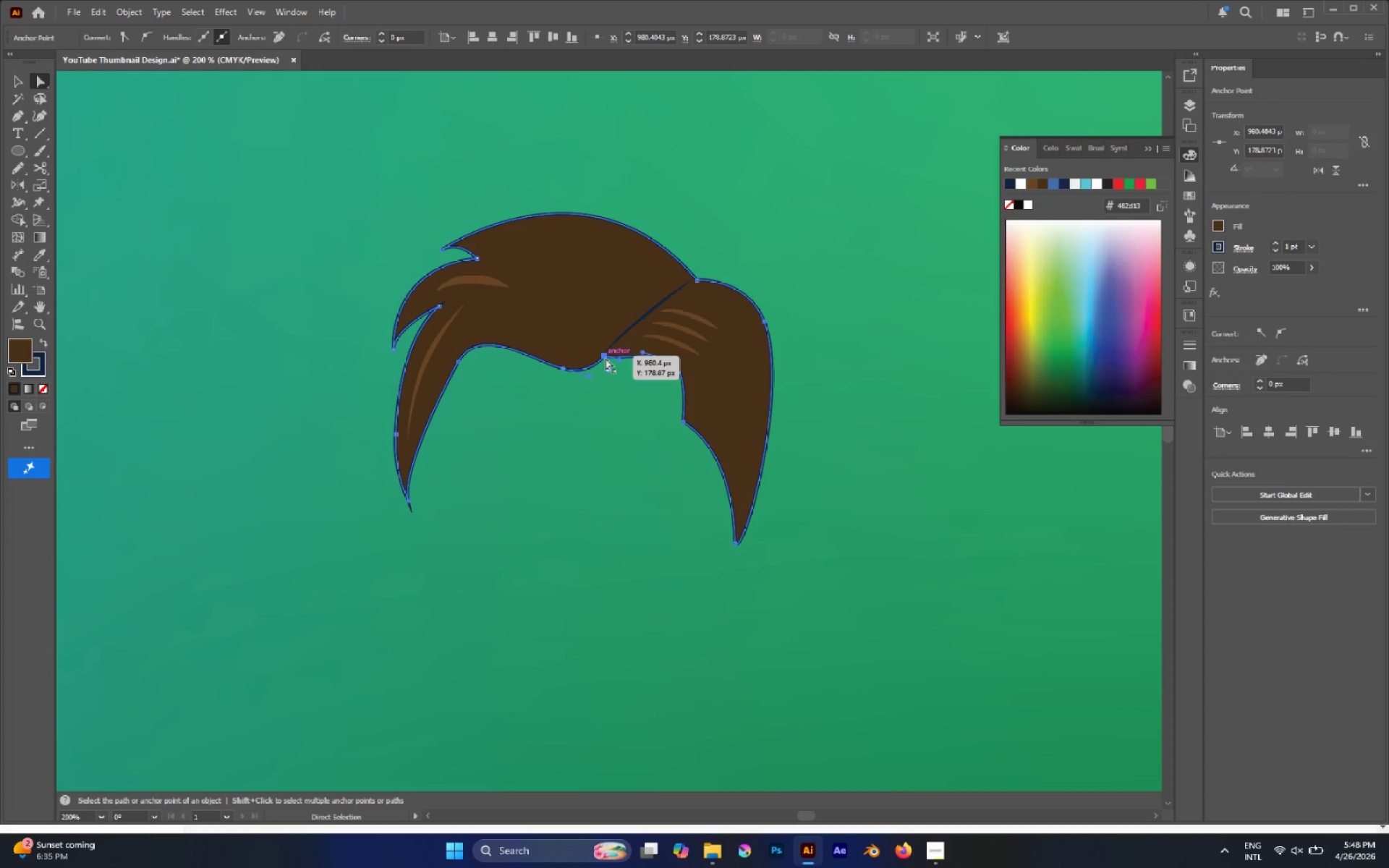 
left_click_drag(start_coordinate=[606, 358], to_coordinate=[622, 339])
 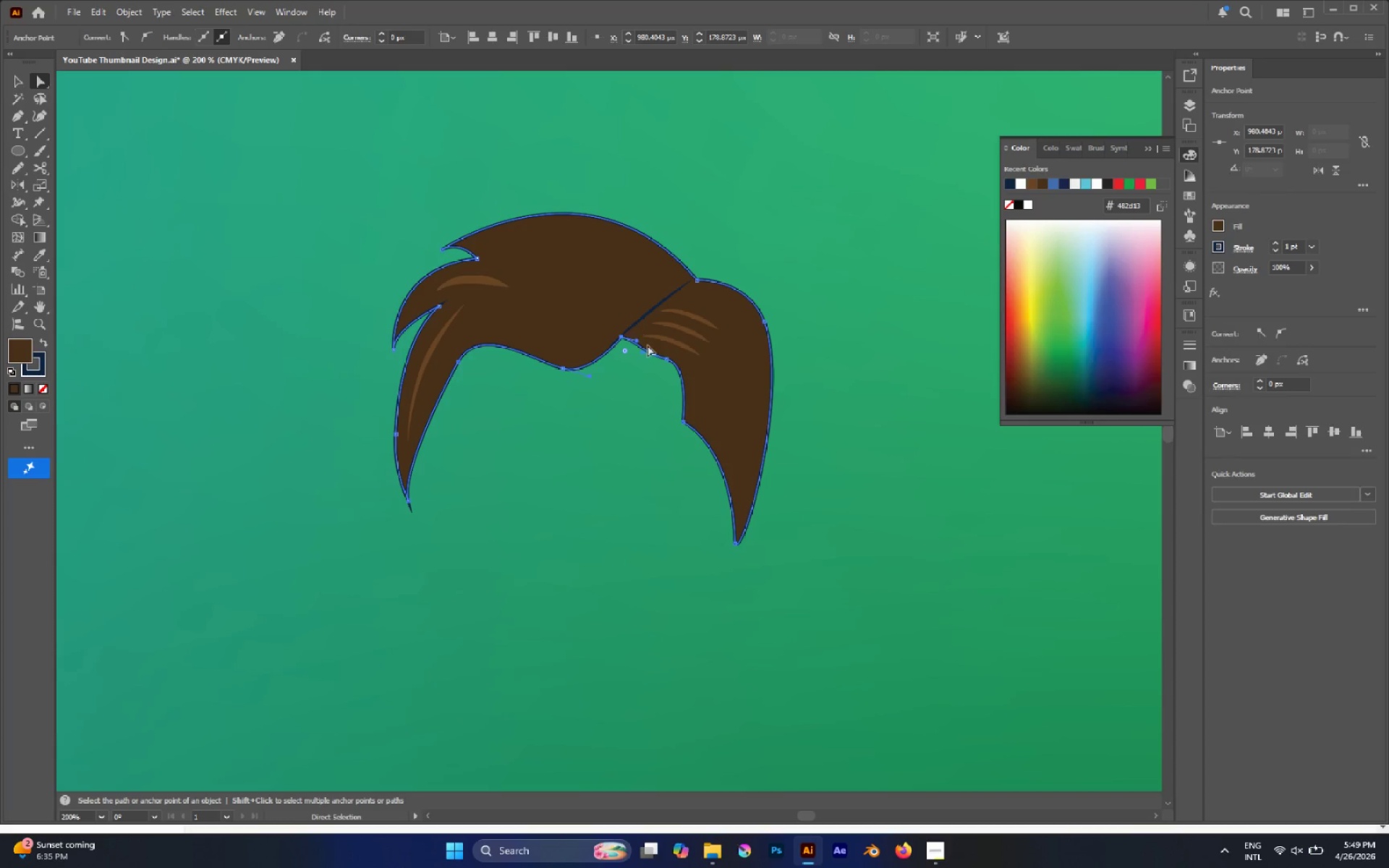 
hold_key(key=AltLeft, duration=0.58)
scroll: coordinate [648, 345], scroll_direction: up, amount: 3.0
 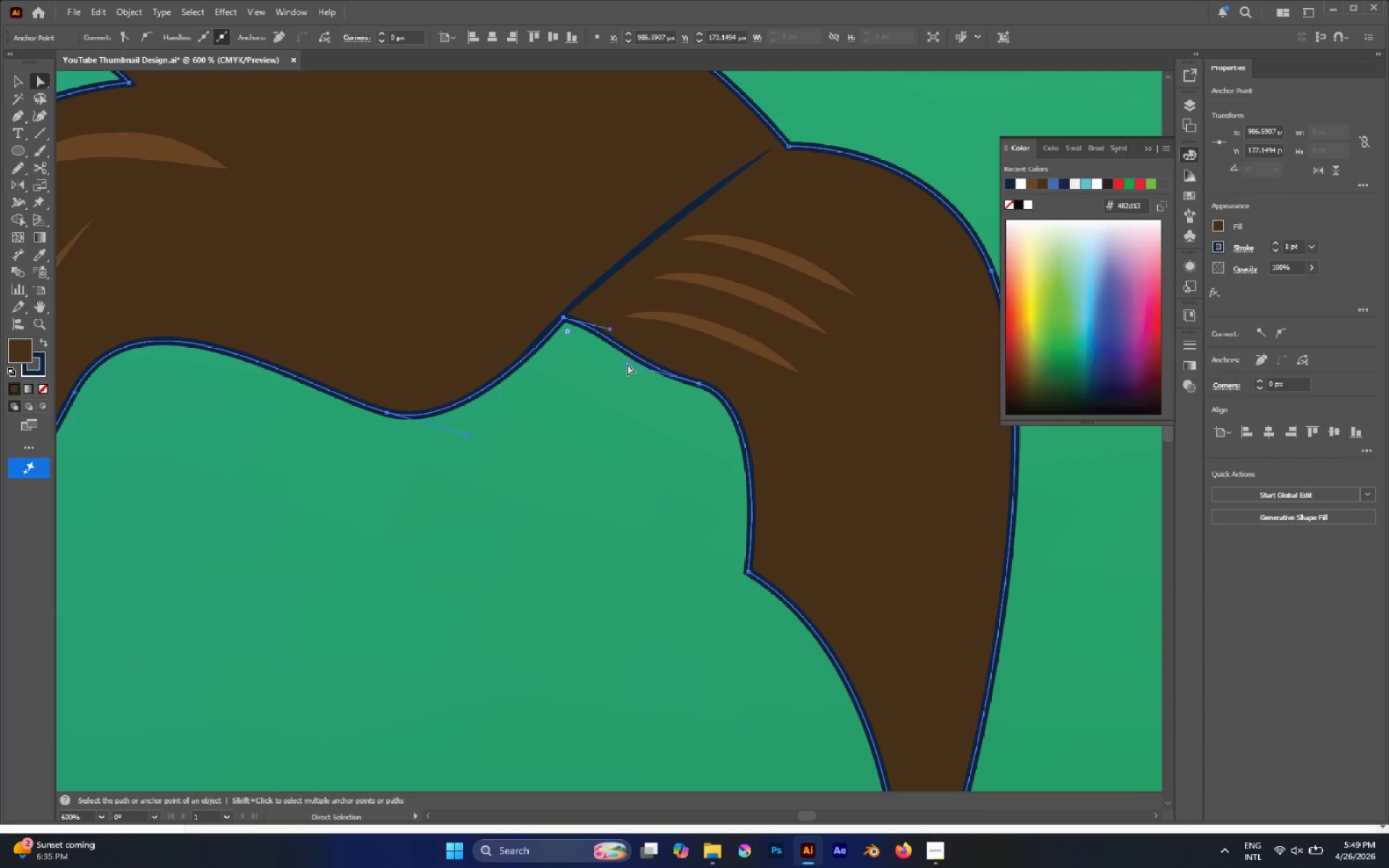 
left_click_drag(start_coordinate=[628, 363], to_coordinate=[653, 344])
 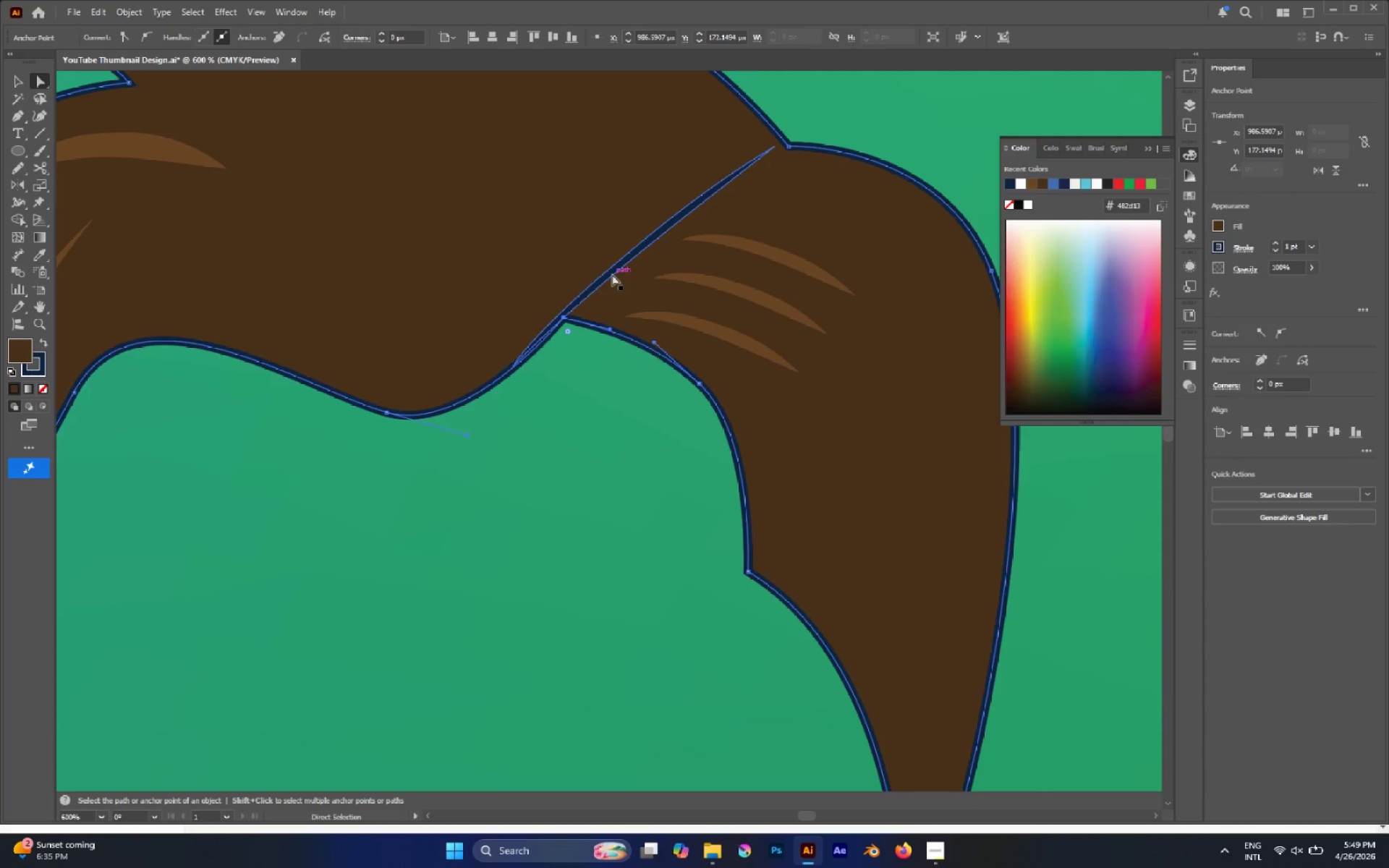 
left_click([612, 274])
 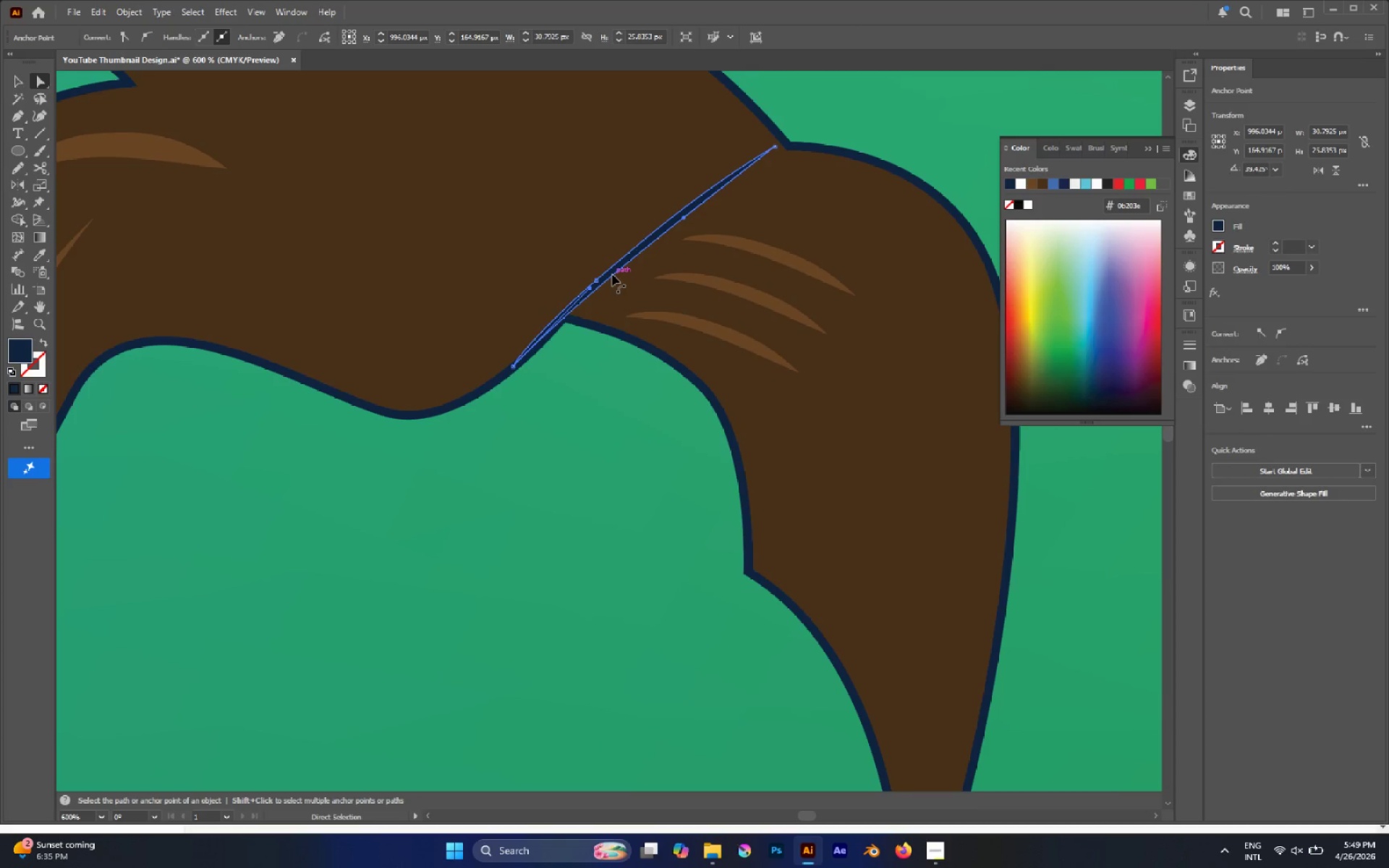 
hold_key(key=AltLeft, duration=0.42)
left_click([612, 274])
 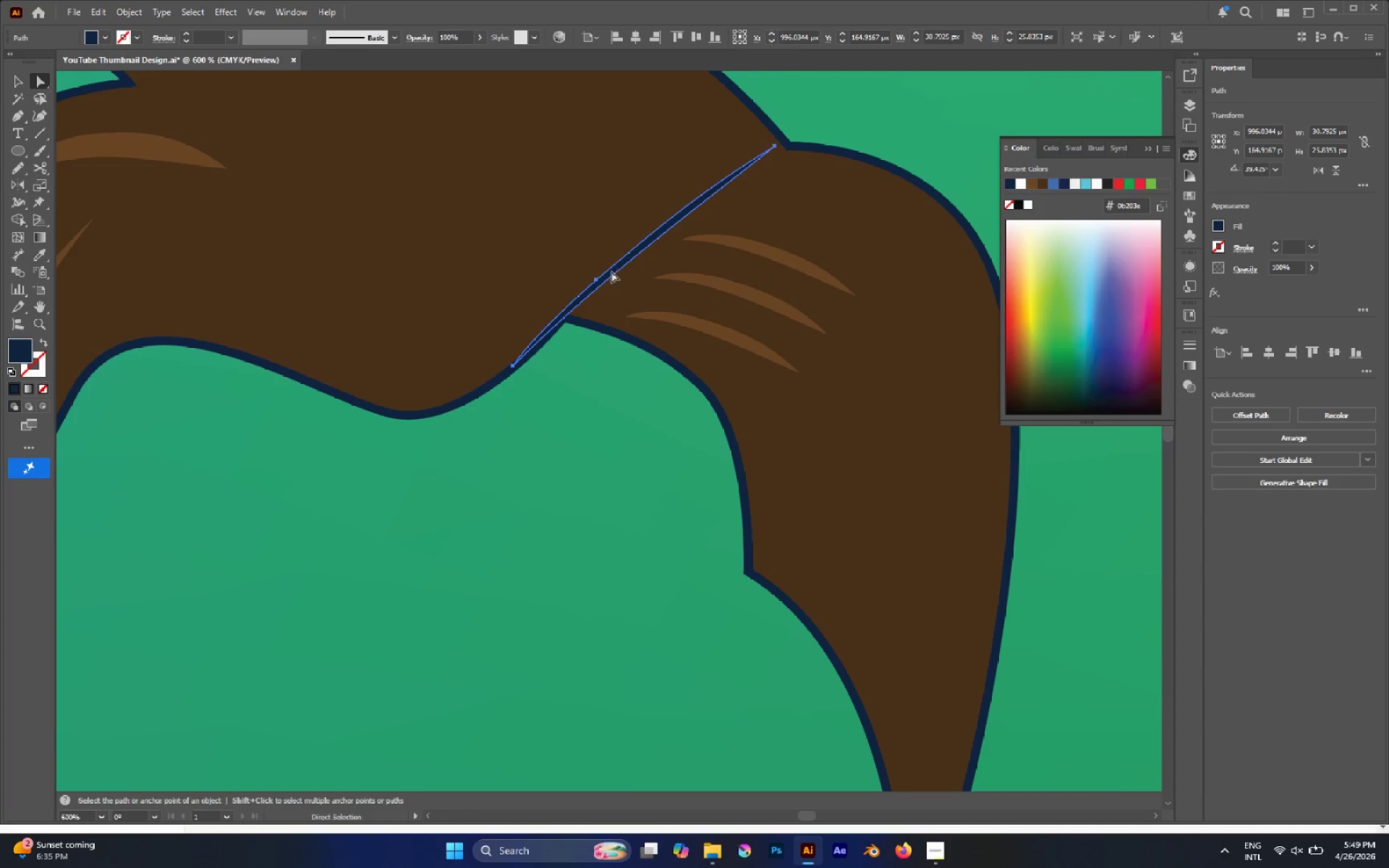 
left_click_drag(start_coordinate=[611, 271], to_coordinate=[665, 220])
 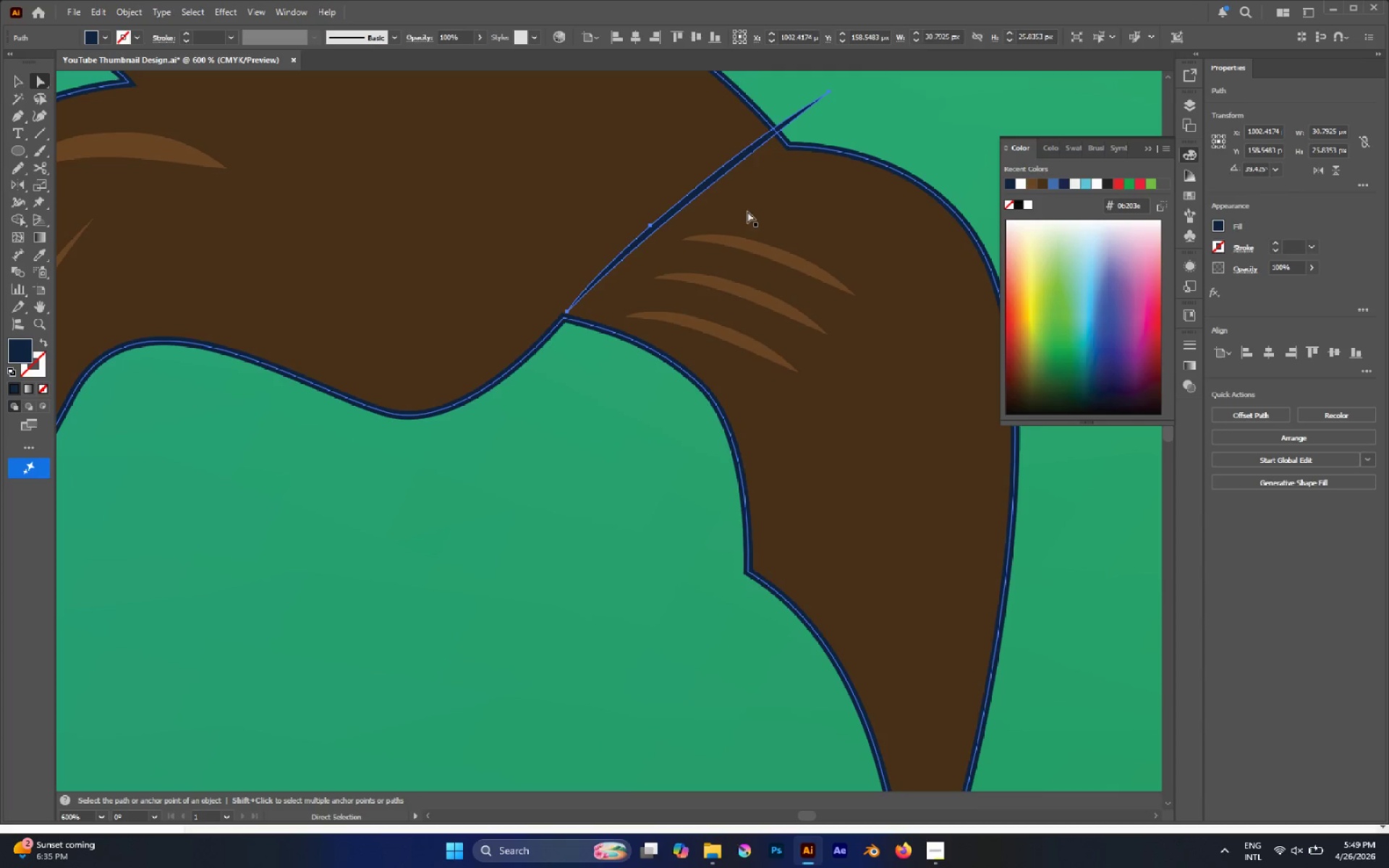 
key(V)
 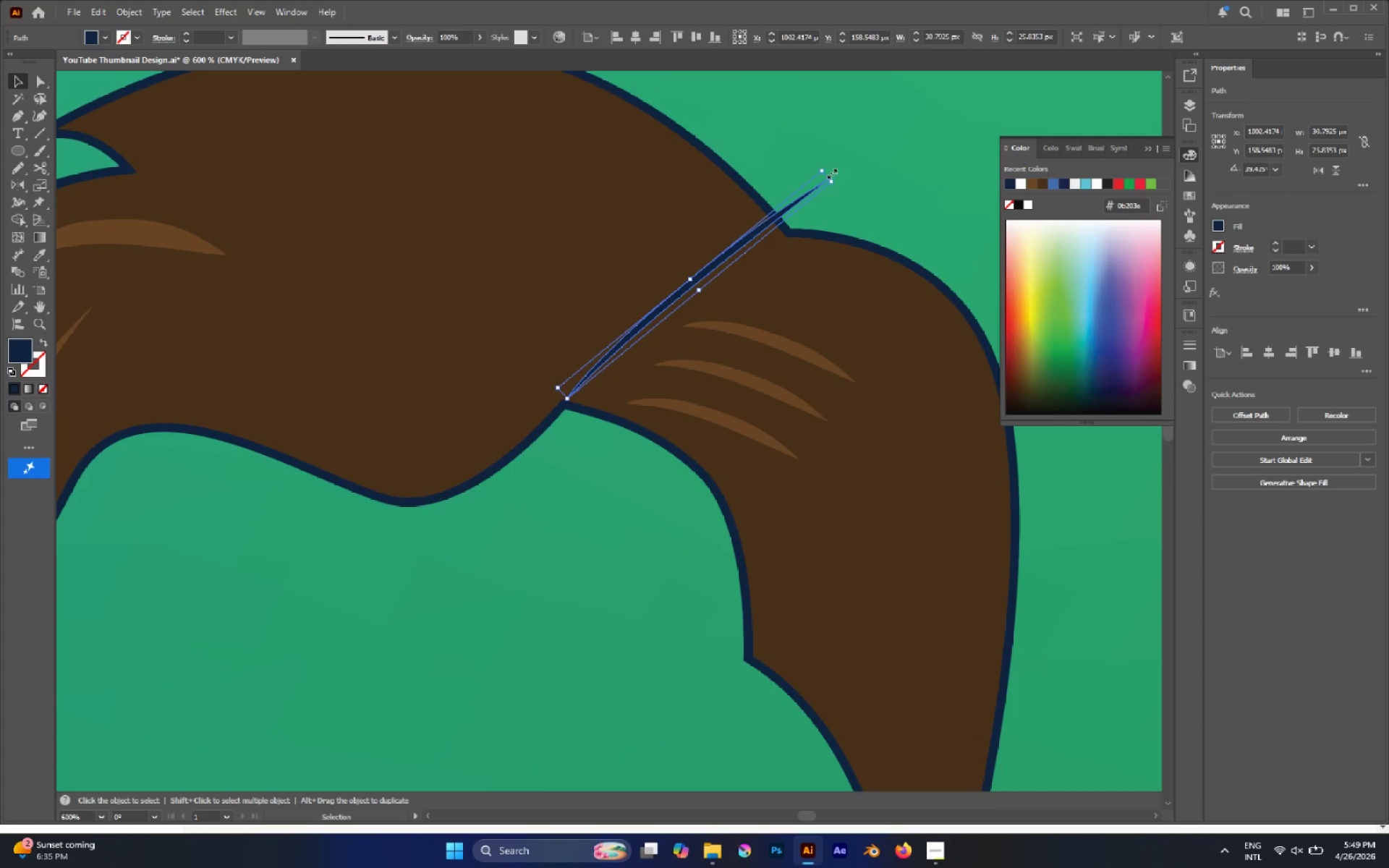 
scroll: coordinate [796, 222], scroll_direction: up, amount: 5.0
 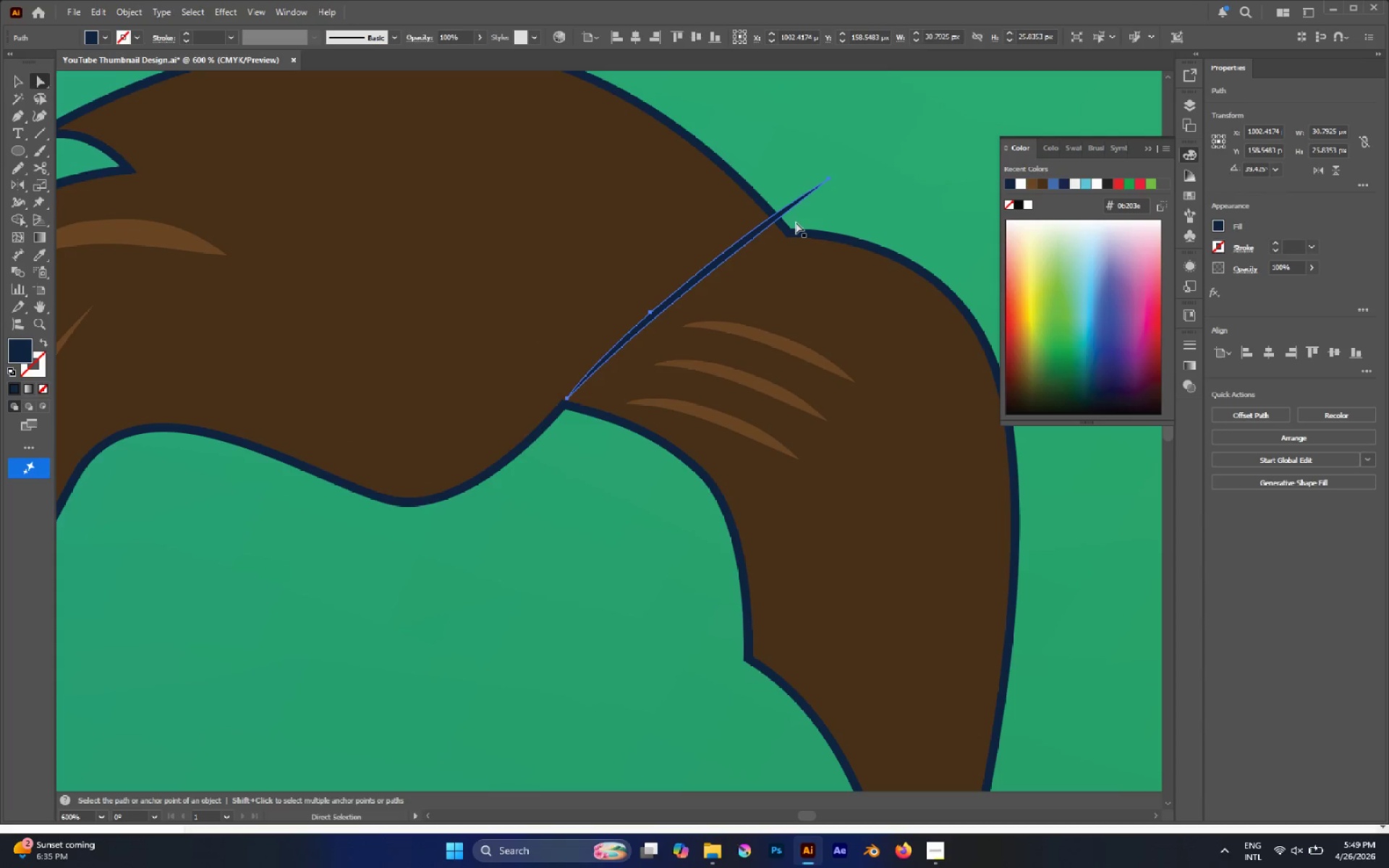 
left_click_drag(start_coordinate=[831, 172], to_coordinate=[782, 222])
 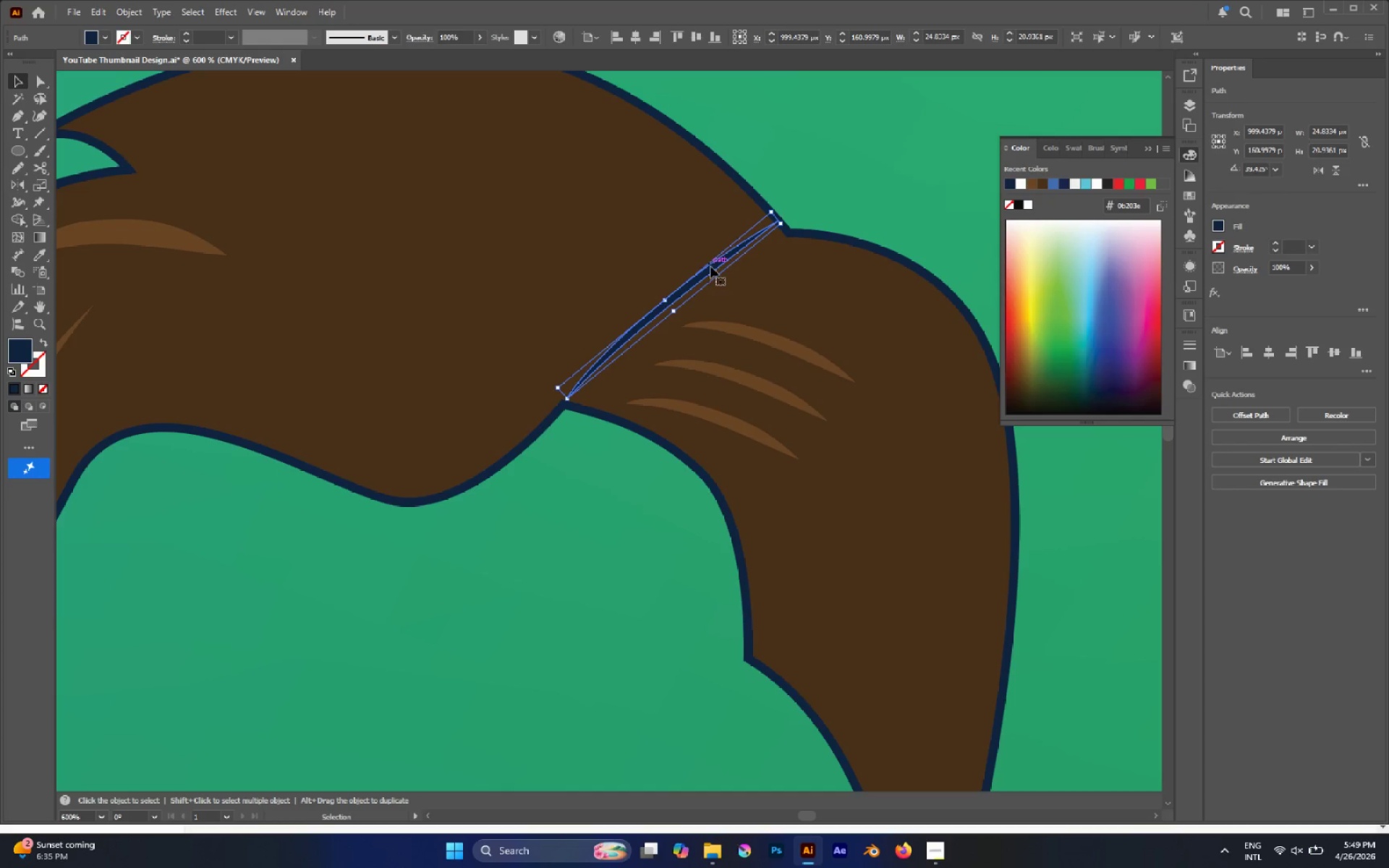 
left_click_drag(start_coordinate=[708, 268], to_coordinate=[720, 273])
 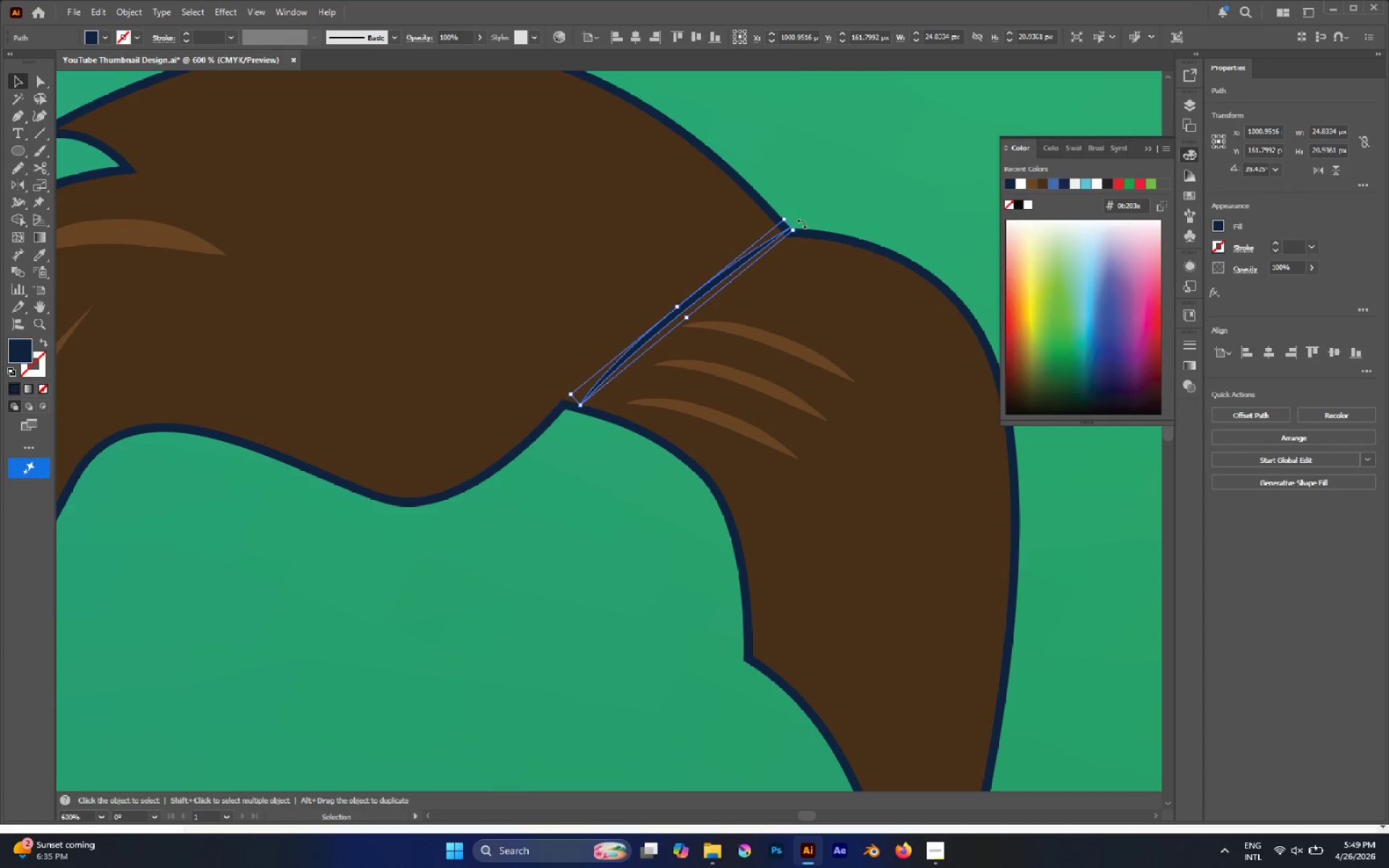 
left_click_drag(start_coordinate=[802, 224], to_coordinate=[807, 227])
 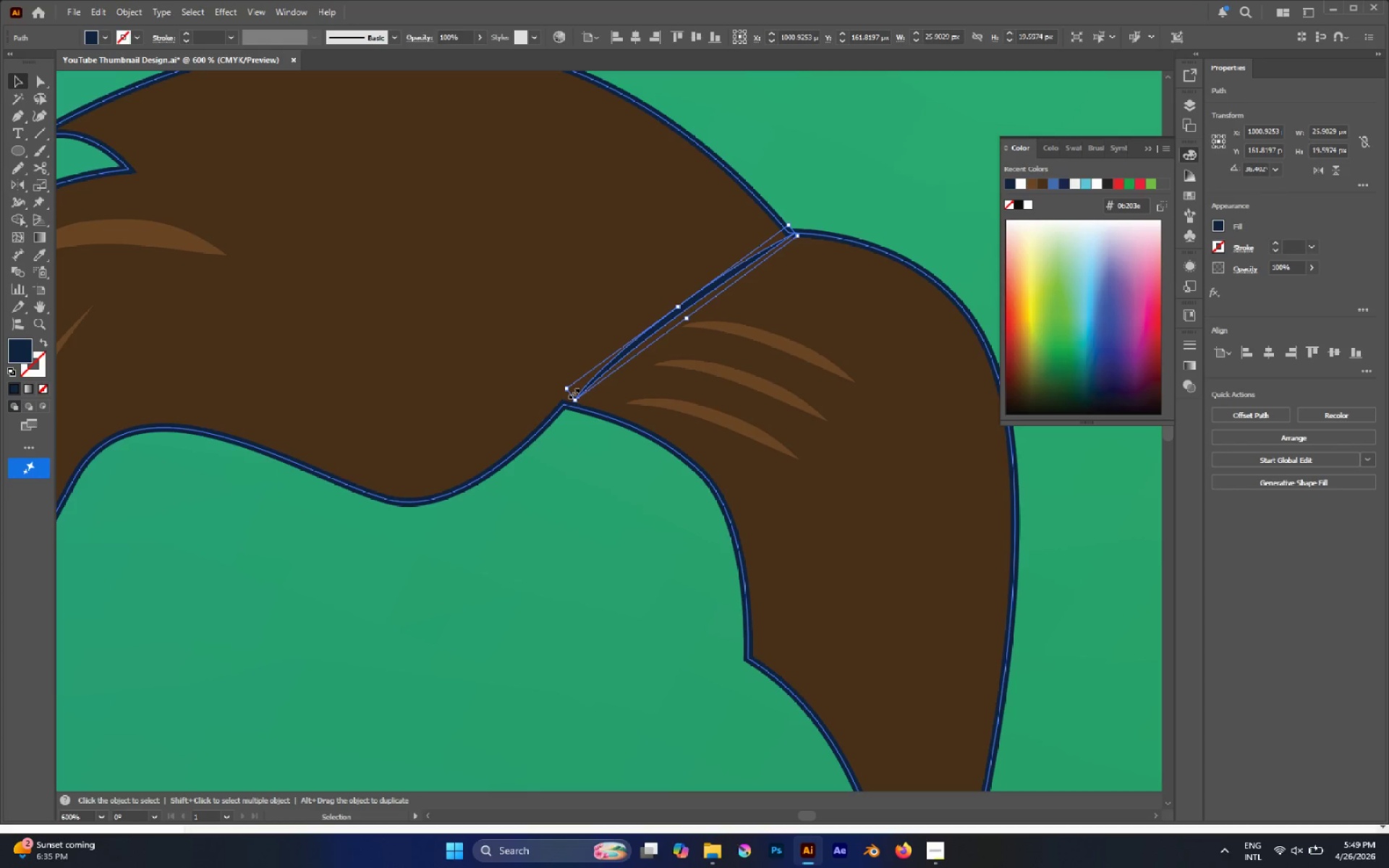 
left_click_drag(start_coordinate=[572, 392], to_coordinate=[560, 403])
 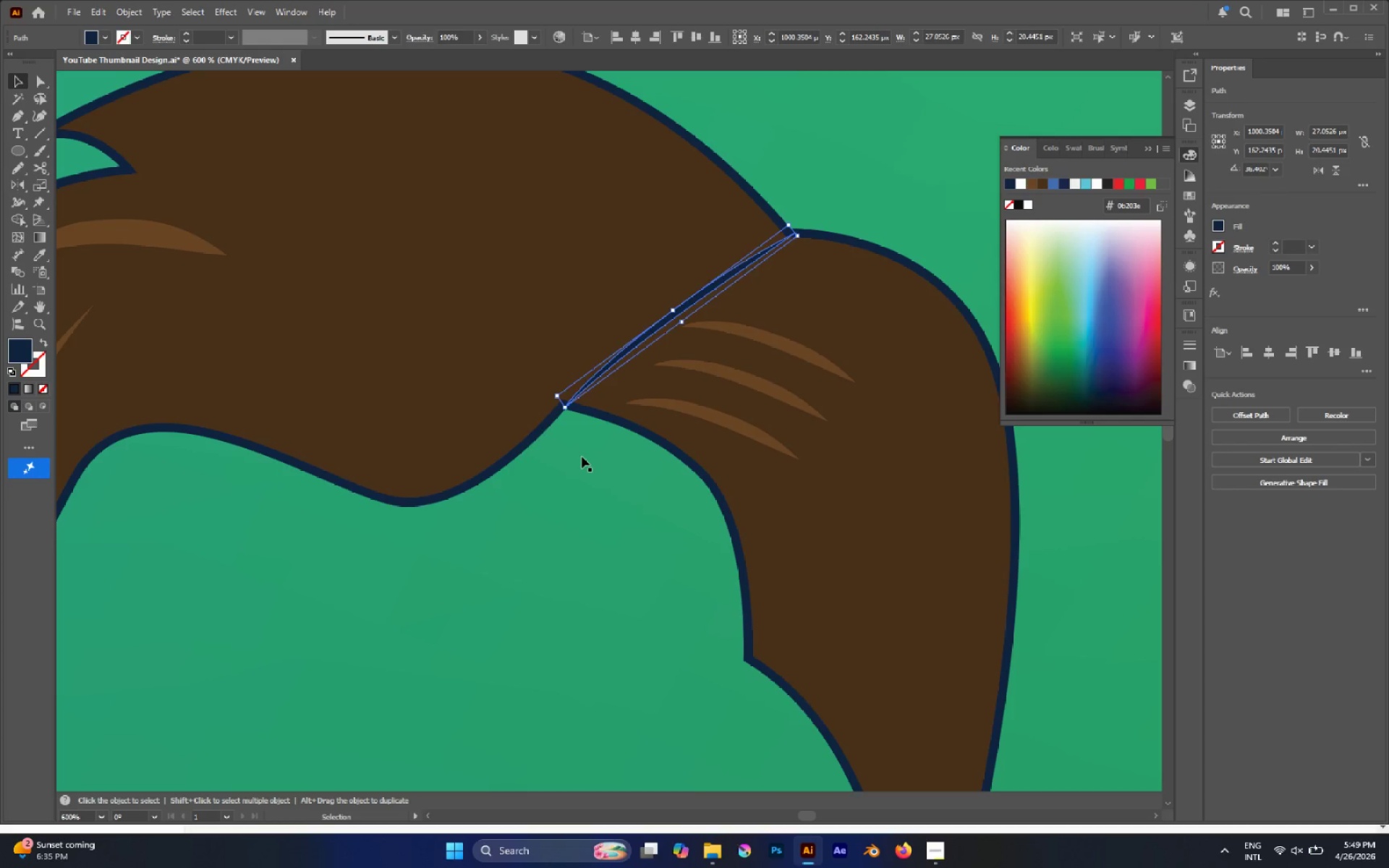 
left_click([582, 456])
 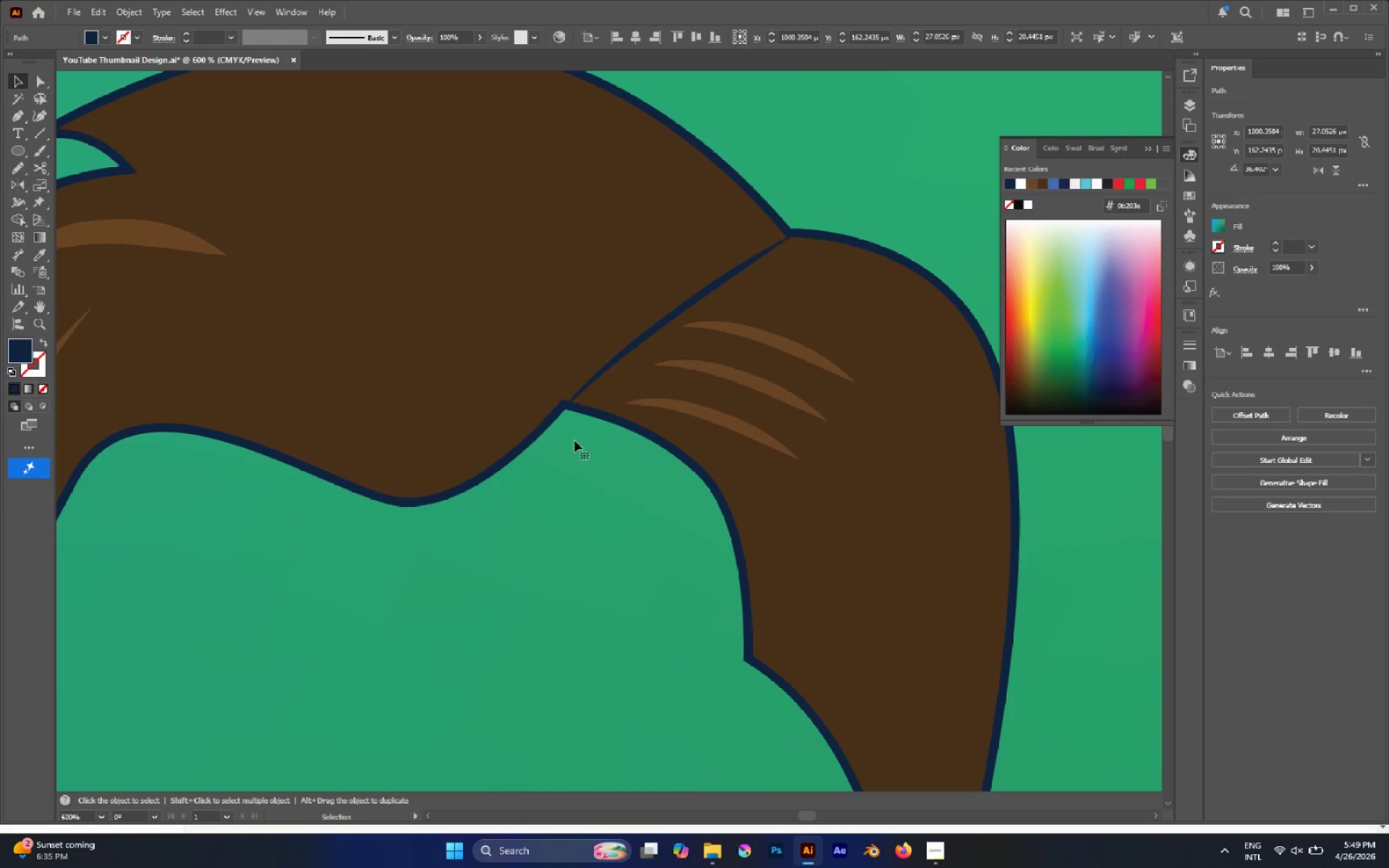 
hold_key(key=AltLeft, duration=0.55)
scroll: coordinate [553, 404], scroll_direction: down, amount: 2.0
 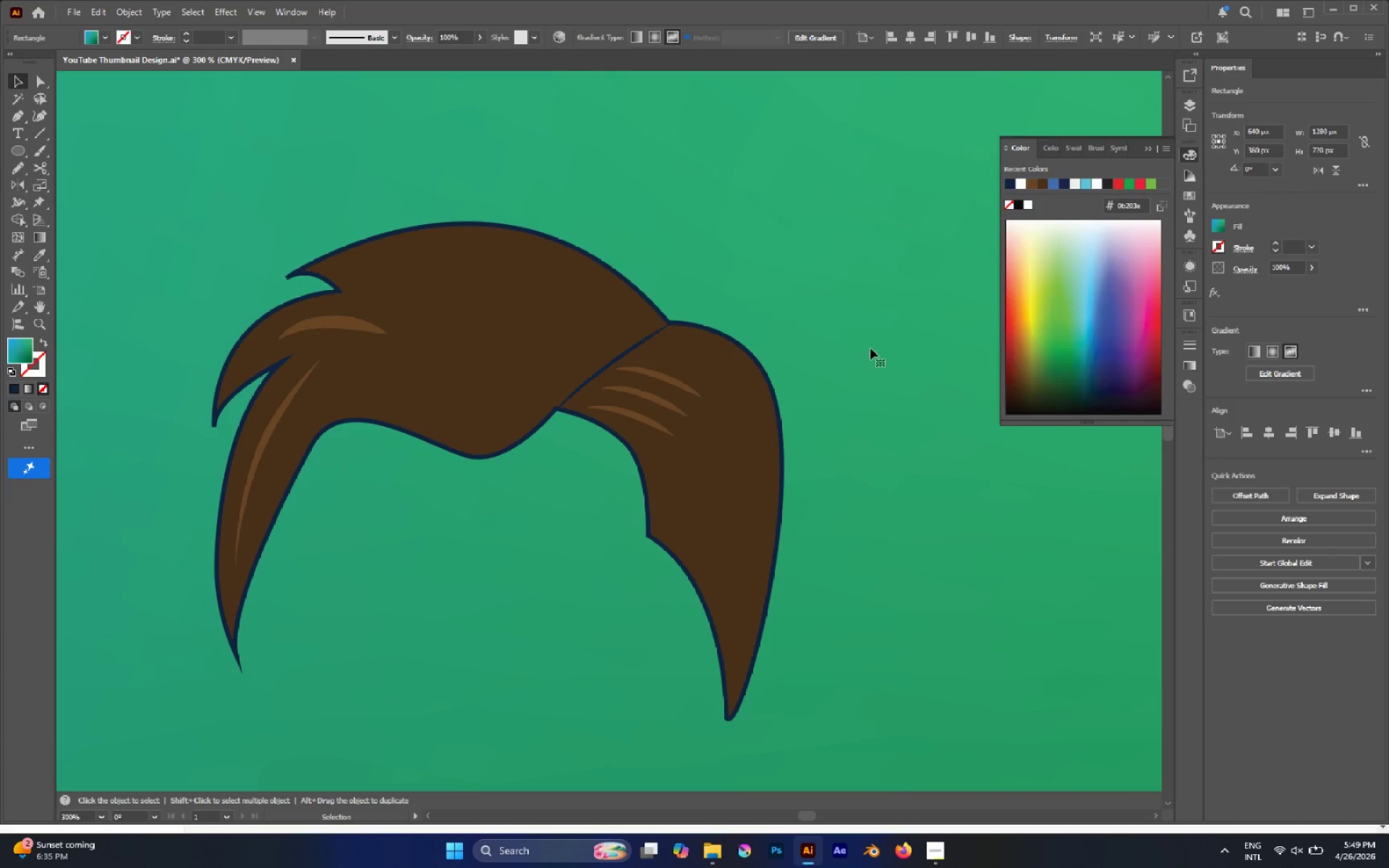 
hold_key(key=AltLeft, duration=0.34)
scroll: coordinate [718, 336], scroll_direction: down, amount: 3.0
 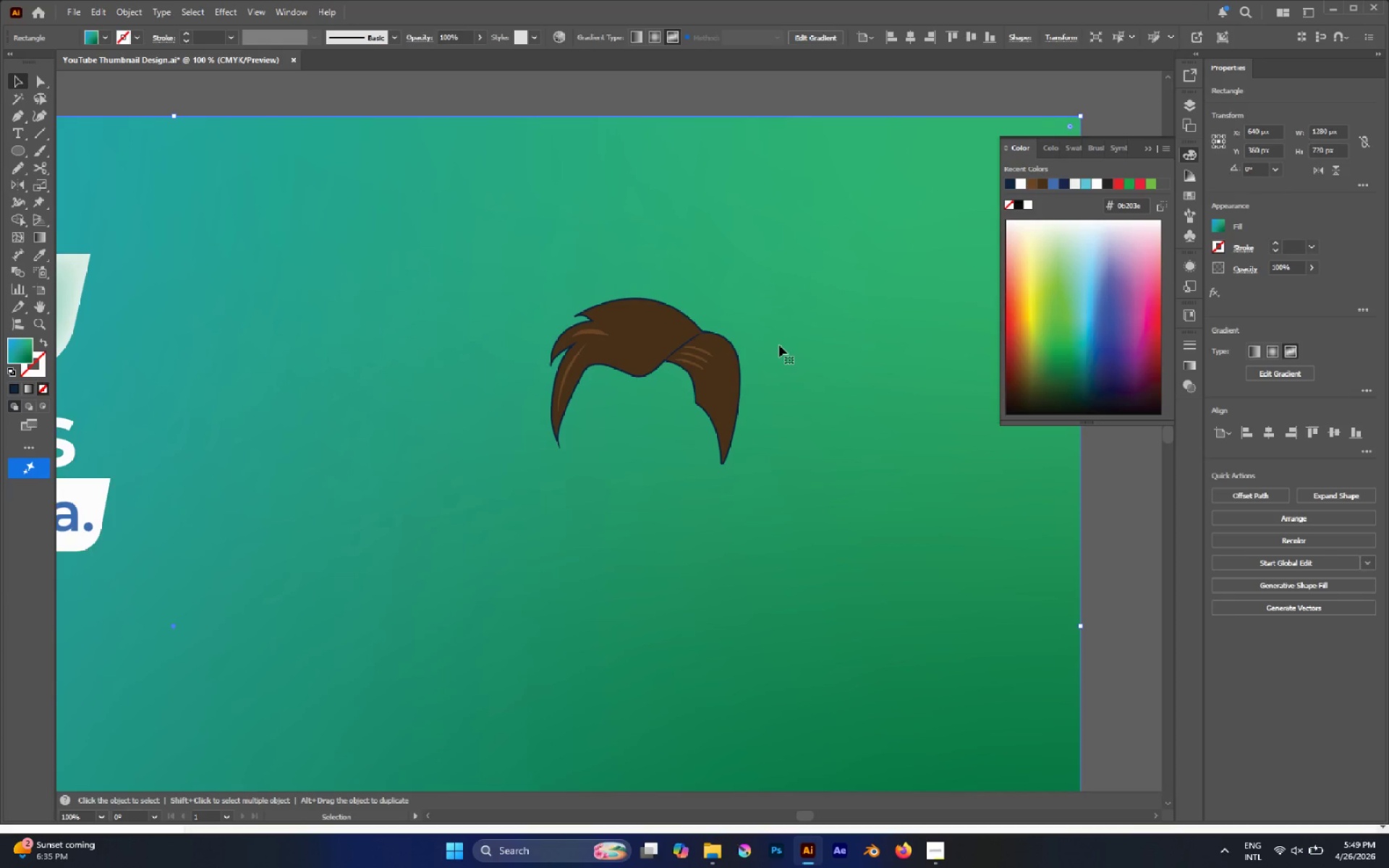 
hold_key(key=AltLeft, duration=0.33)
 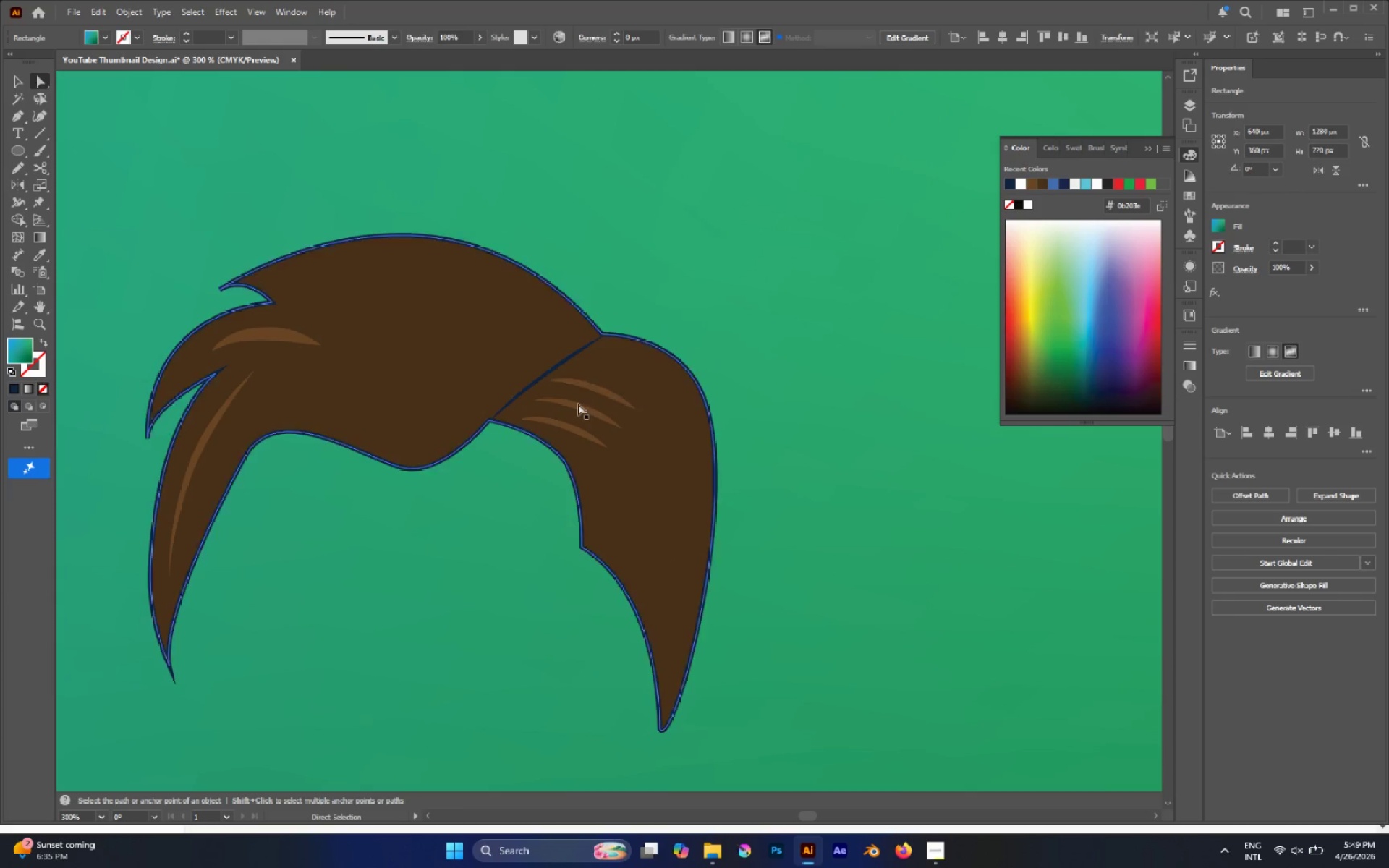 
key(A)
 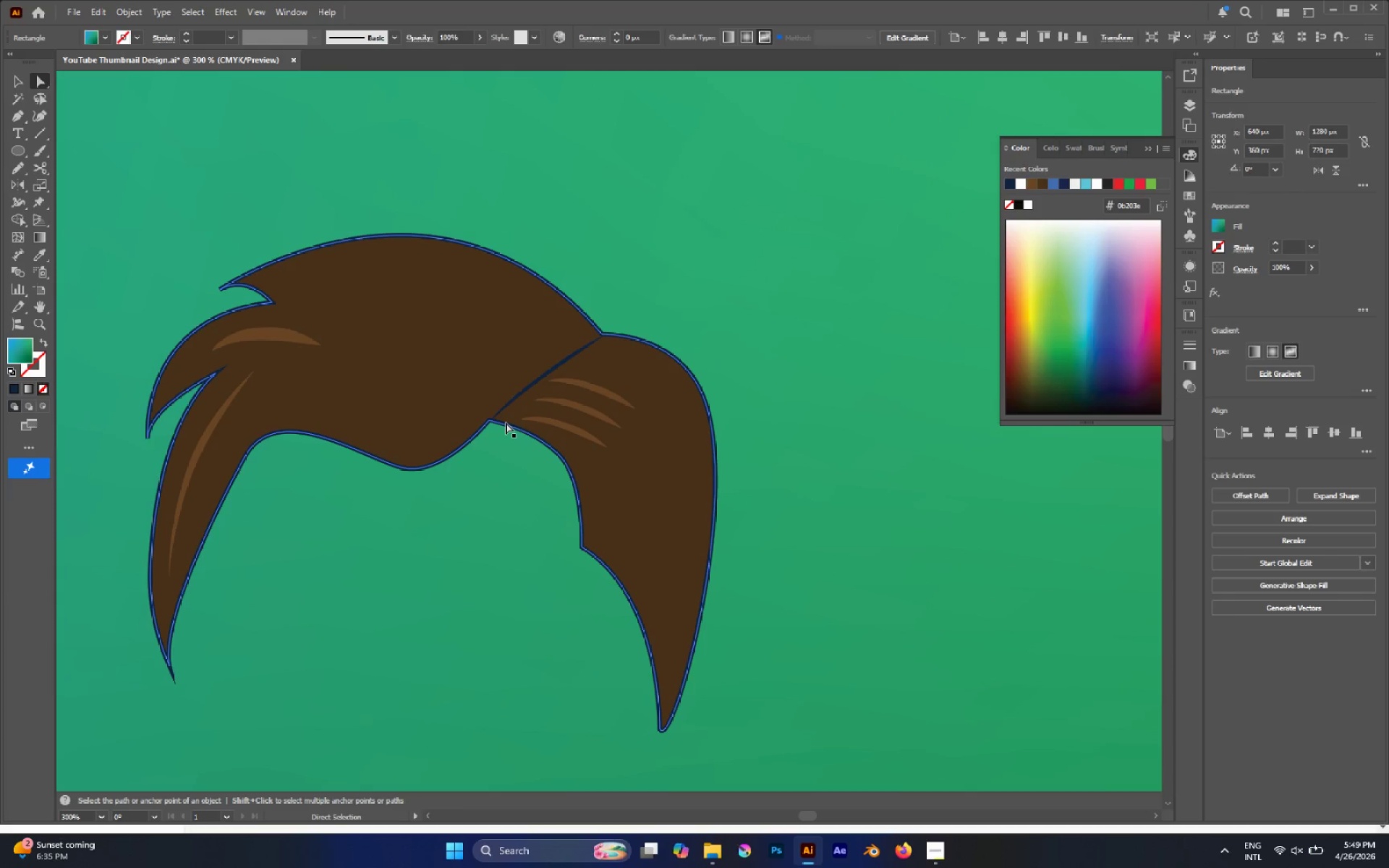 
scroll: coordinate [753, 331], scroll_direction: up, amount: 3.0
 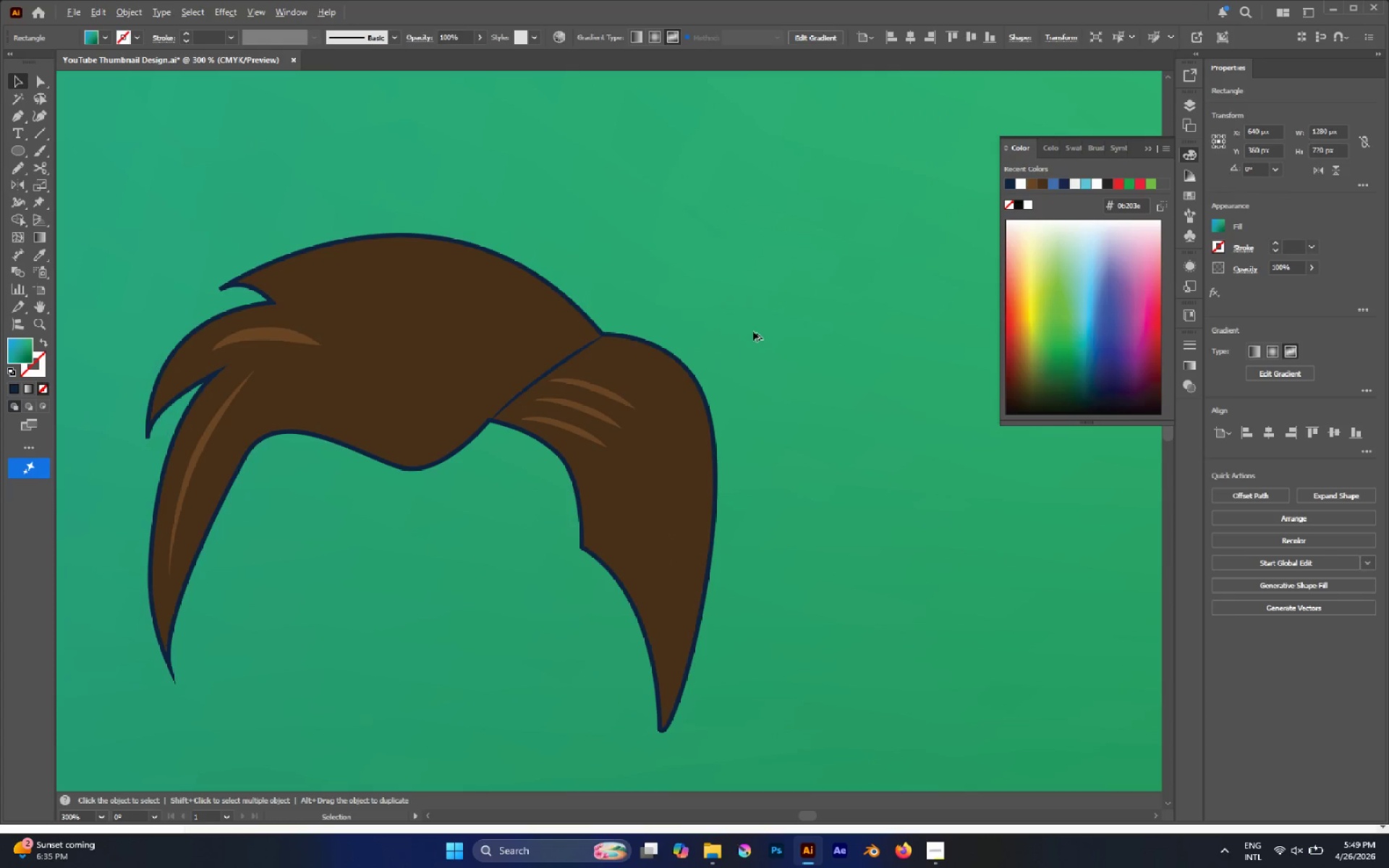 
left_click([505, 422])
 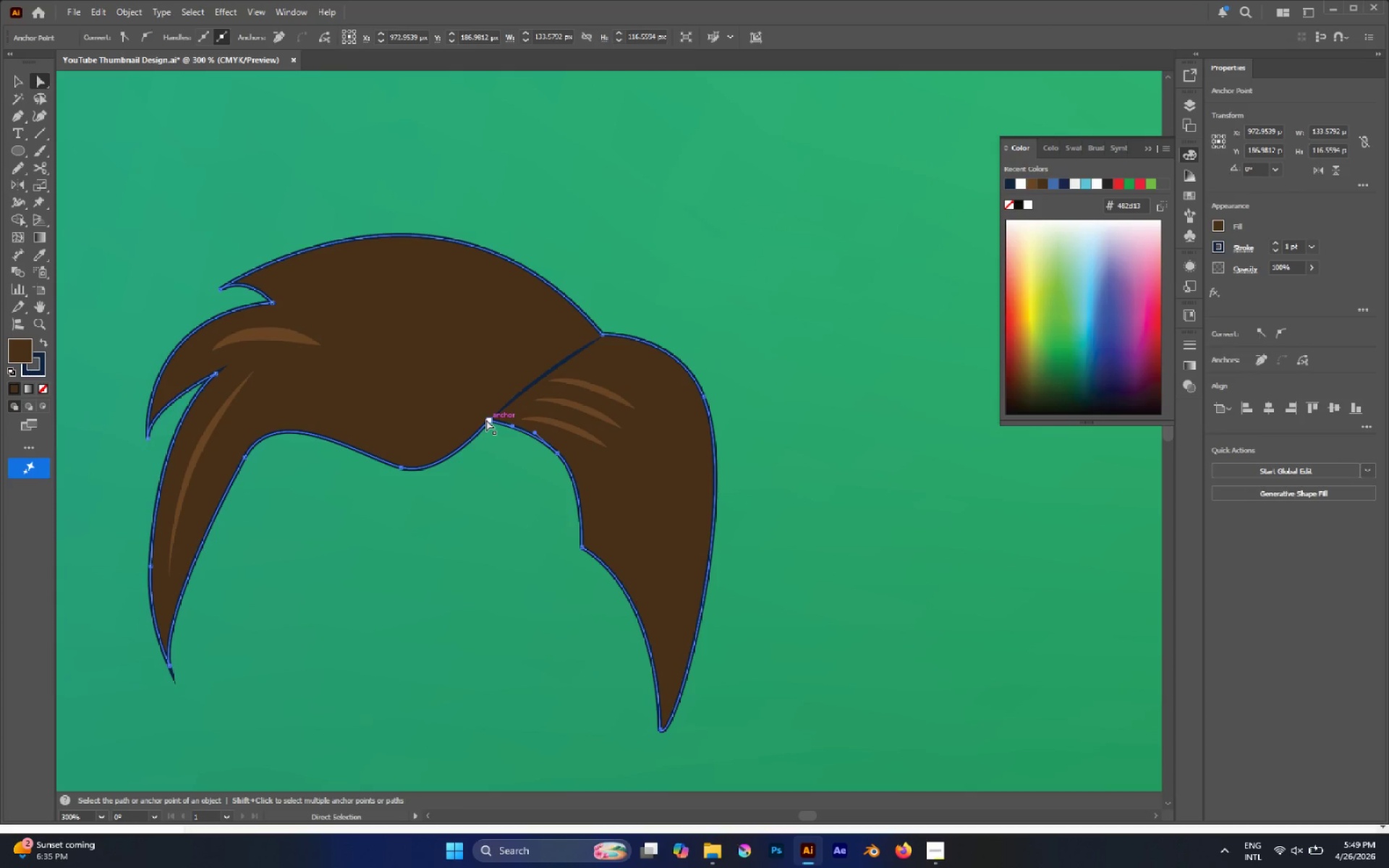 
left_click([488, 420])
 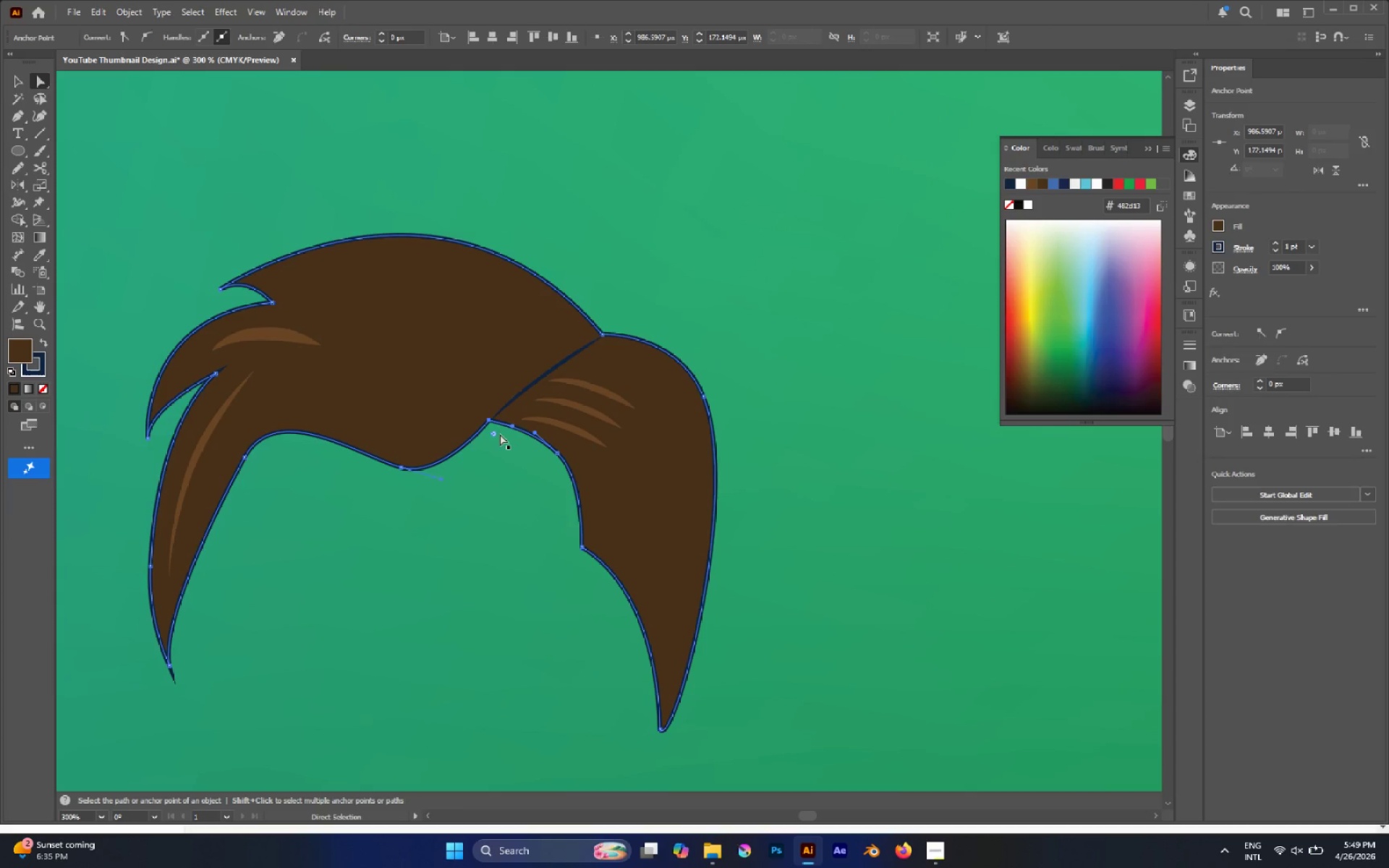 
left_click_drag(start_coordinate=[495, 433], to_coordinate=[451, 240])
 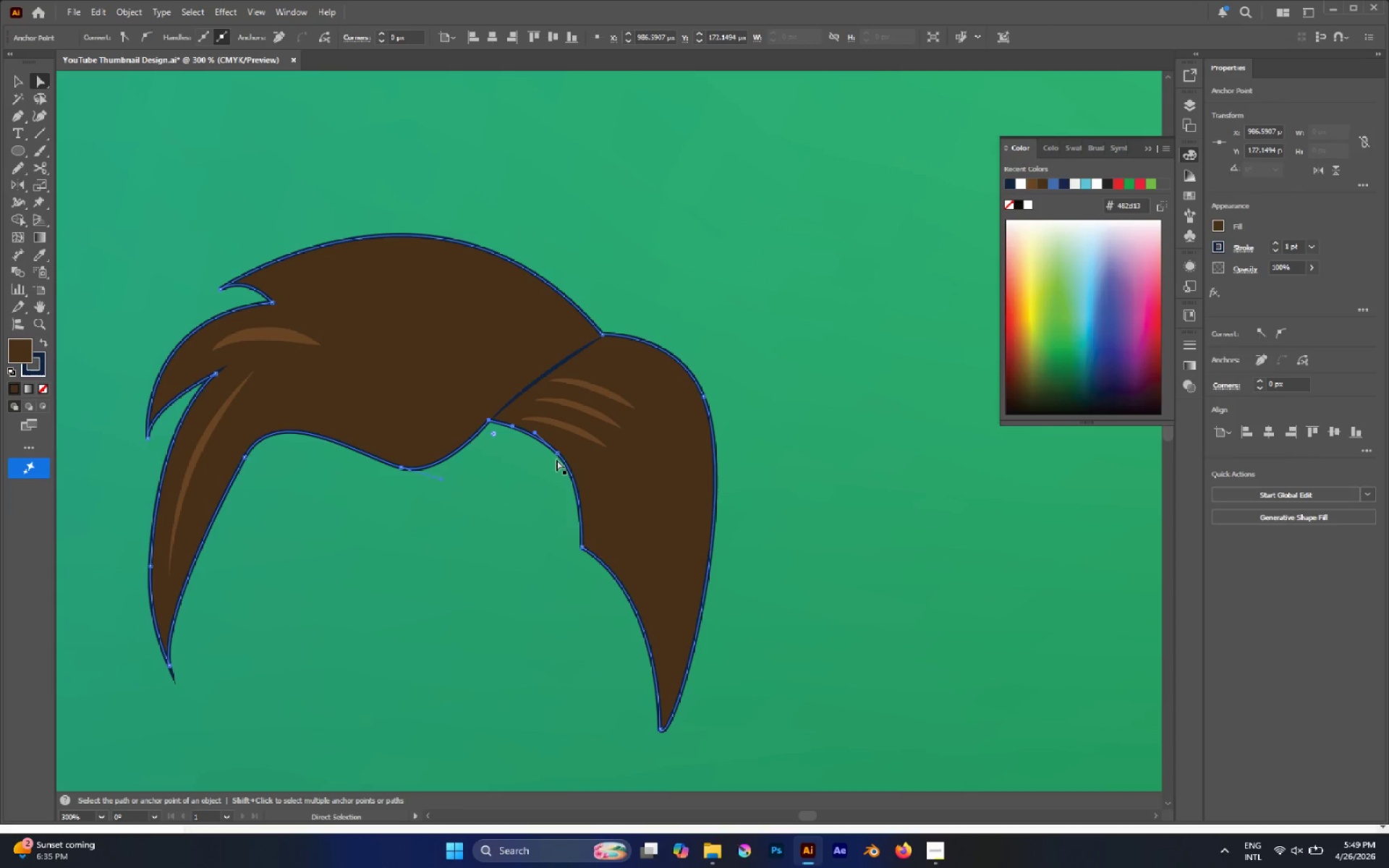 
left_click([558, 451])
 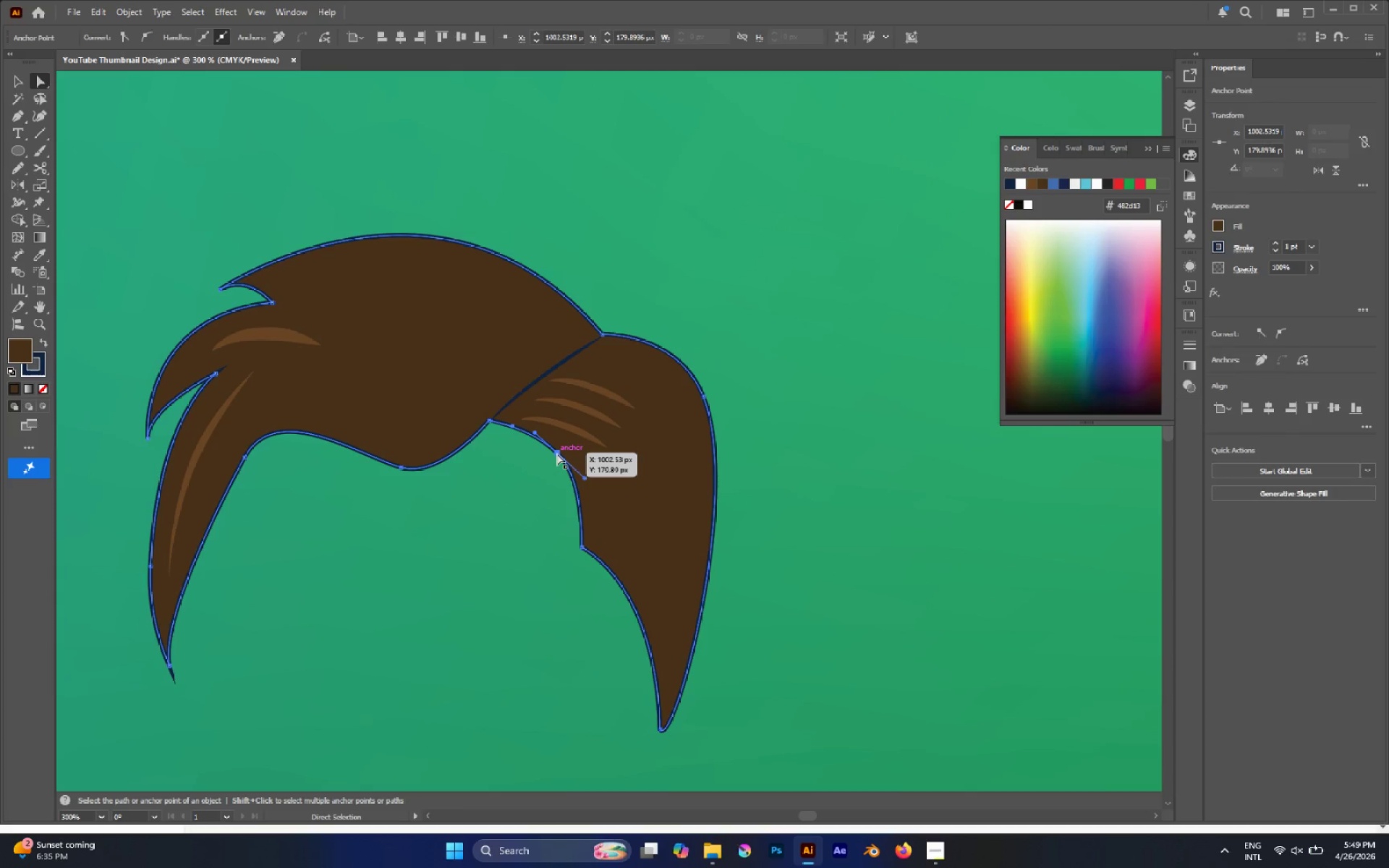 
key(P)
 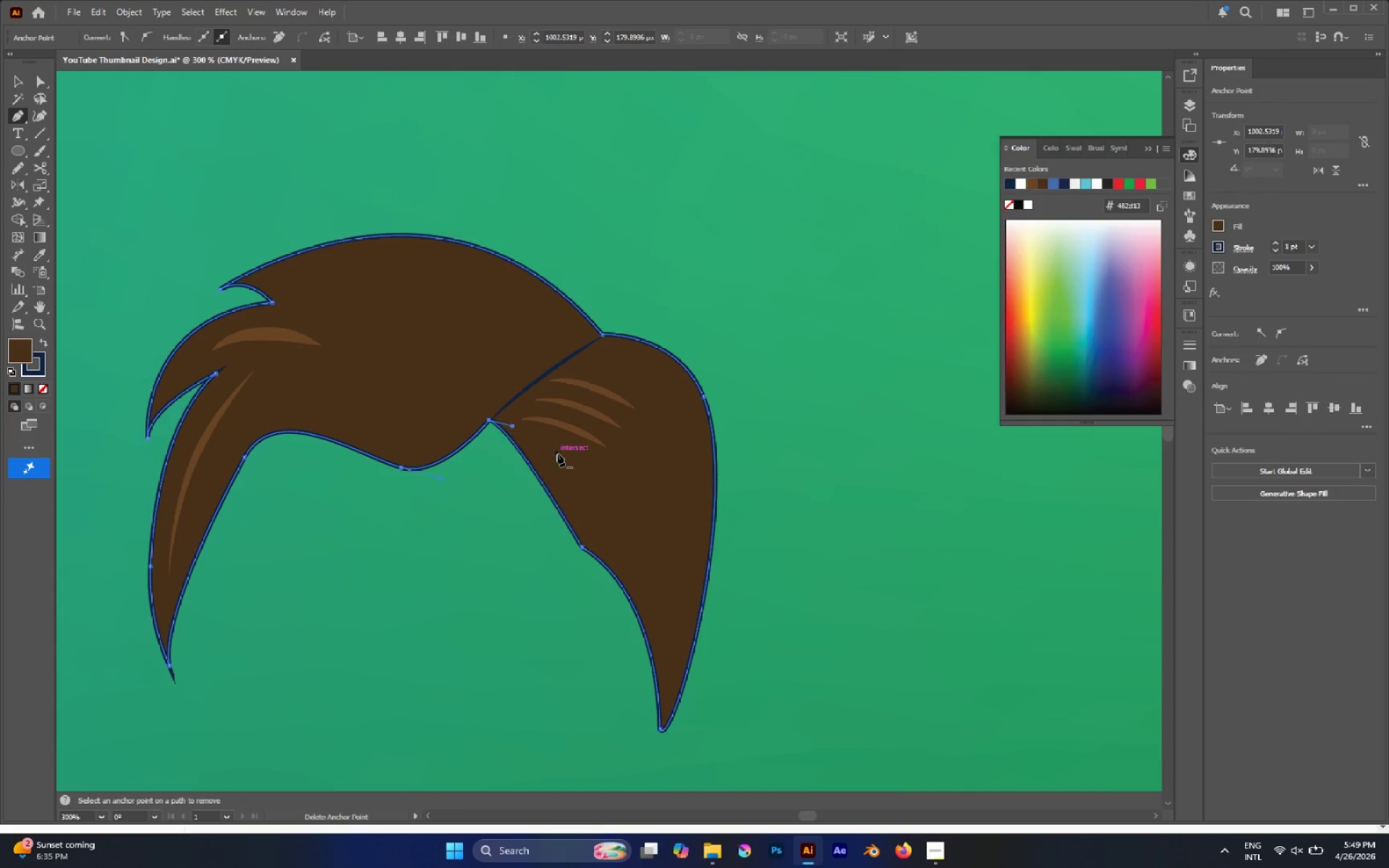 
left_click([557, 454])
 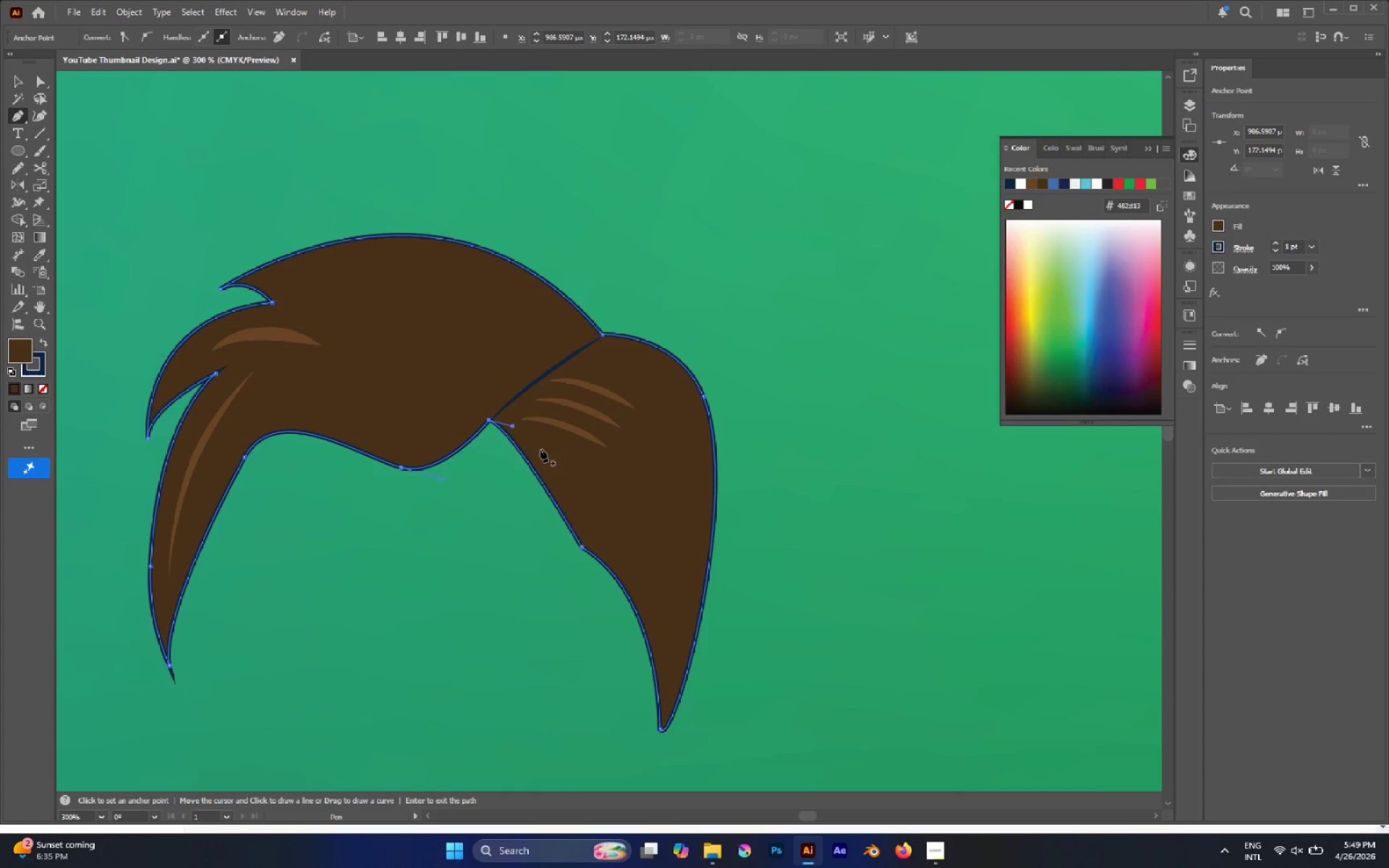 
key(A)
 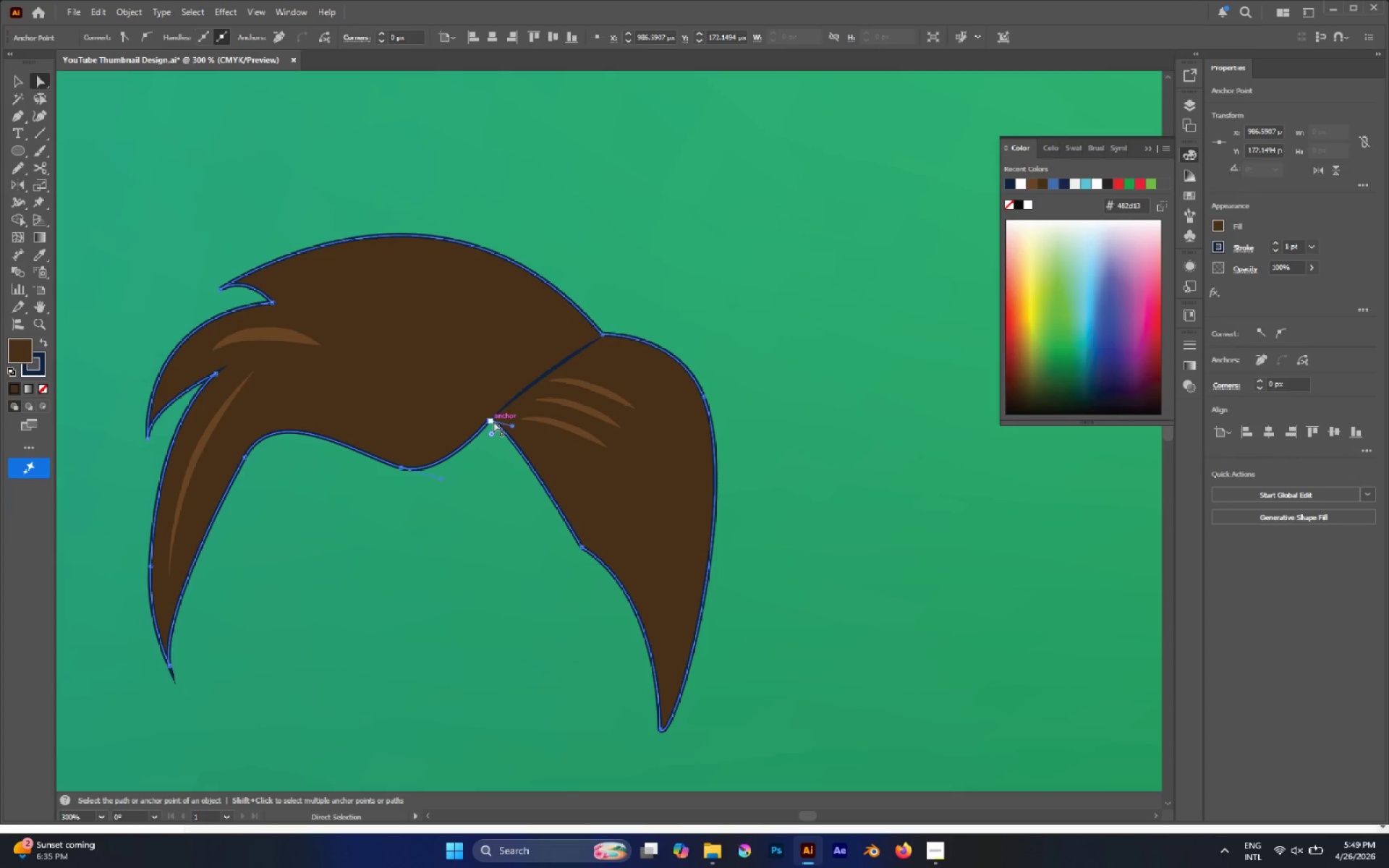 
left_click([493, 421])
 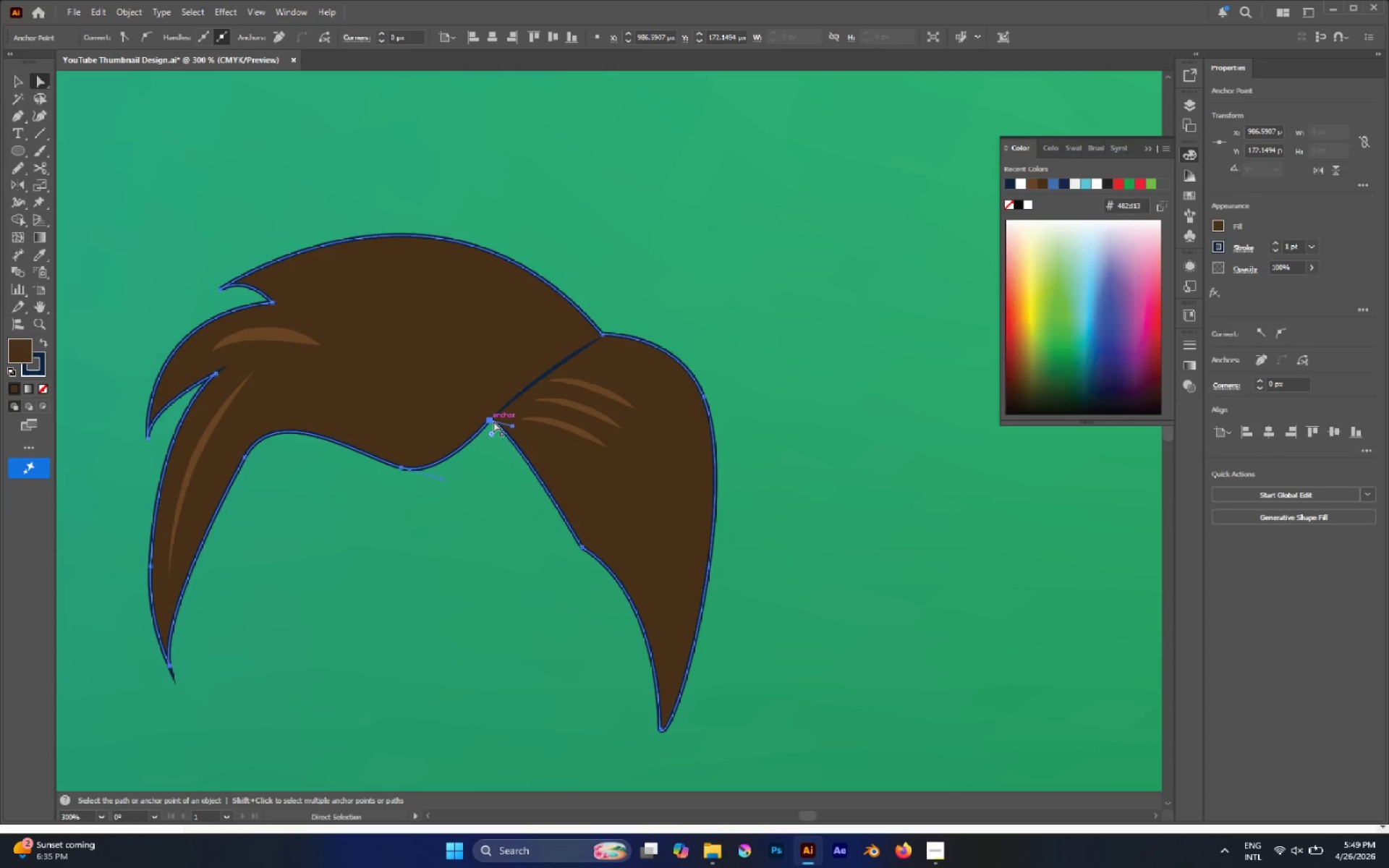 
left_click_drag(start_coordinate=[493, 421], to_coordinate=[561, 461])
 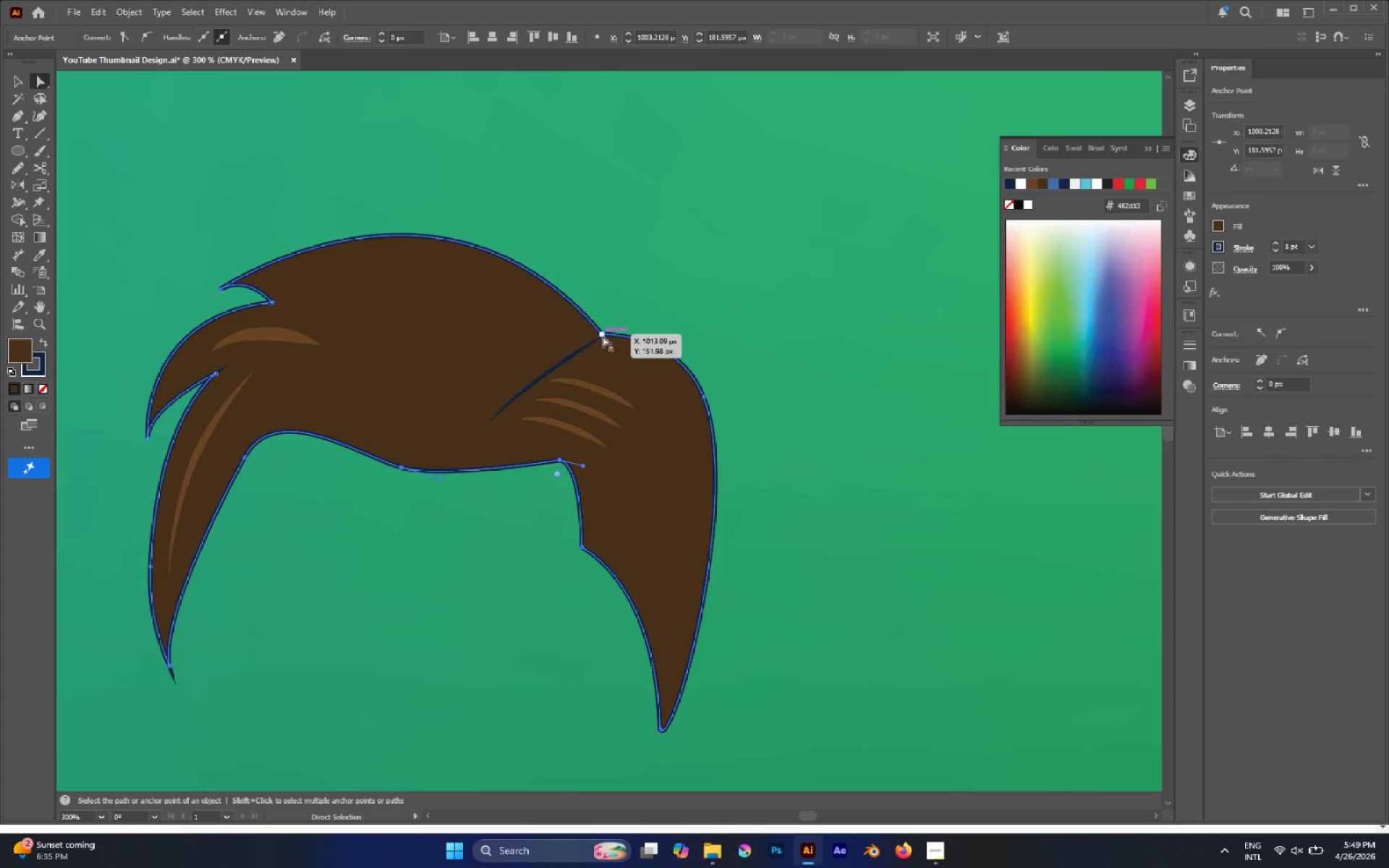 
left_click([603, 335])
 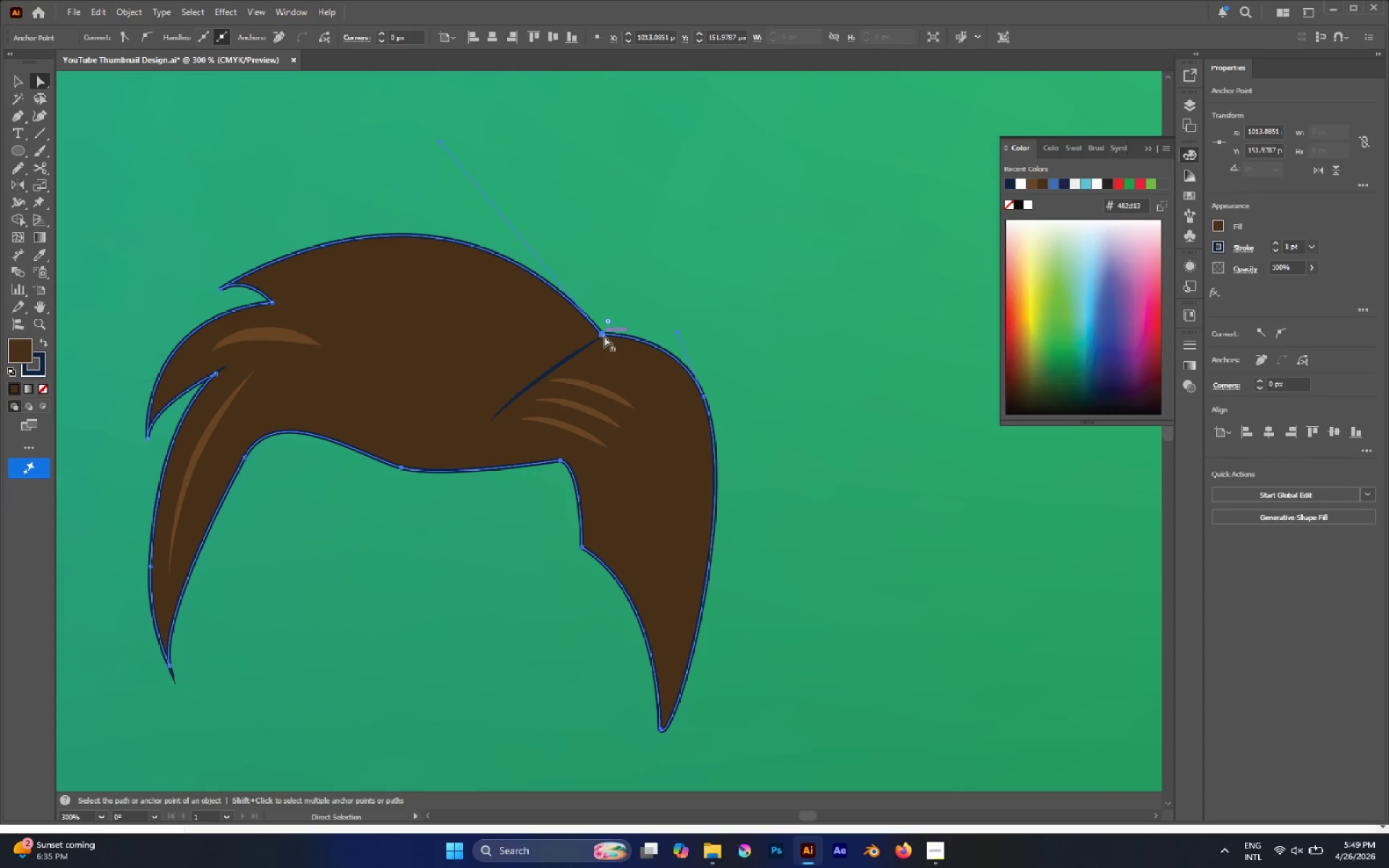 
left_click_drag(start_coordinate=[604, 336], to_coordinate=[657, 370])
 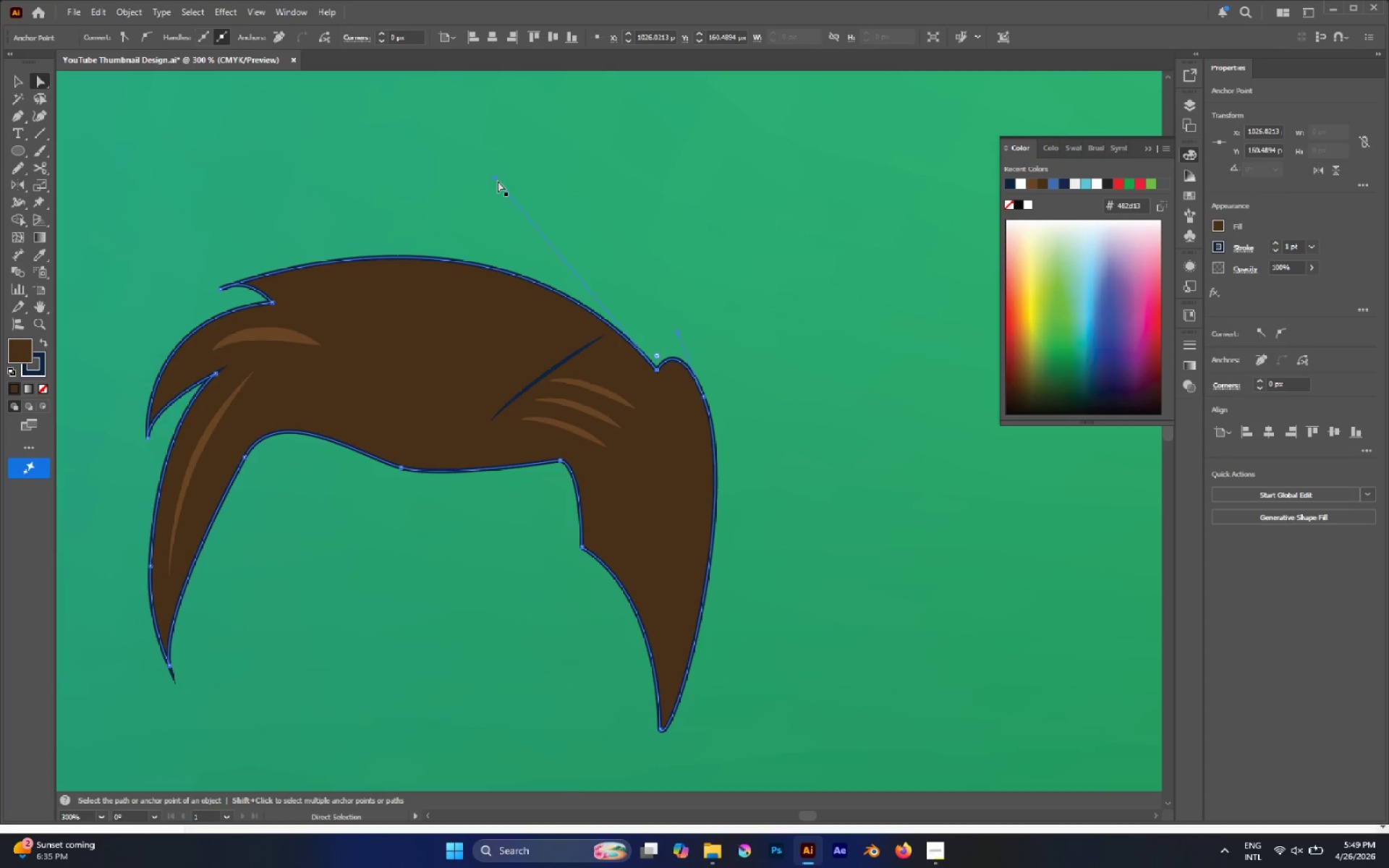 
left_click_drag(start_coordinate=[495, 179], to_coordinate=[480, 192])
 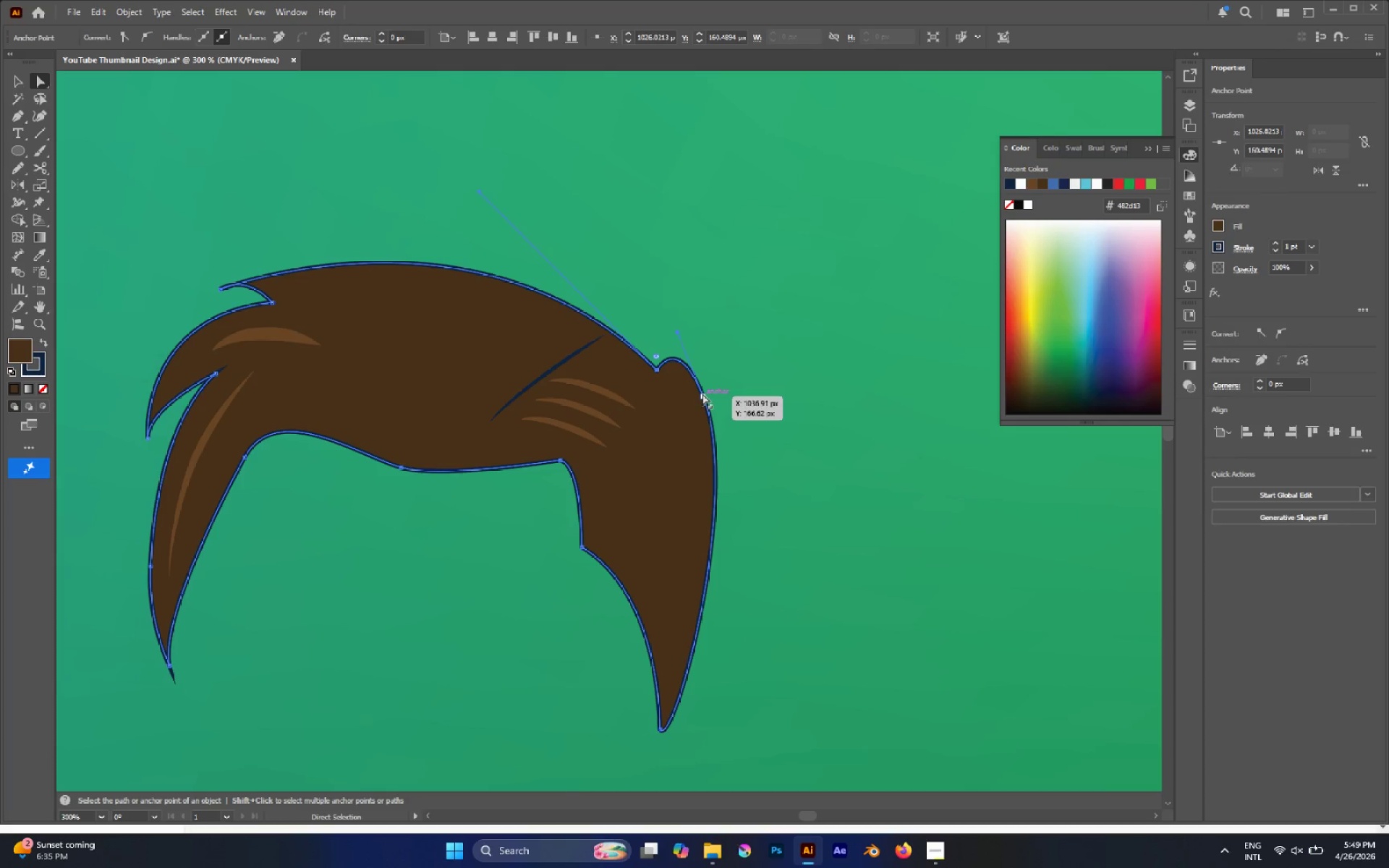 
left_click([702, 396])
 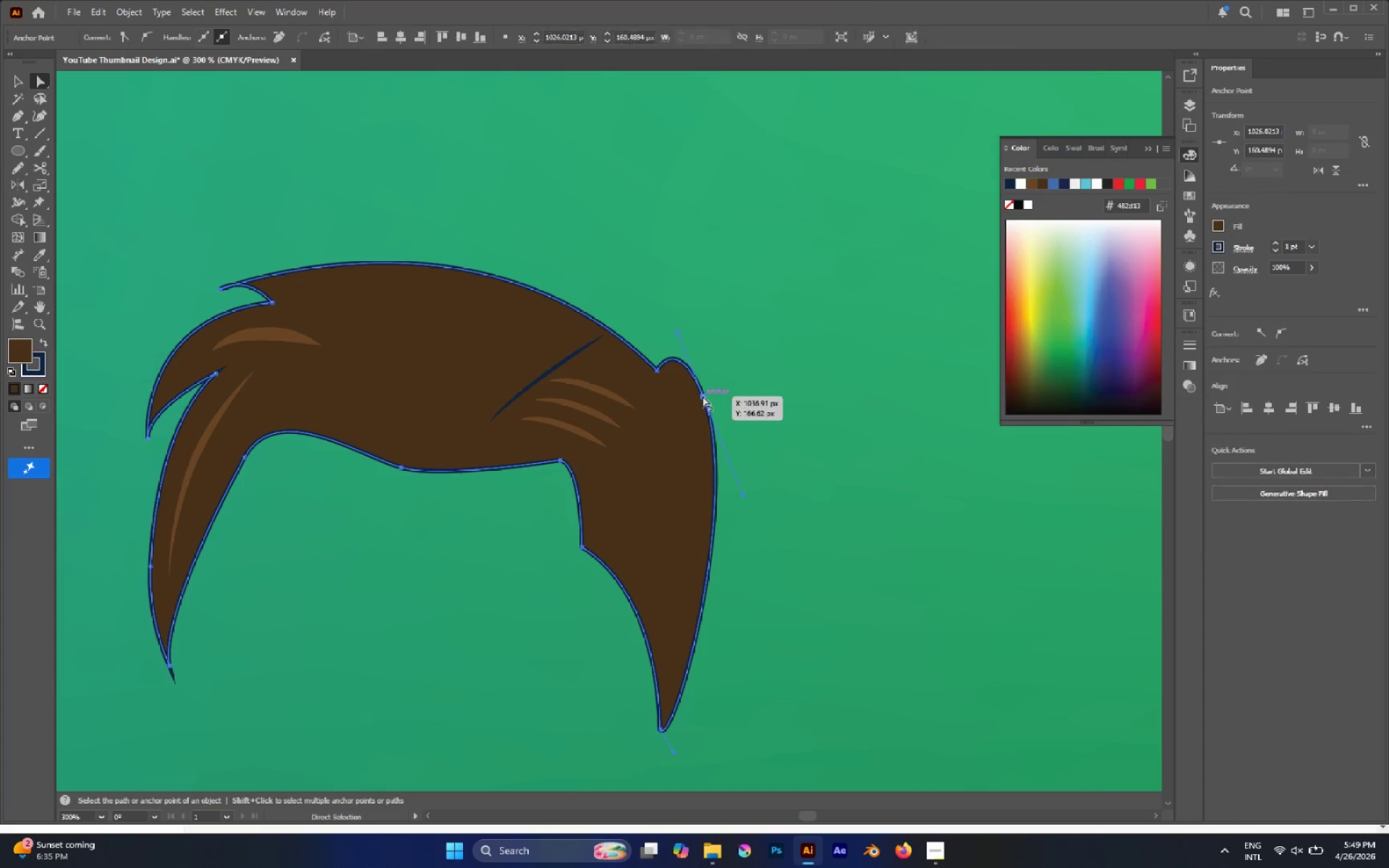 
left_click_drag(start_coordinate=[702, 396], to_coordinate=[707, 476])
 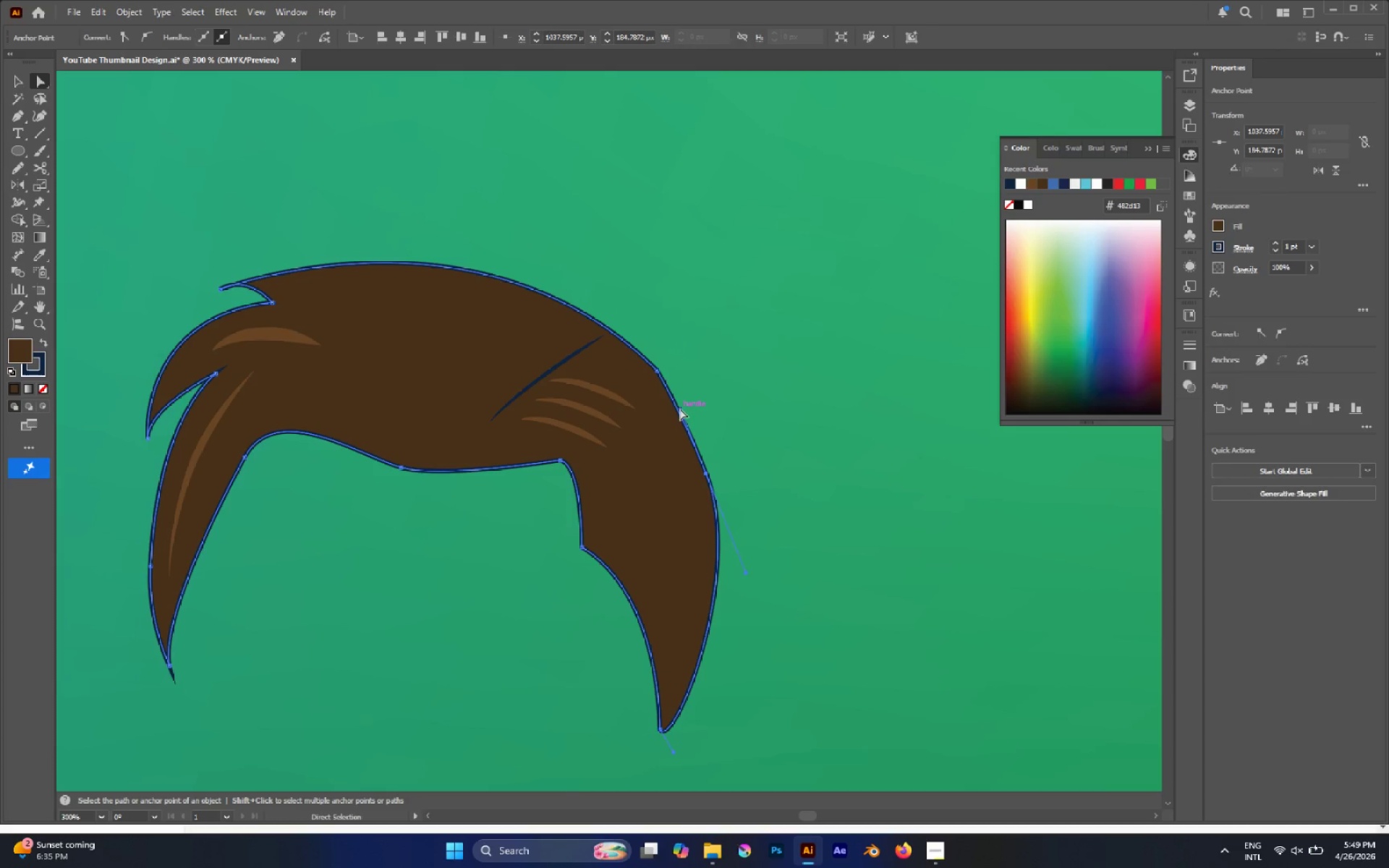 
left_click_drag(start_coordinate=[680, 409], to_coordinate=[703, 349])
 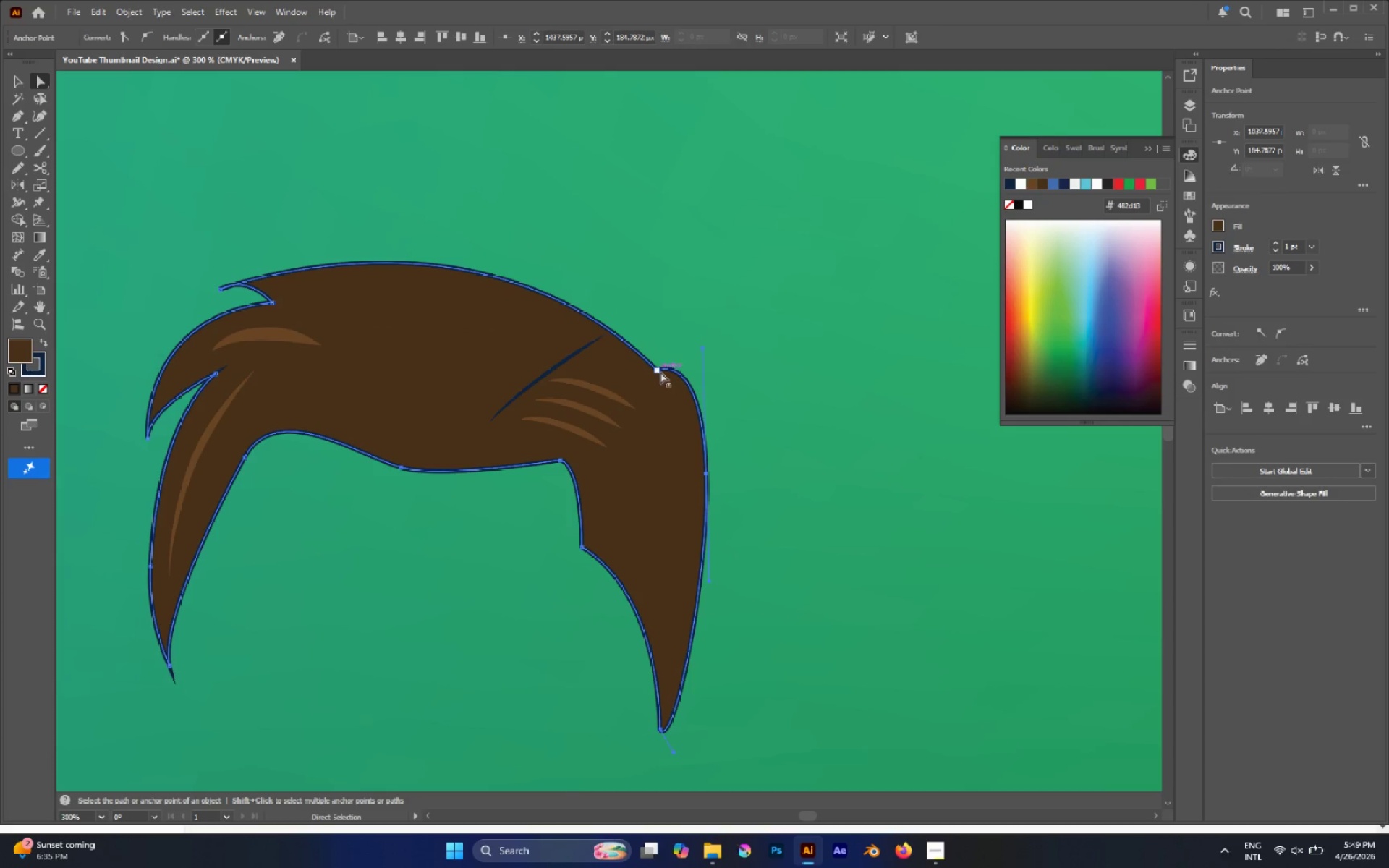 
left_click([656, 370])
 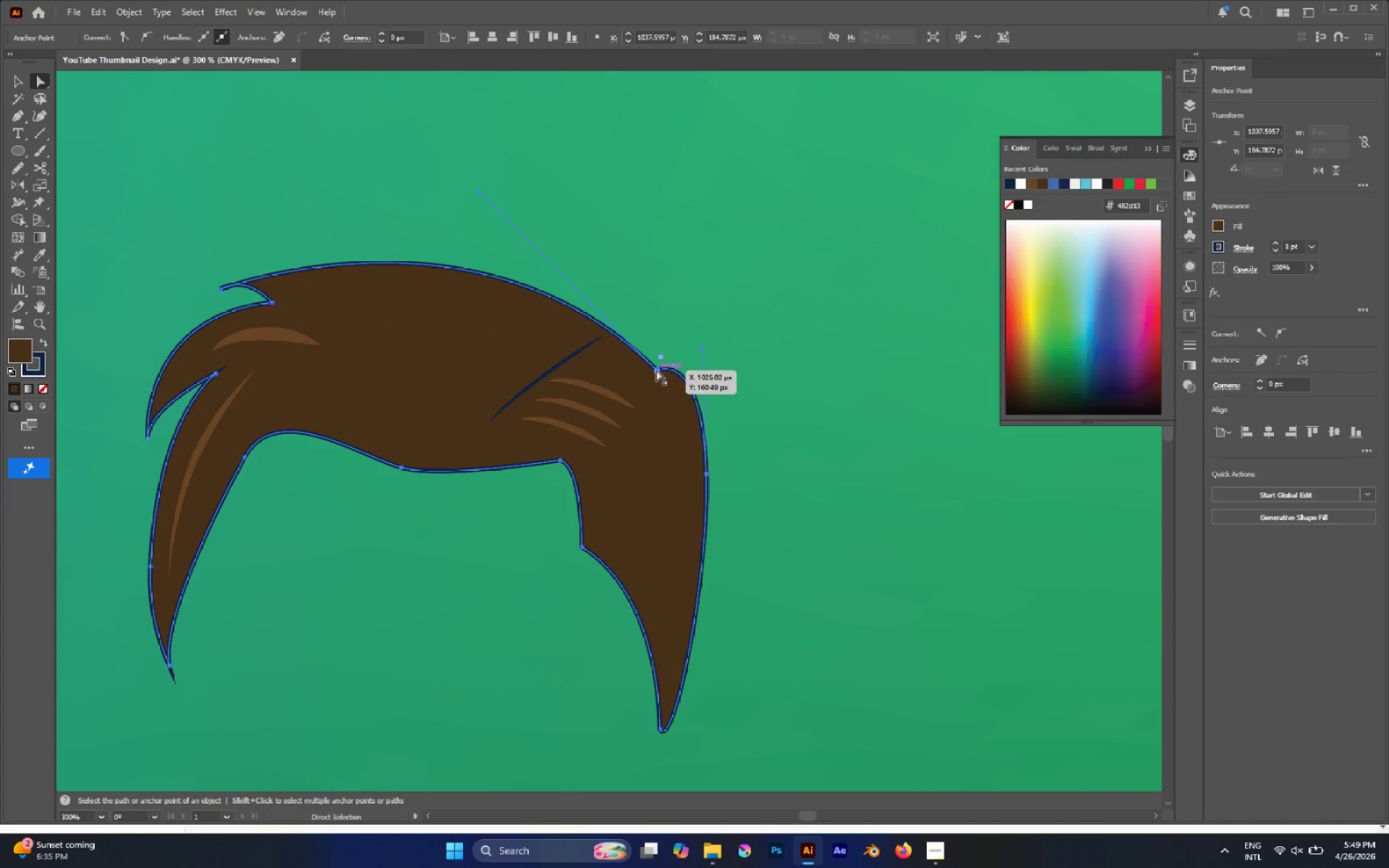 
left_click_drag(start_coordinate=[655, 370], to_coordinate=[647, 383])
 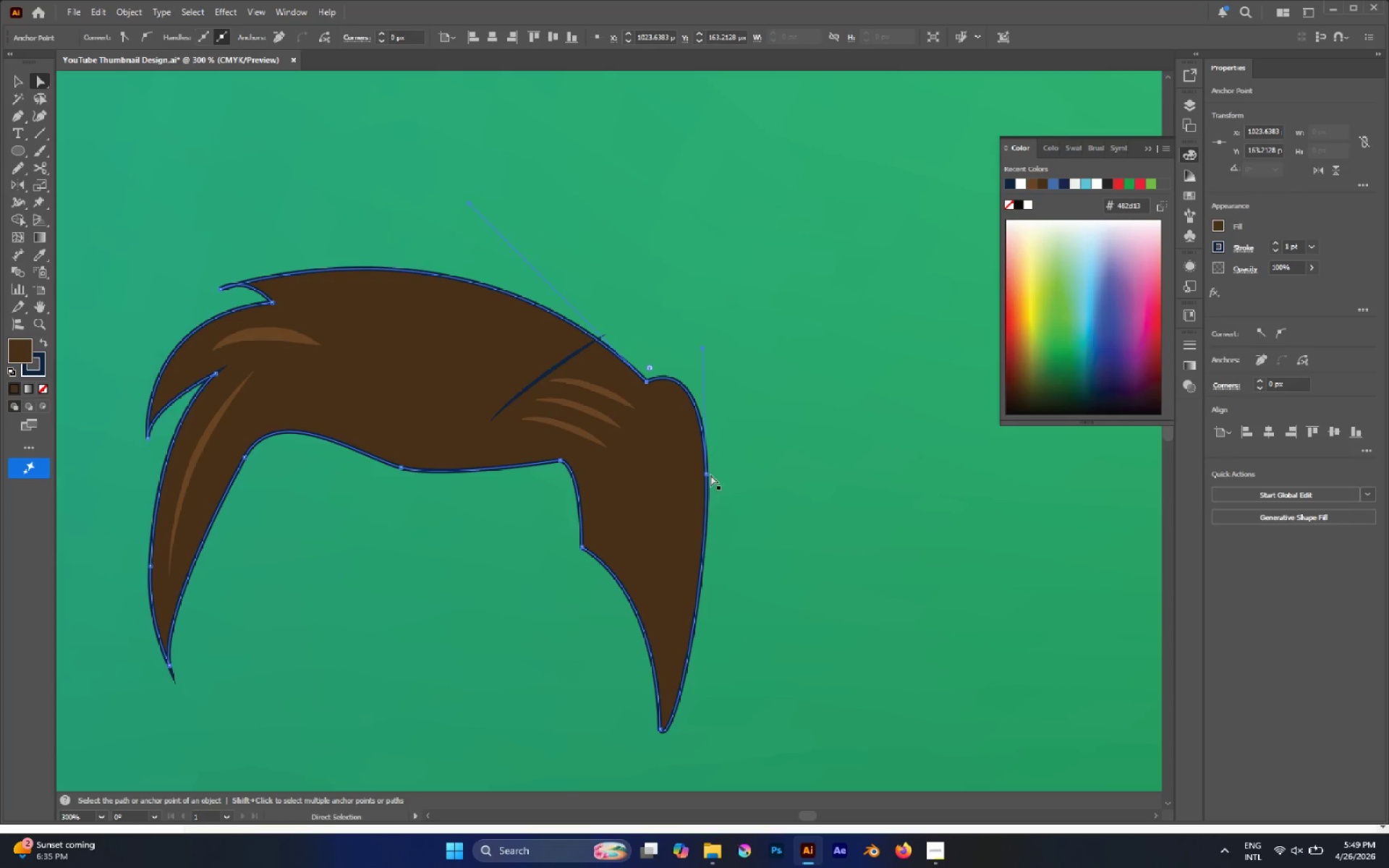 
left_click([708, 475])
 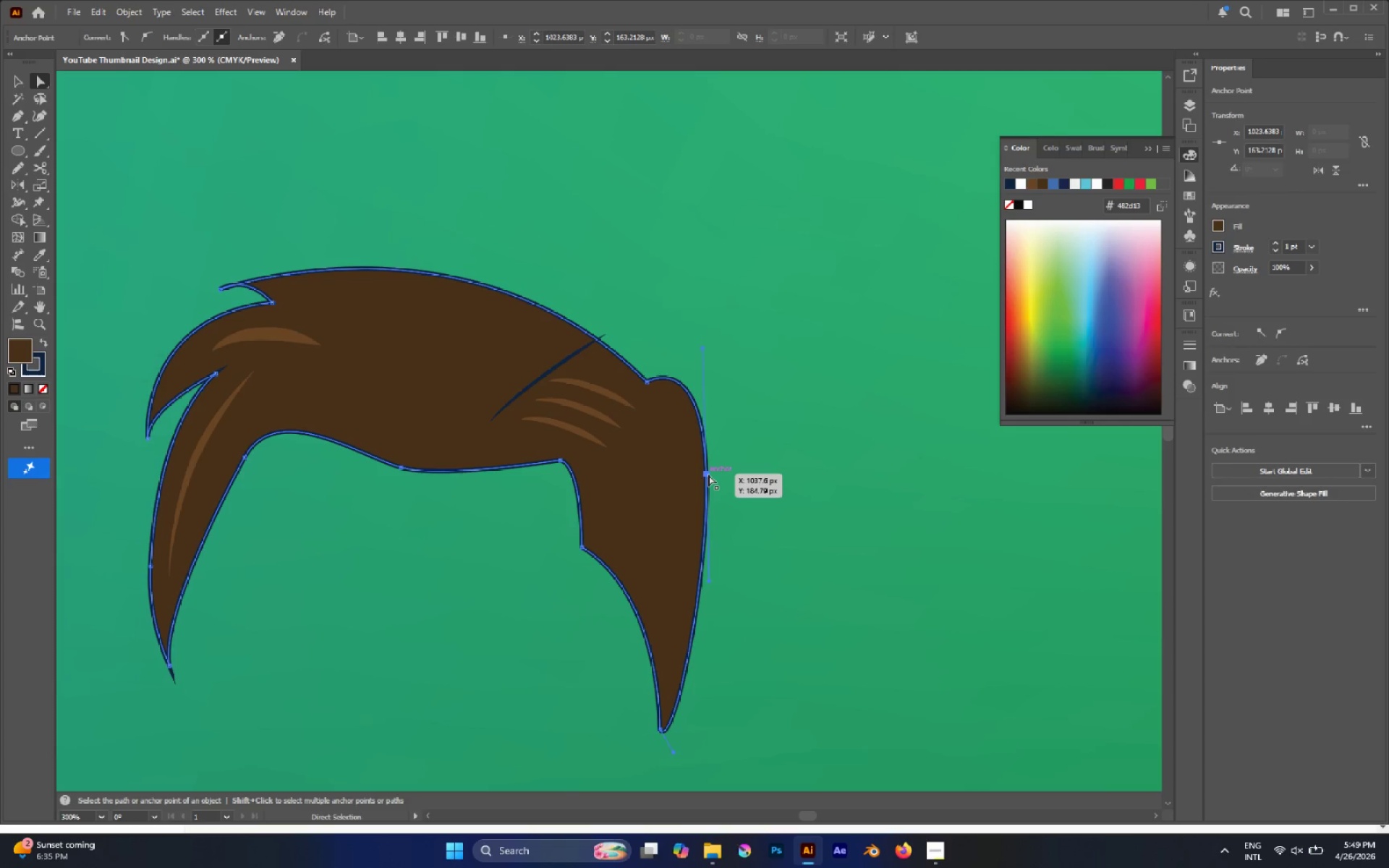 
left_click_drag(start_coordinate=[708, 475], to_coordinate=[709, 494])
 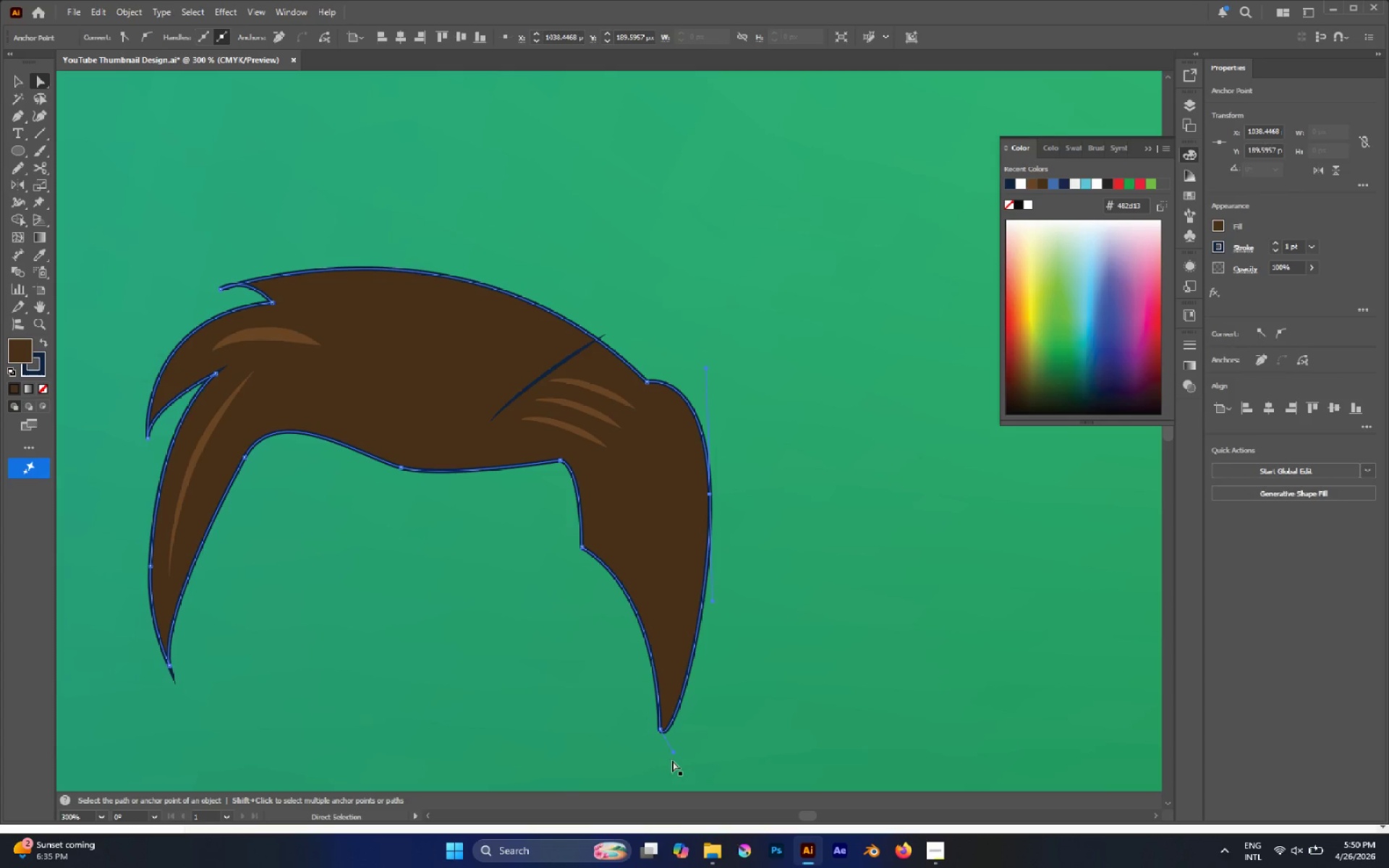 
hold_key(key=AltLeft, duration=0.98)
left_click_drag(start_coordinate=[674, 749], to_coordinate=[693, 715])
 